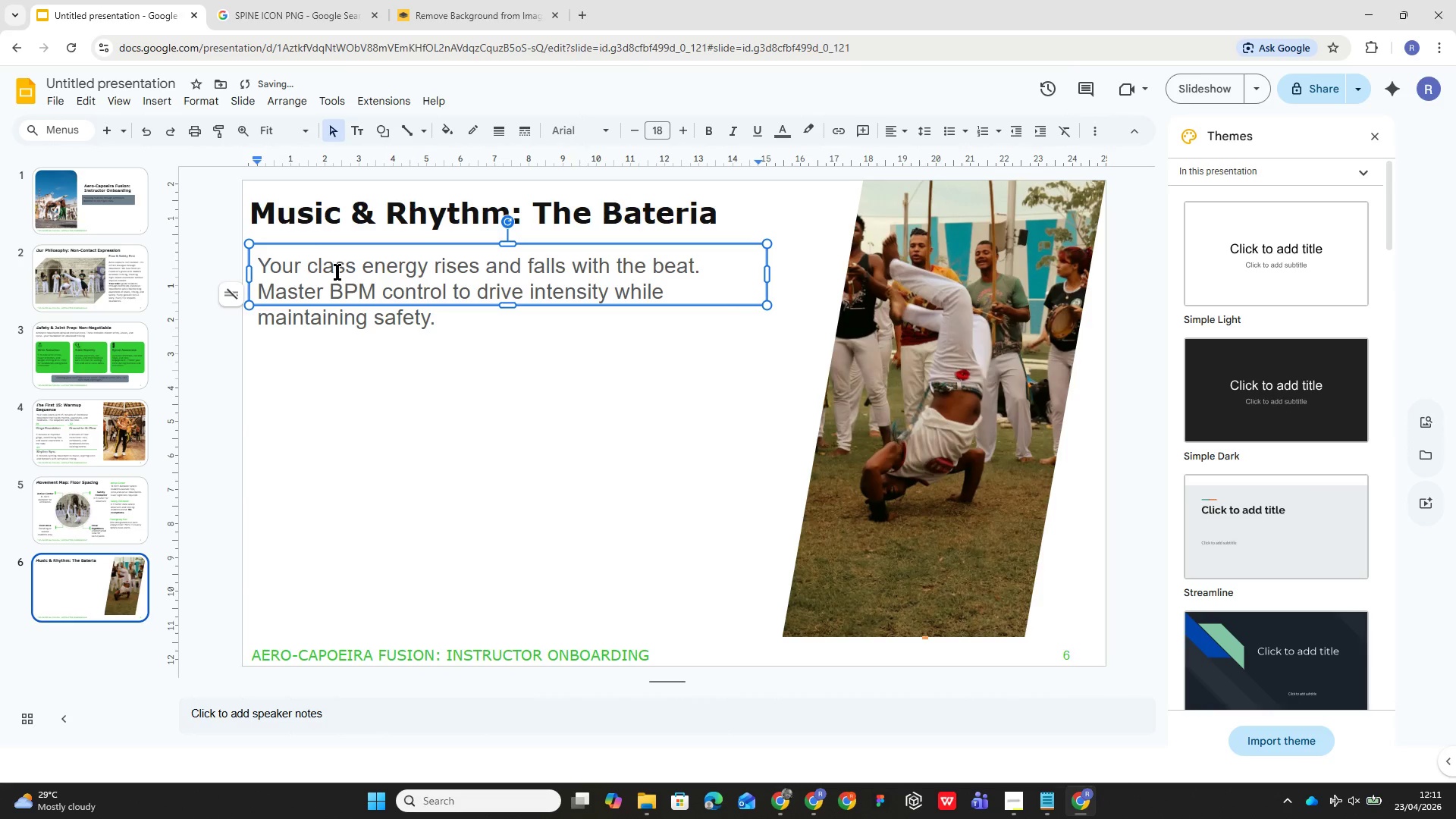 
key(Control+ControlLeft)
 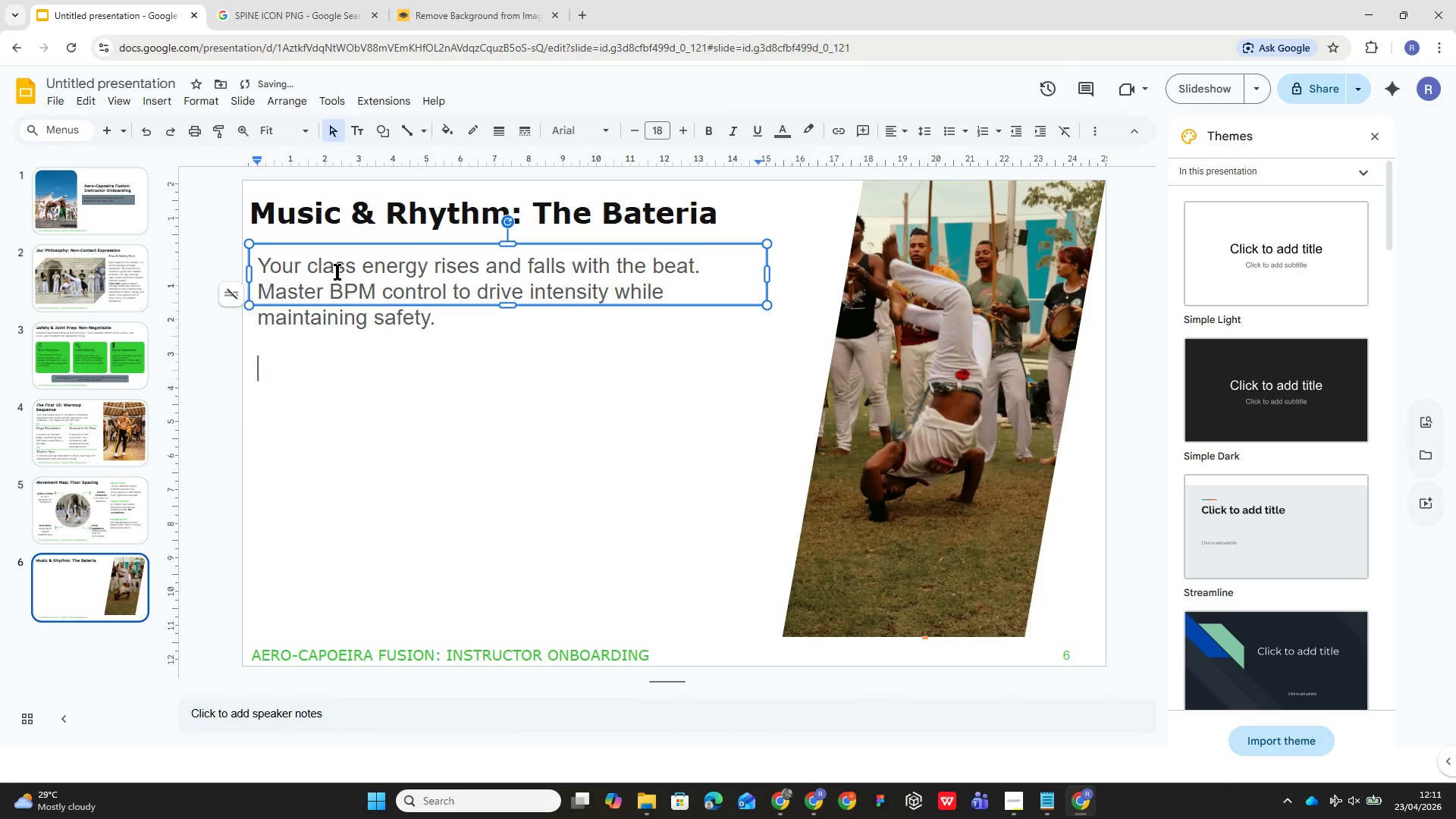 
key(Control+A)
 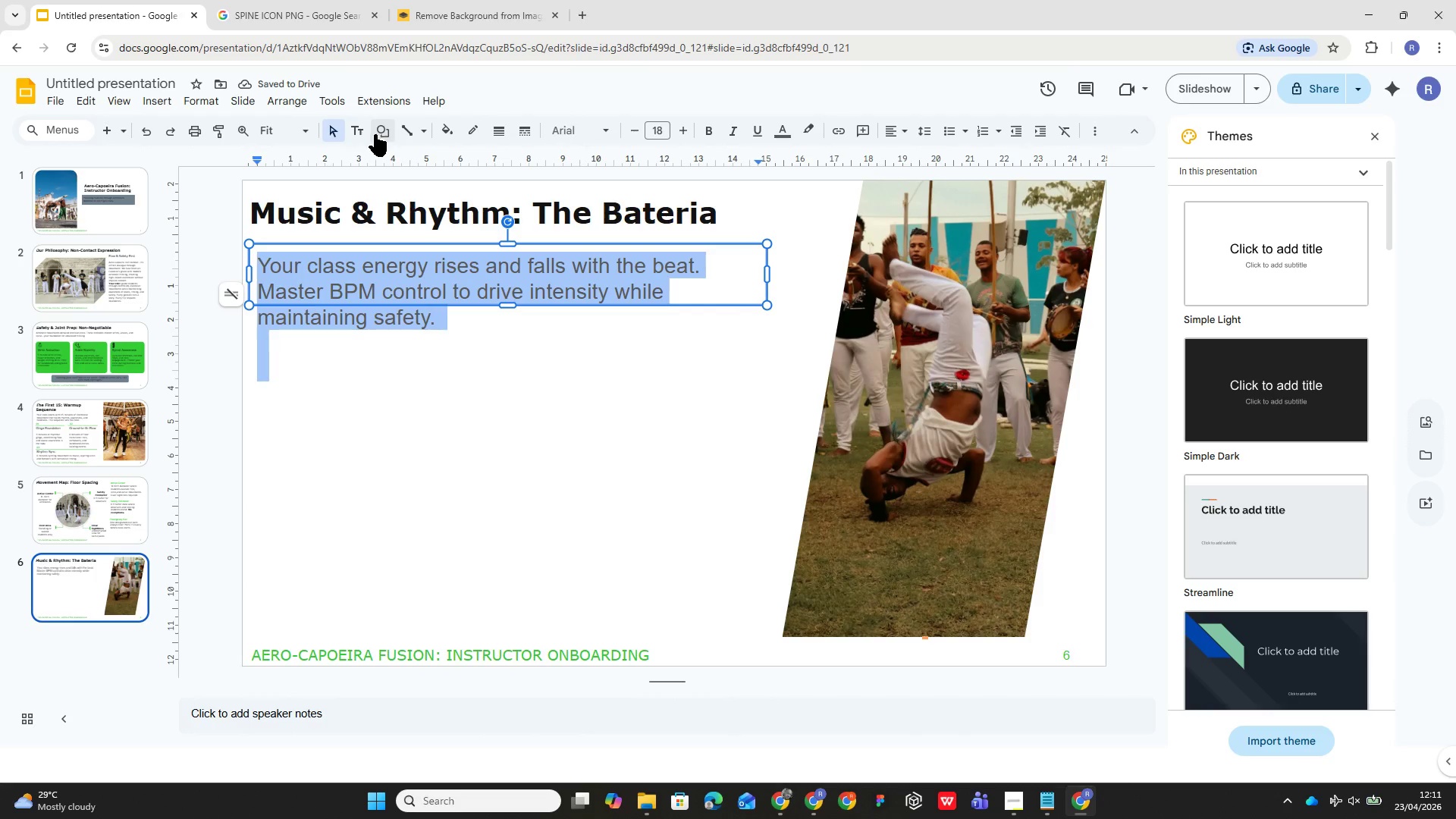 
left_click([578, 132])
 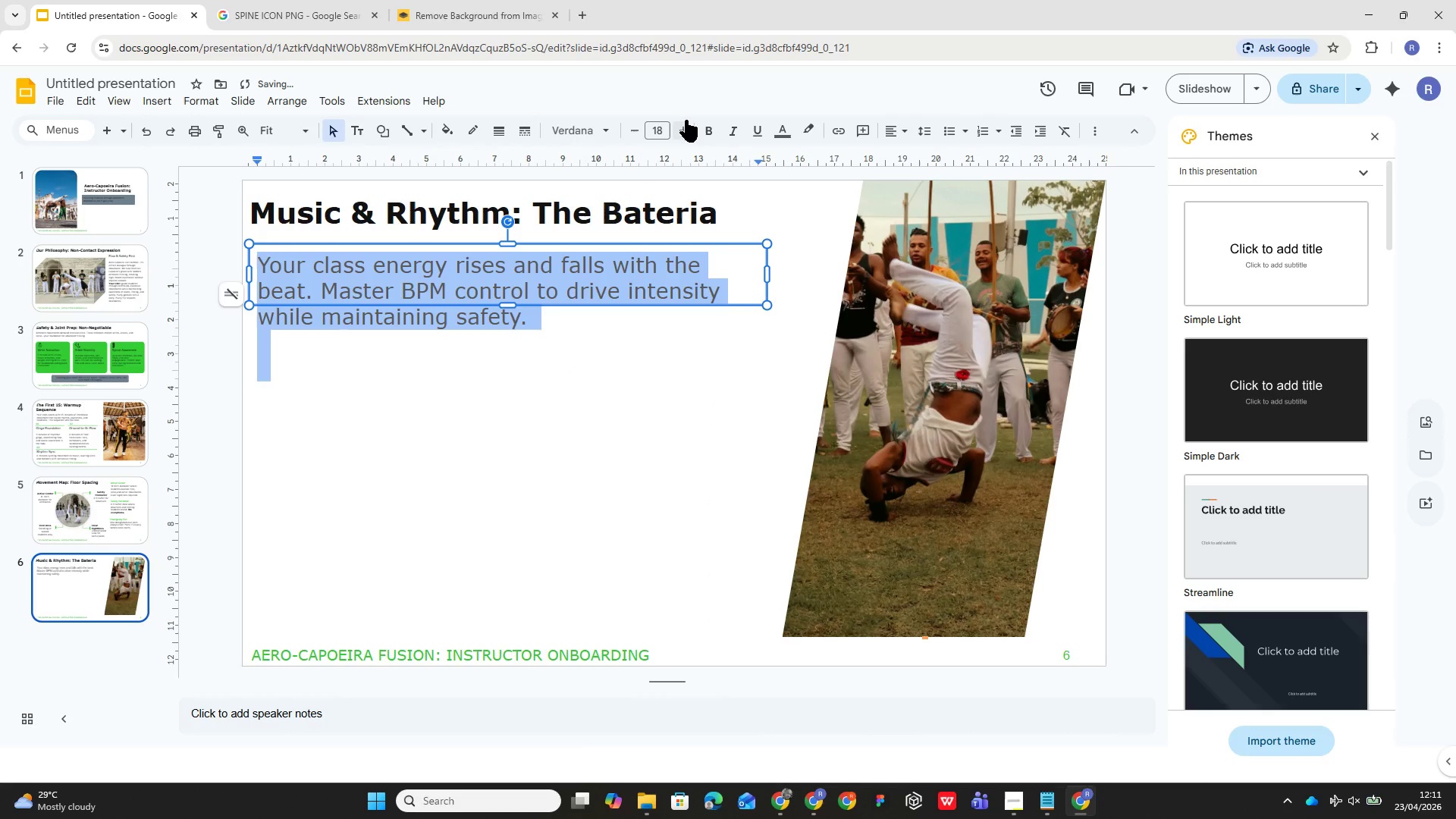 
left_click([663, 130])
 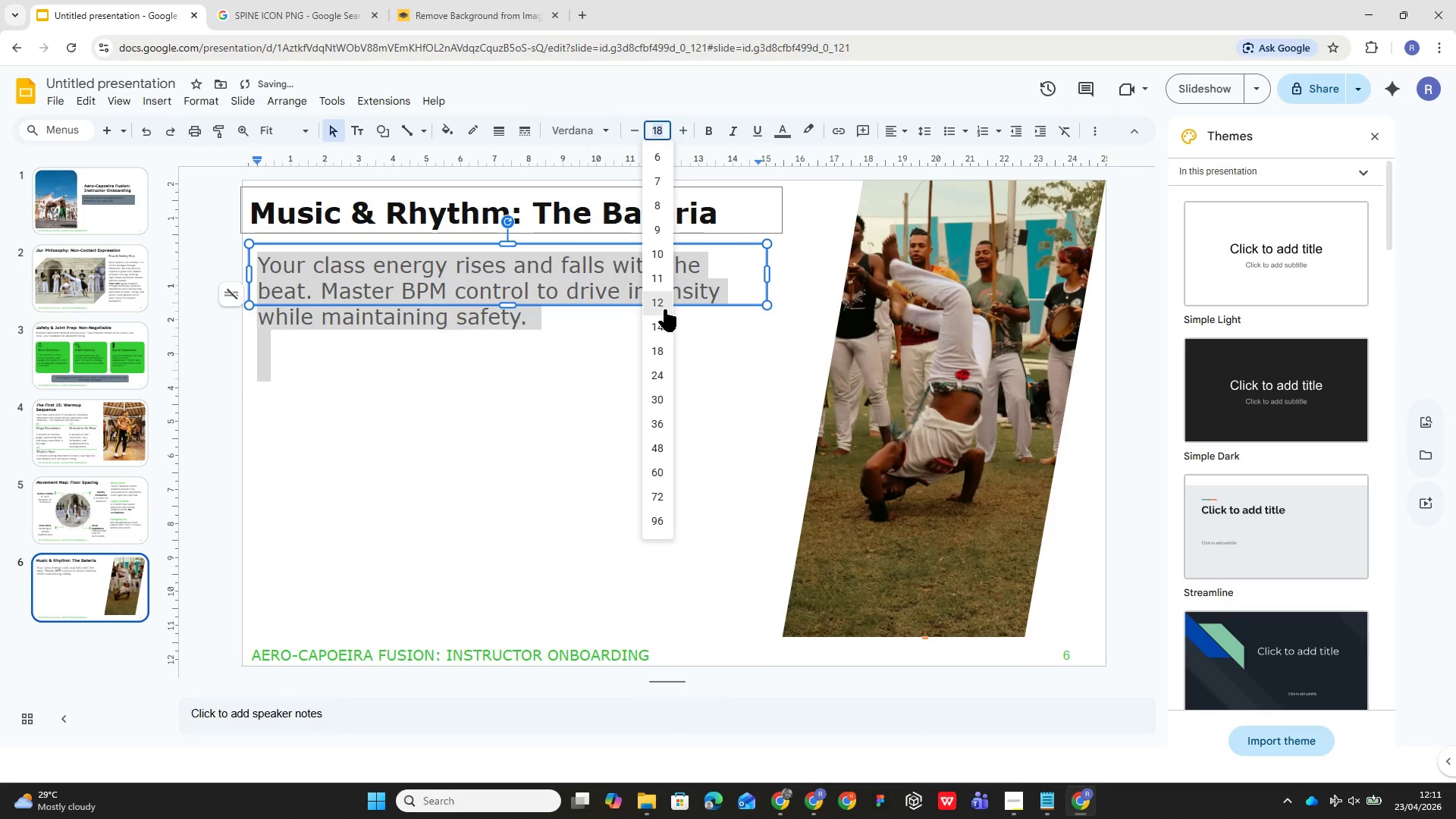 
left_click([662, 319])
 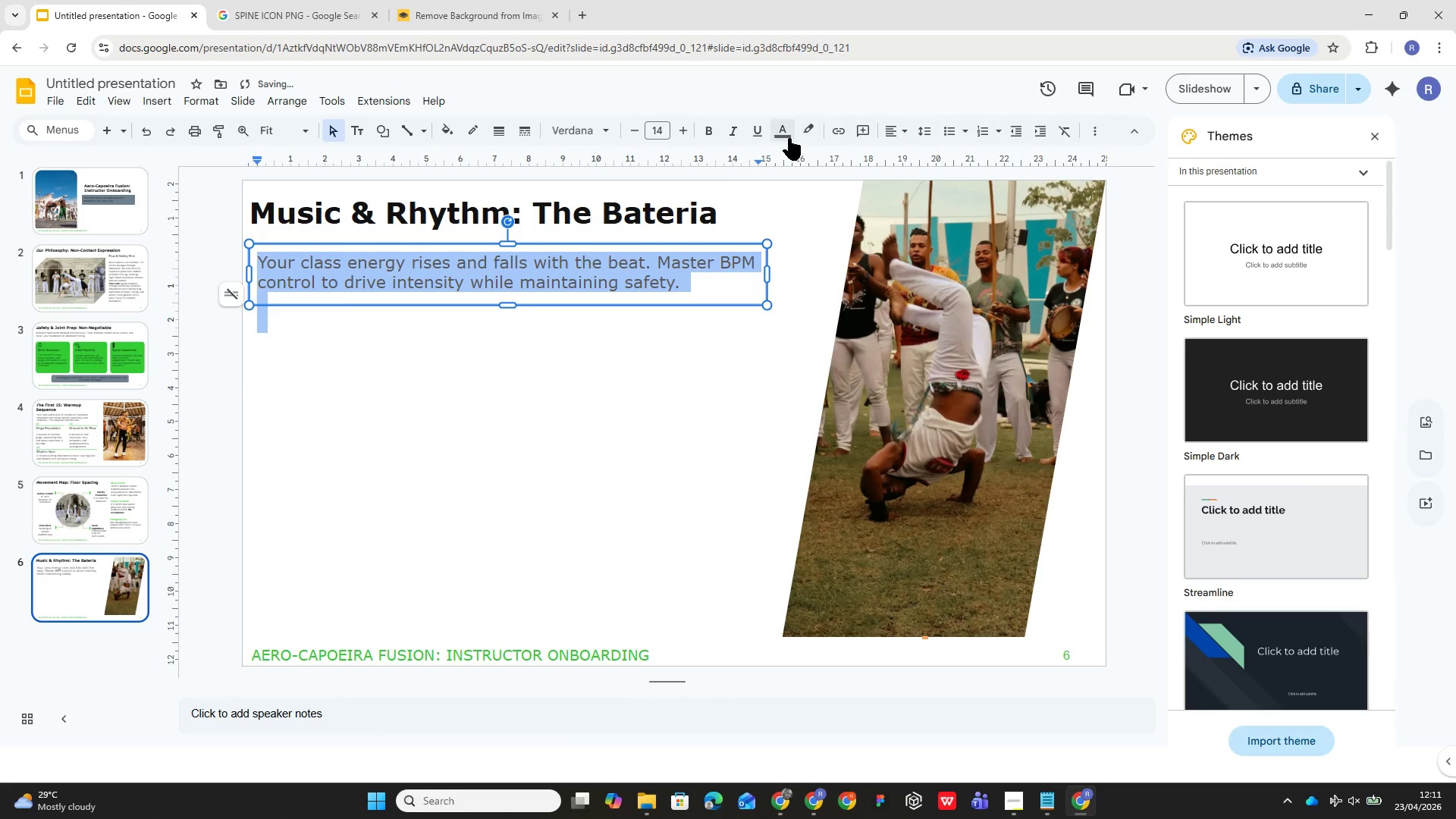 
left_click([779, 137])
 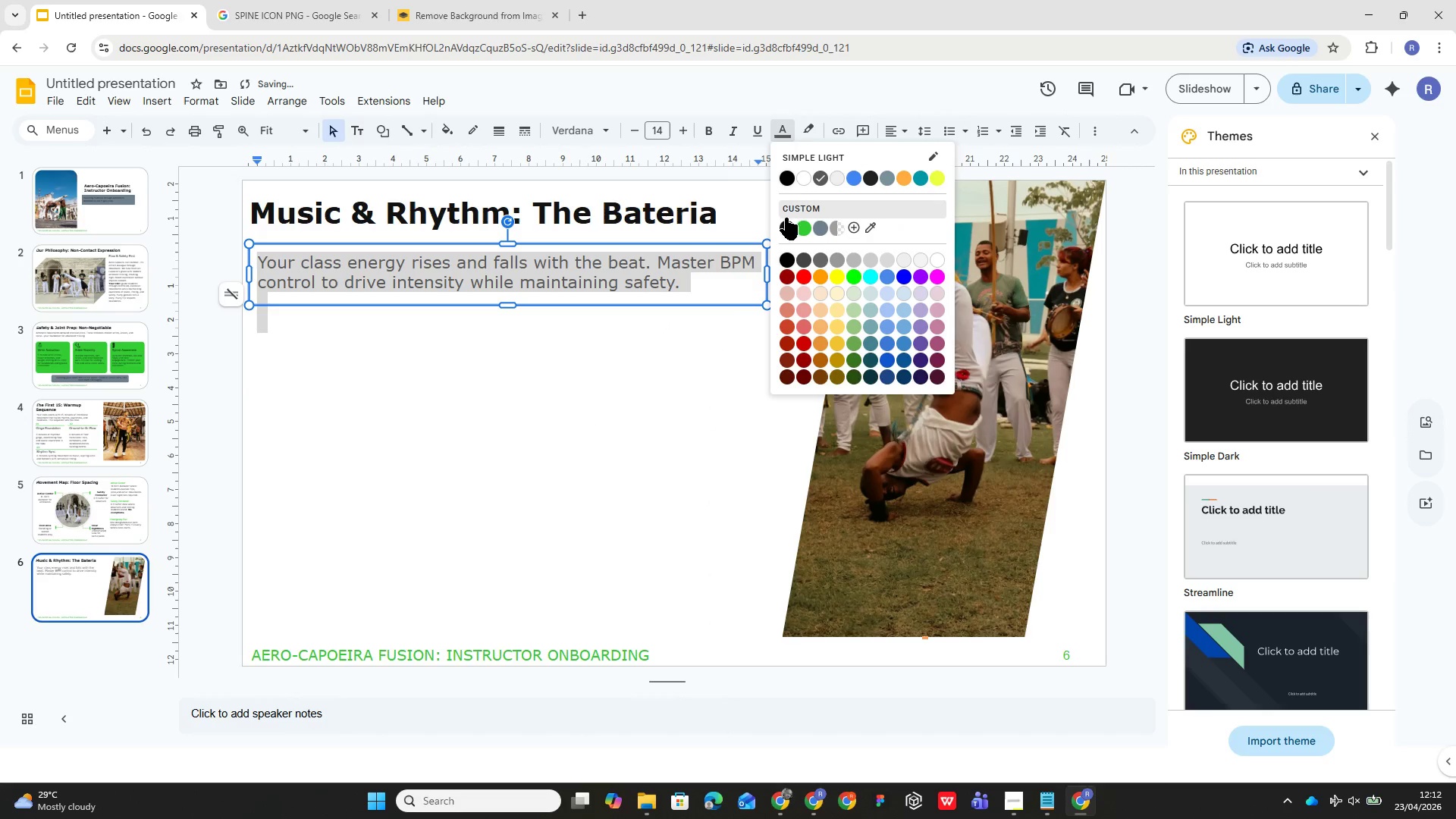 
left_click([786, 221])
 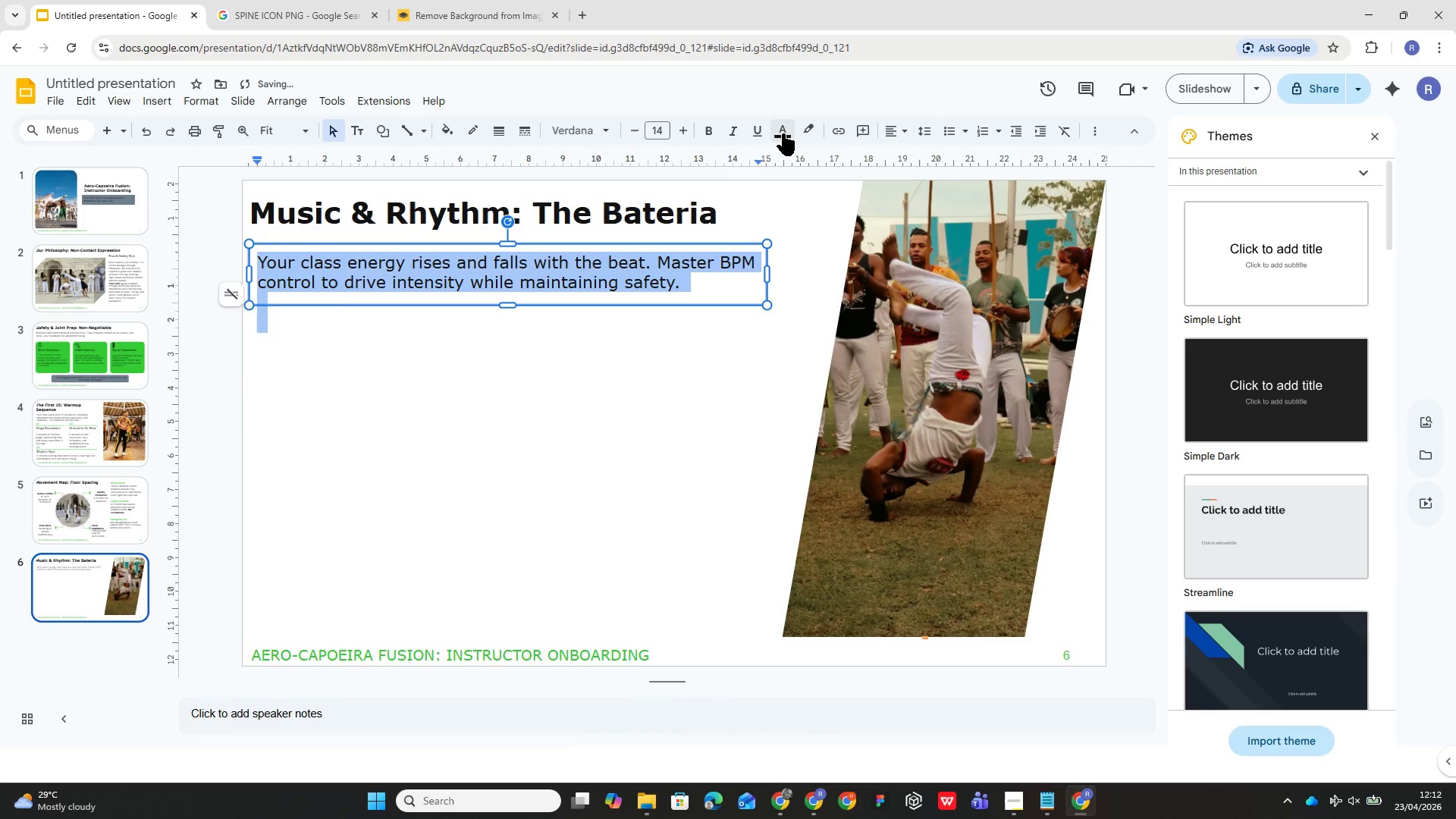 
left_click([781, 131])
 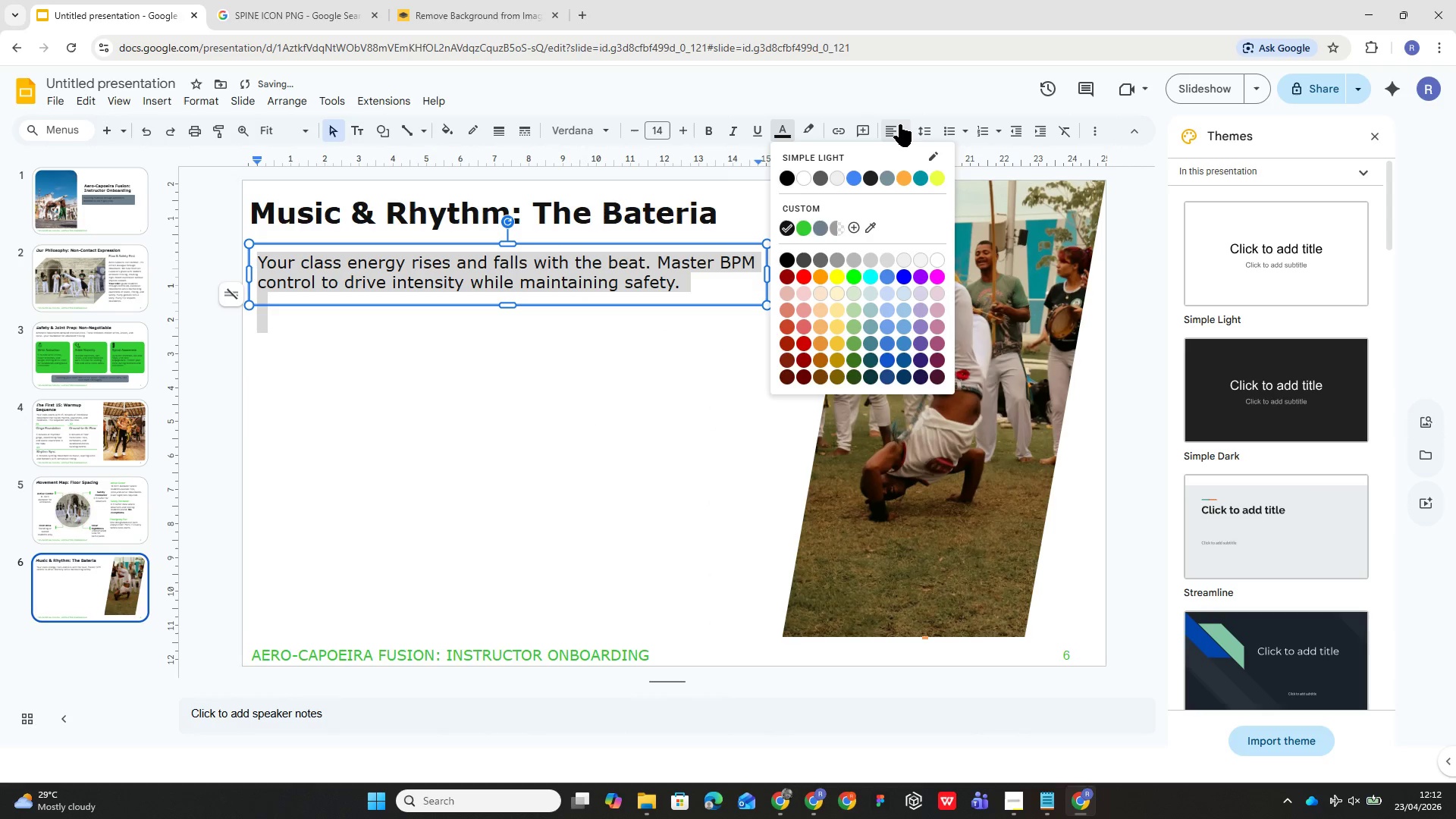 
left_click([899, 131])
 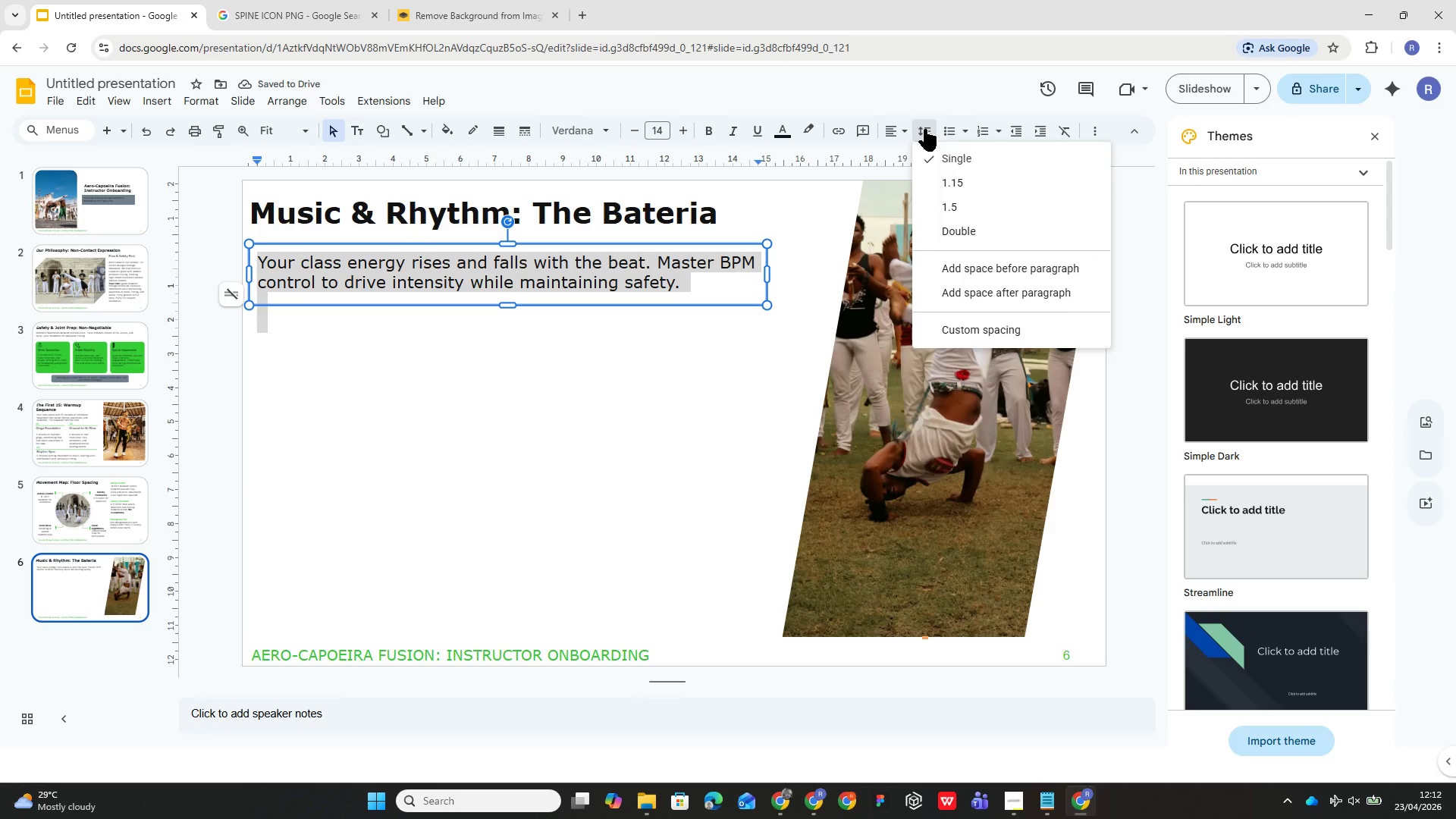 
left_click([941, 182])
 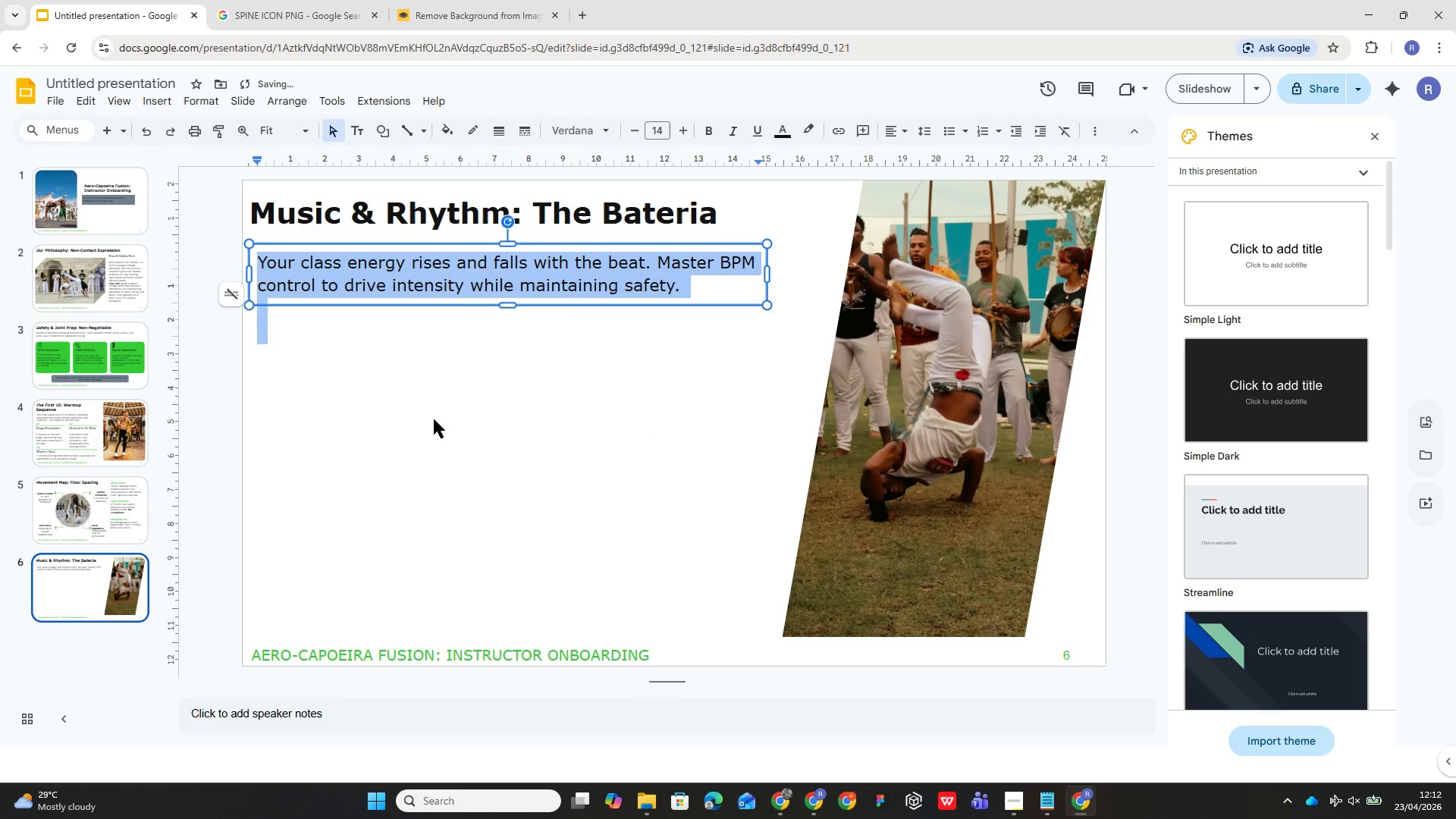 
left_click([453, 356])
 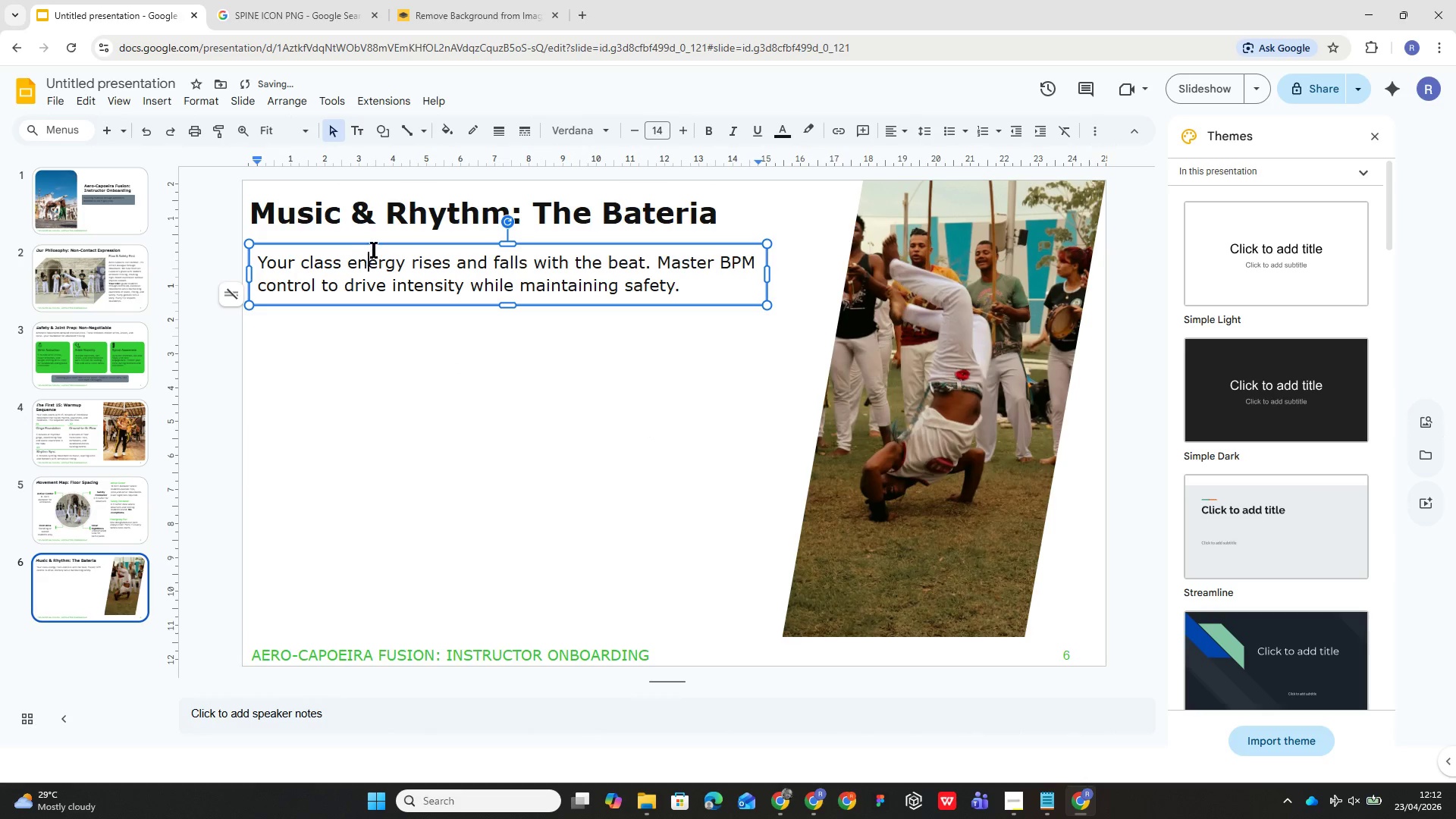 
left_click_drag(start_coordinate=[375, 247], to_coordinate=[369, 241])
 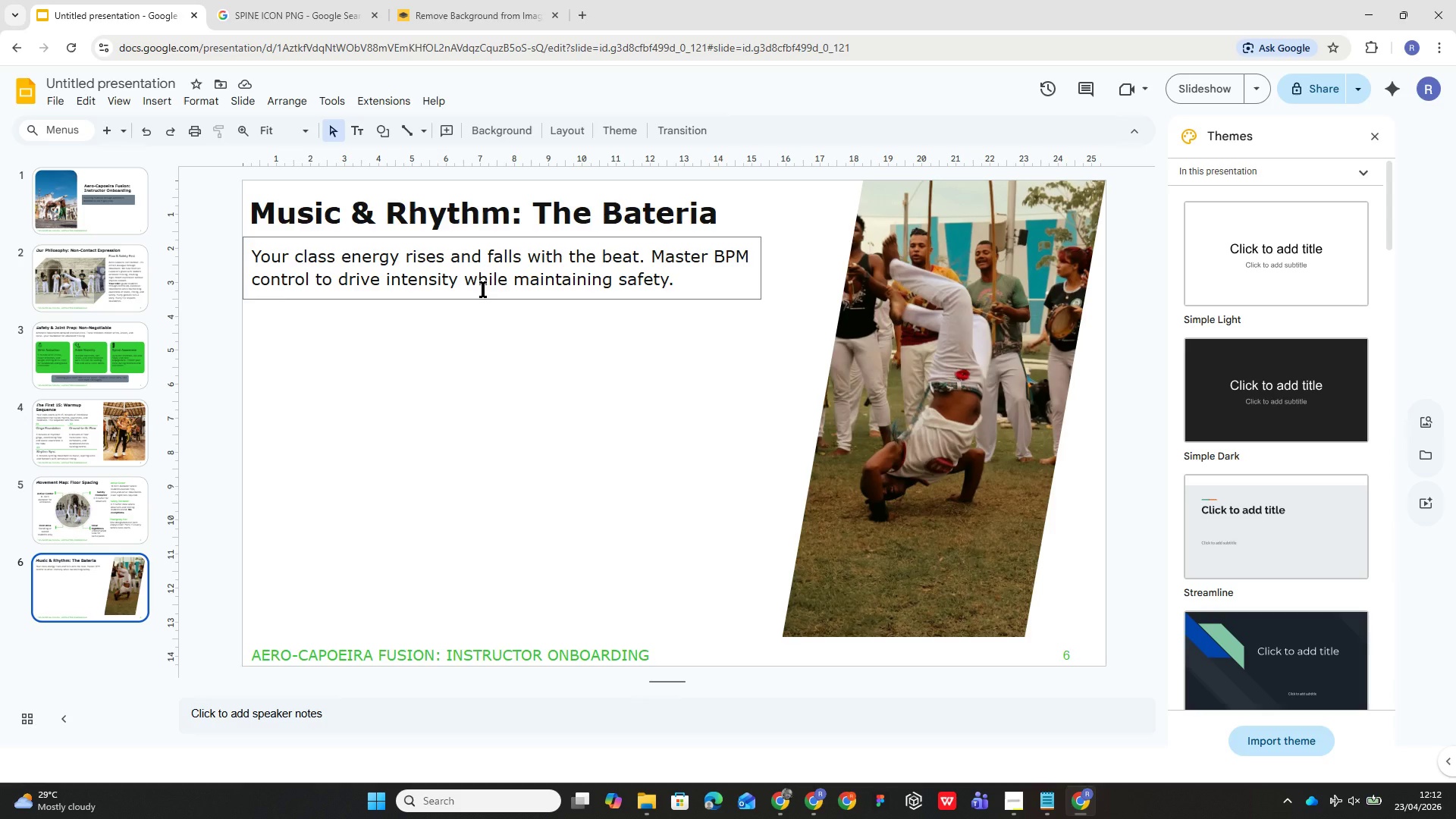 
wait(7.44)
 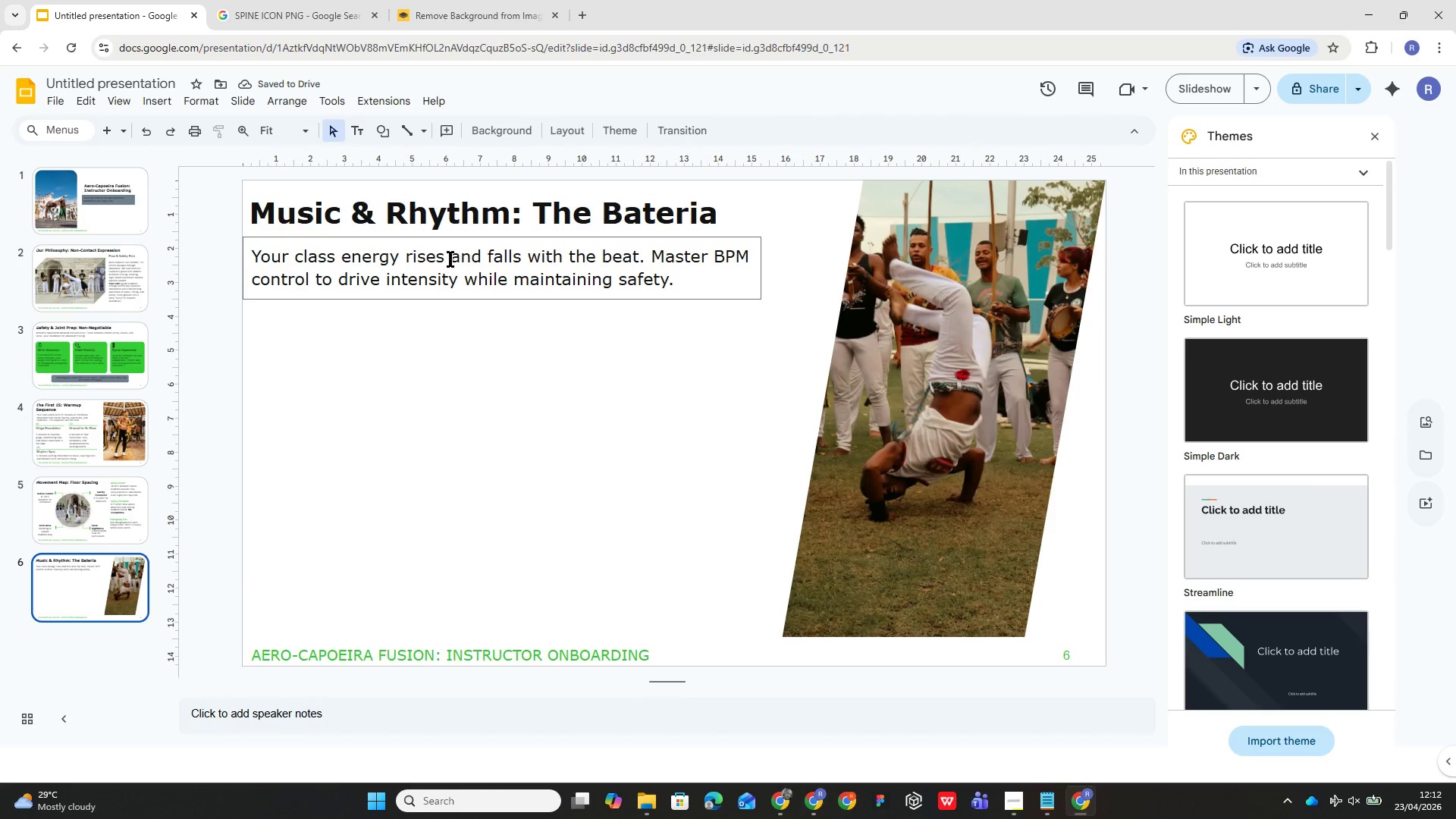 
left_click_drag(start_coordinate=[492, 238], to_coordinate=[491, 232])
 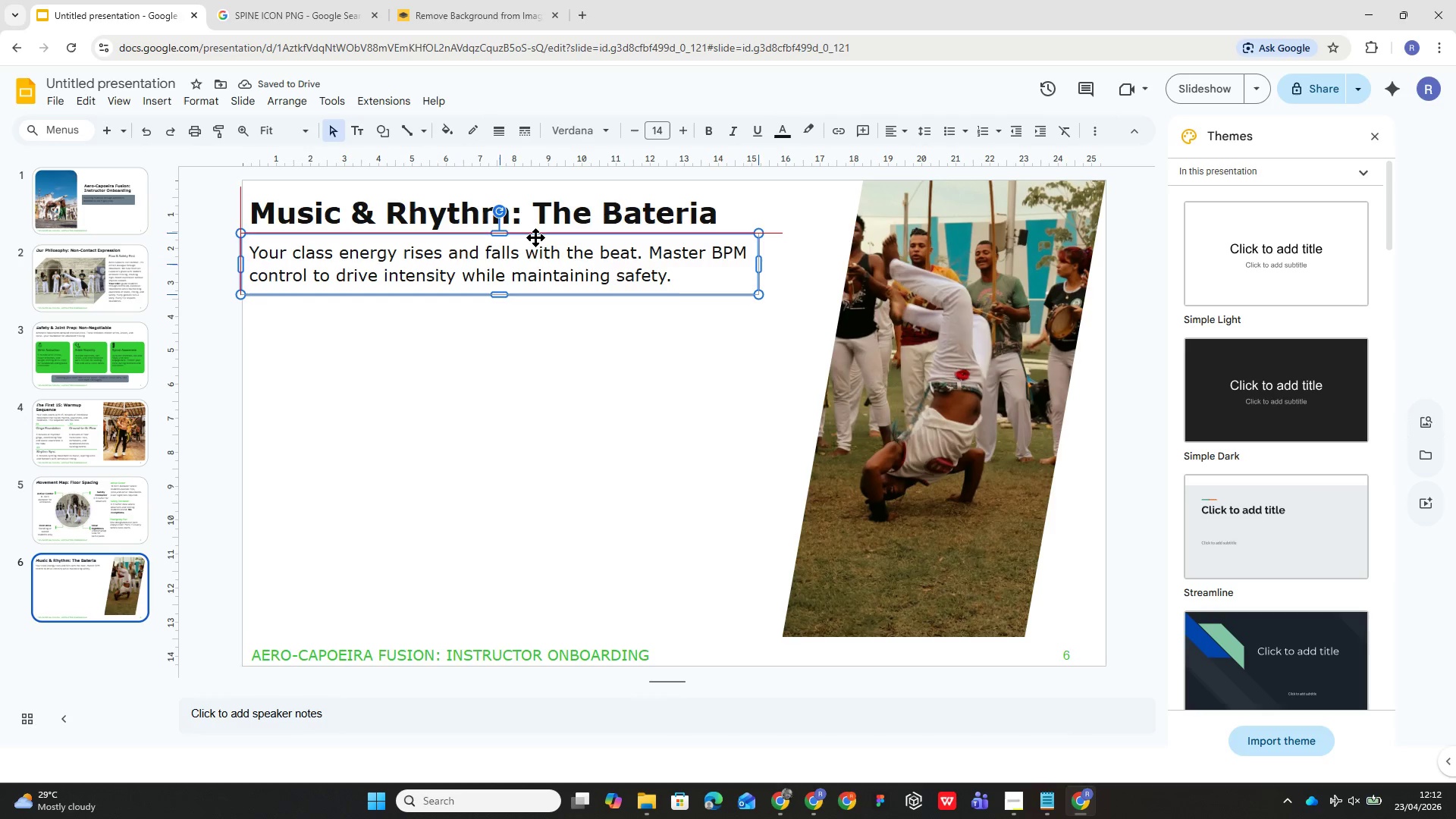 
left_click([566, 314])
 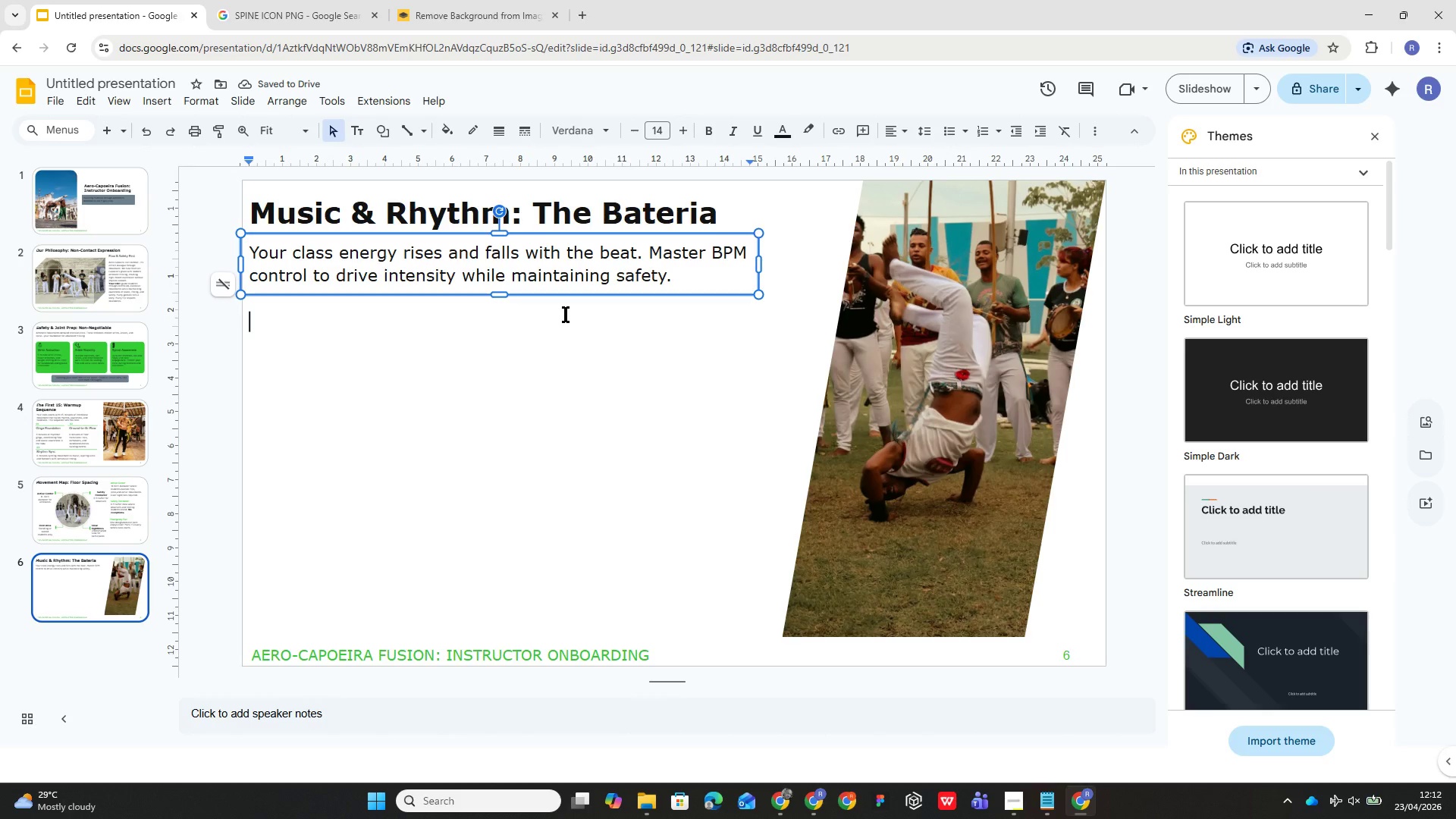 
left_click([566, 314])
 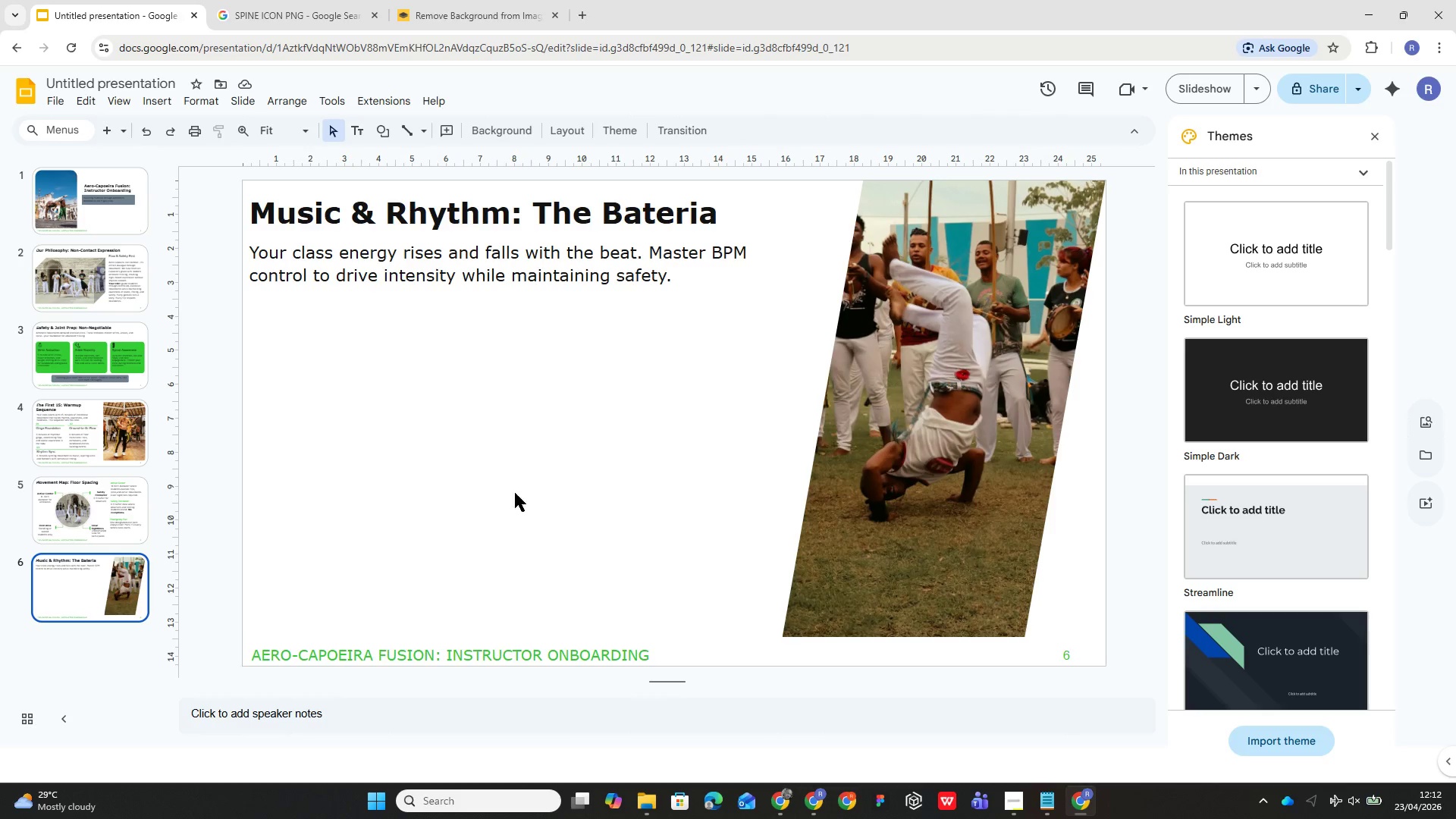 
wait(11.73)
 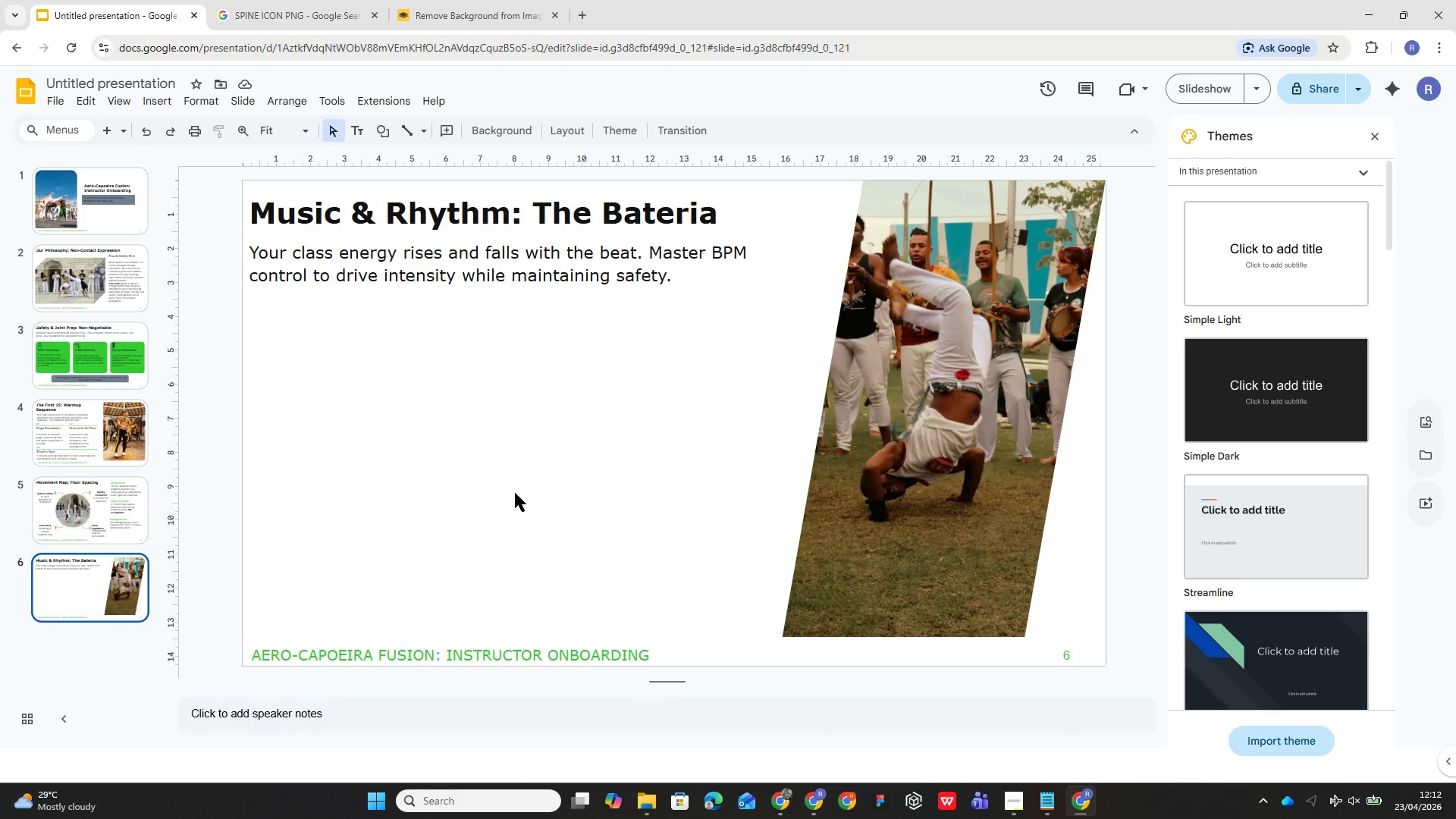 
left_click([390, 140])
 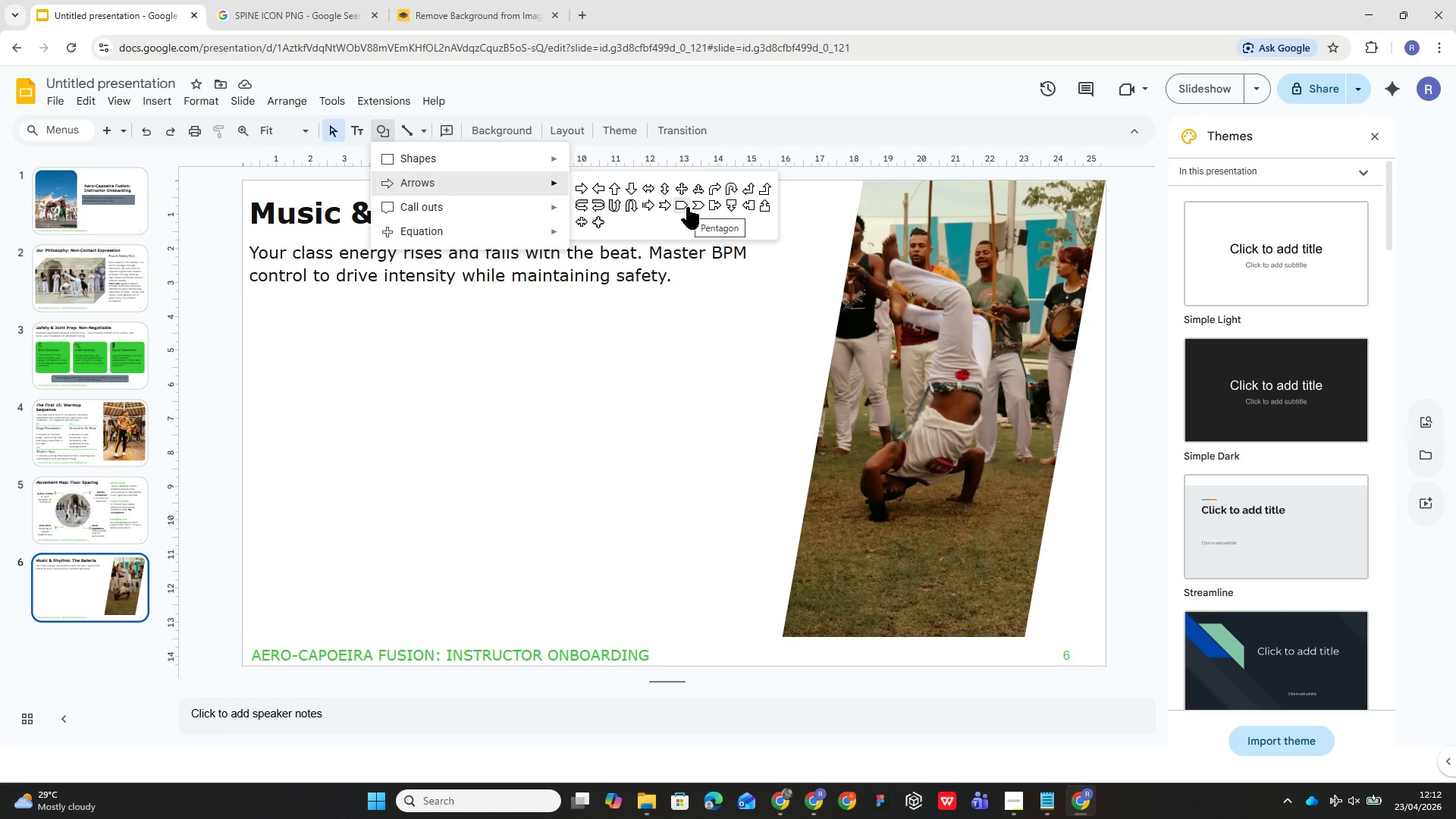 
wait(18.61)
 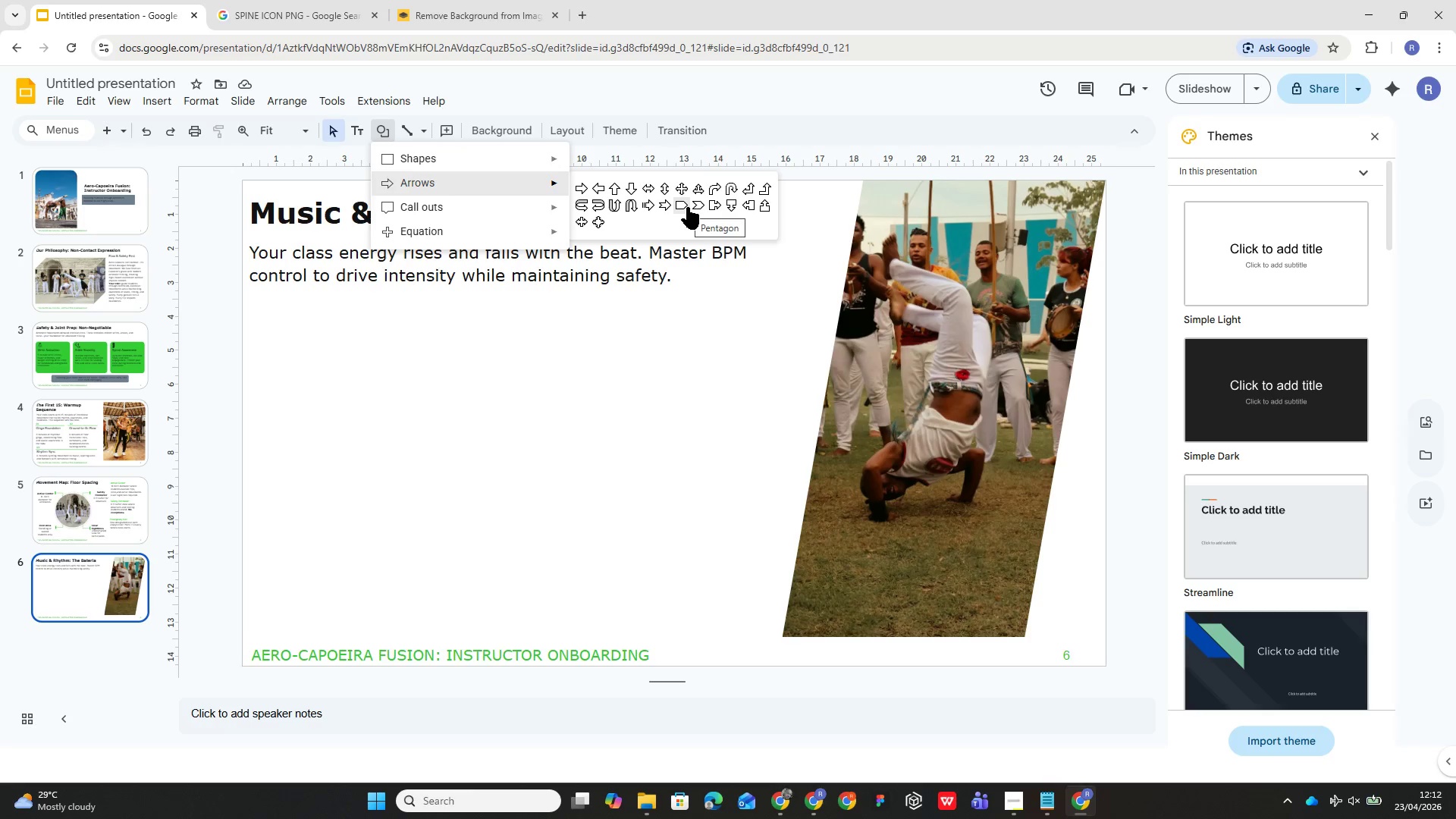 
left_click([687, 207])
 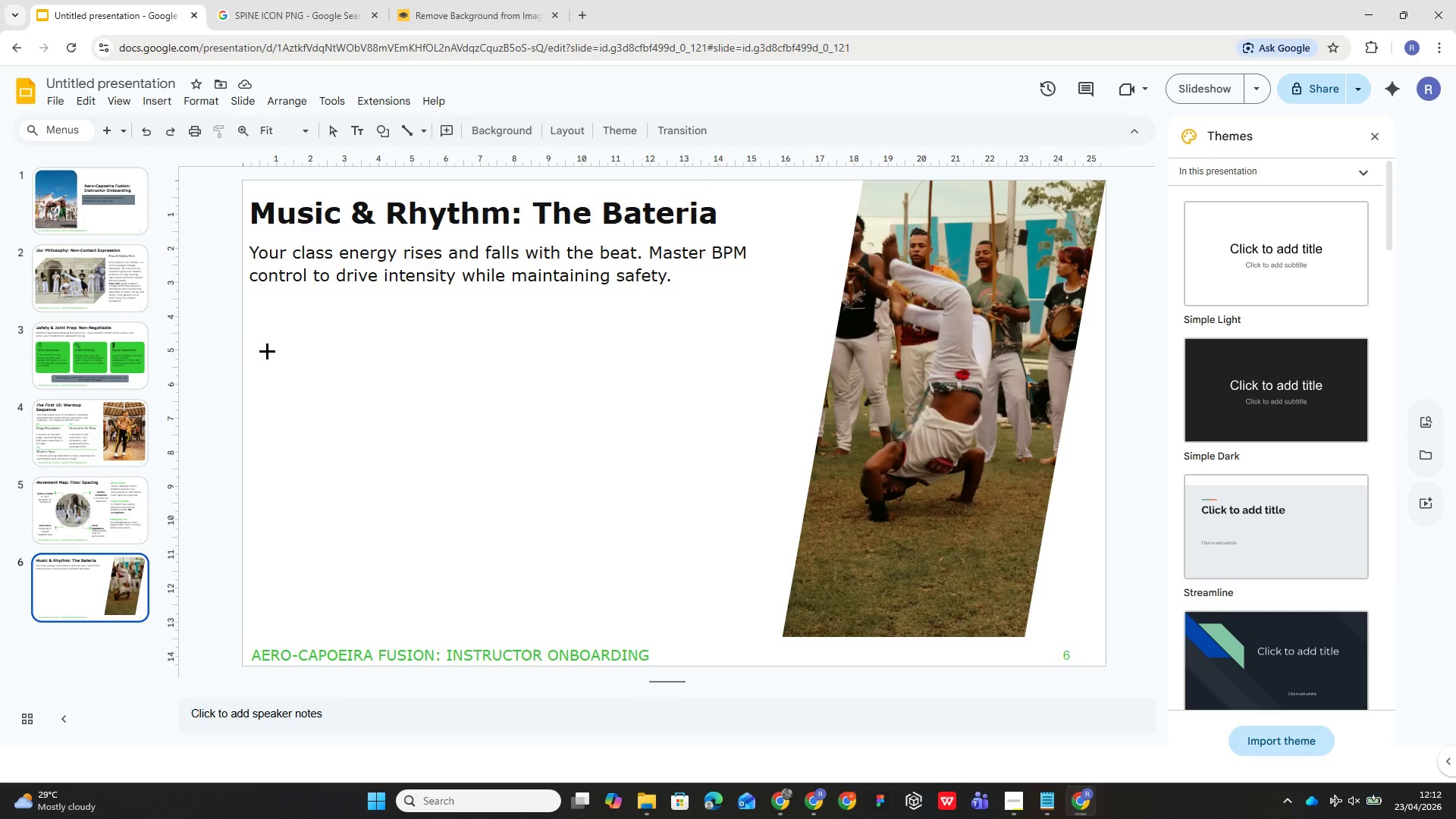 
hold_key(key=ShiftLeft, duration=2.77)
left_click_drag(start_coordinate=[253, 330], to_coordinate=[287, 378])
 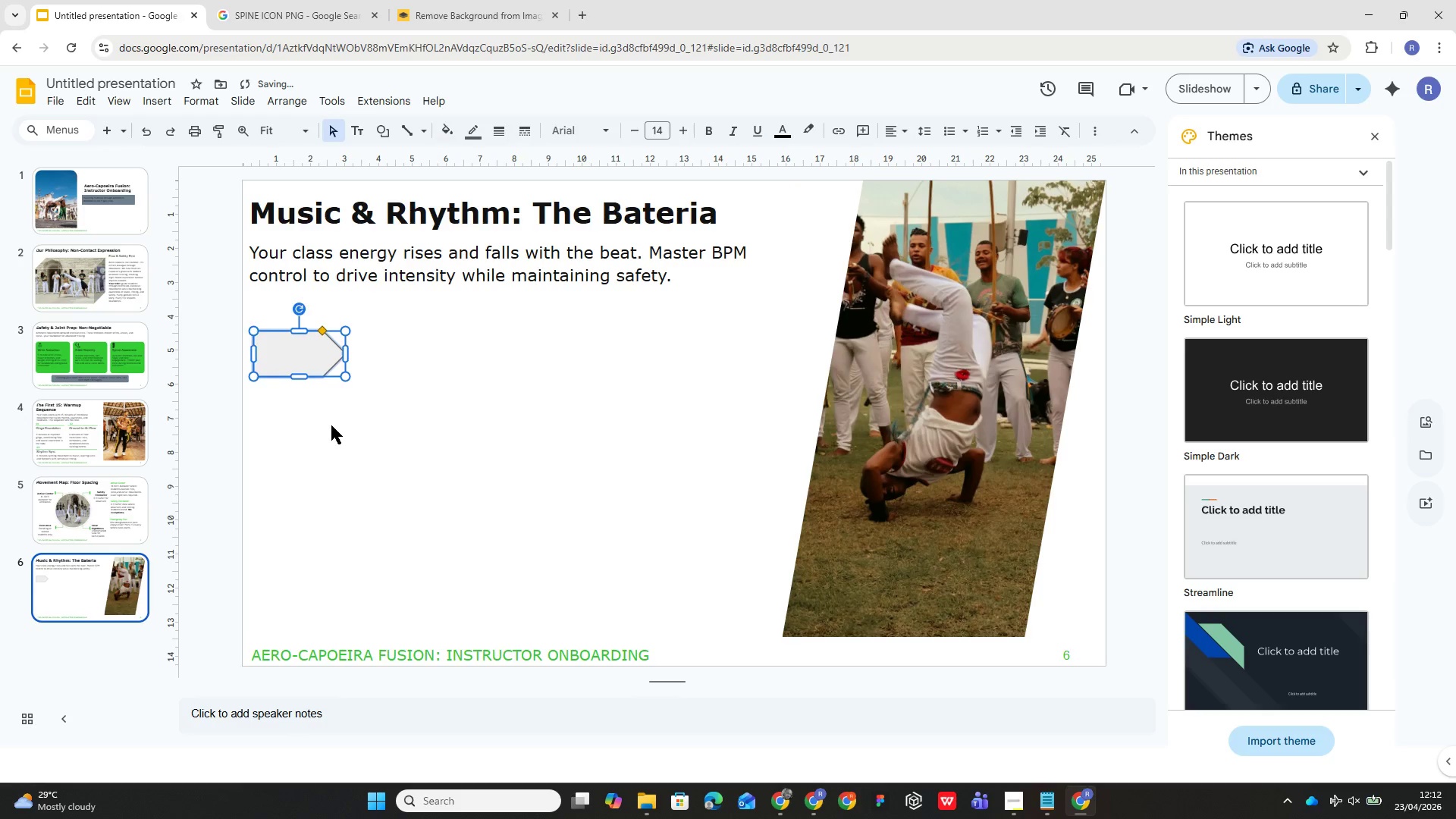 
left_click([331, 425])
 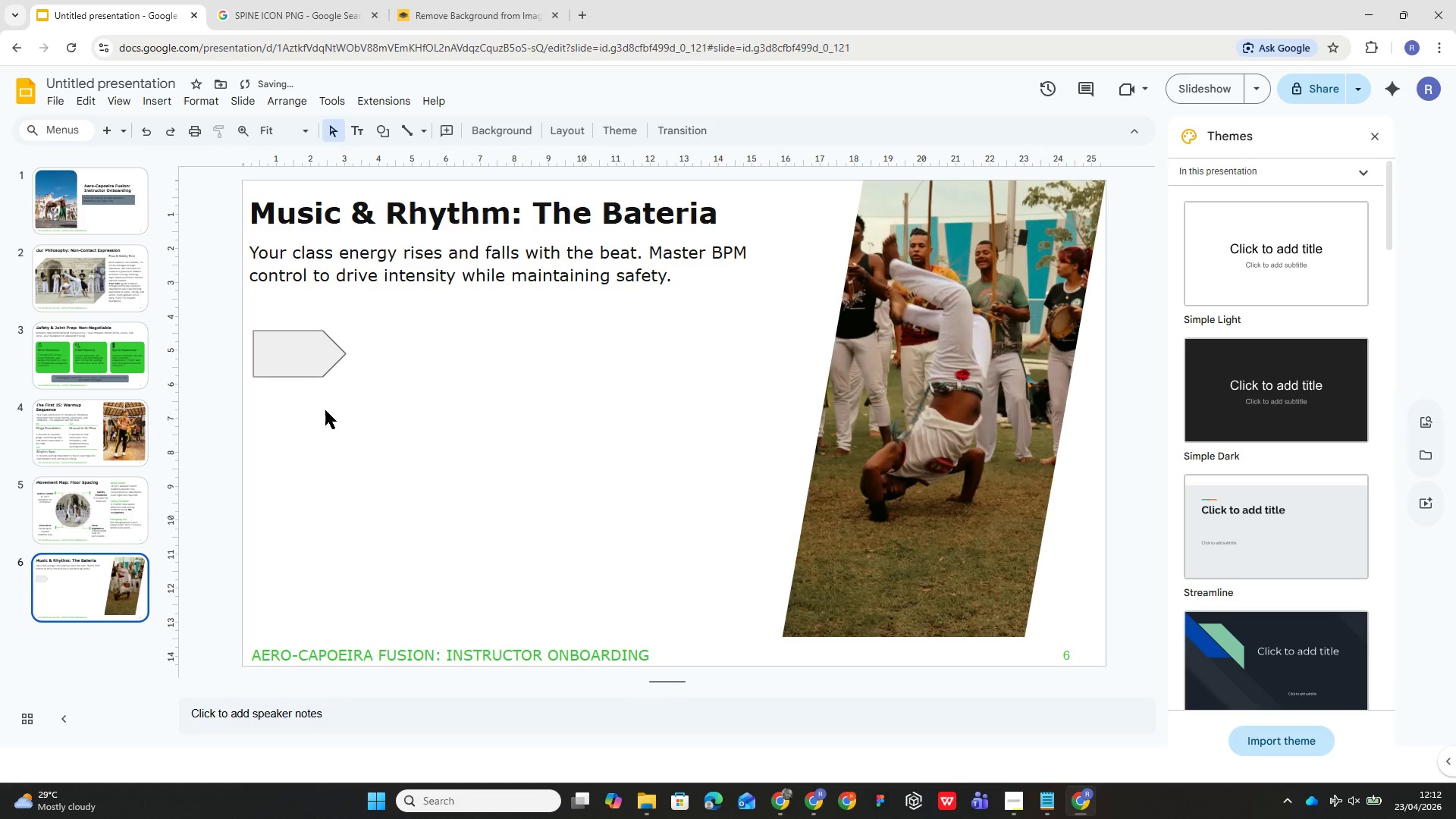 
left_click([316, 366])
 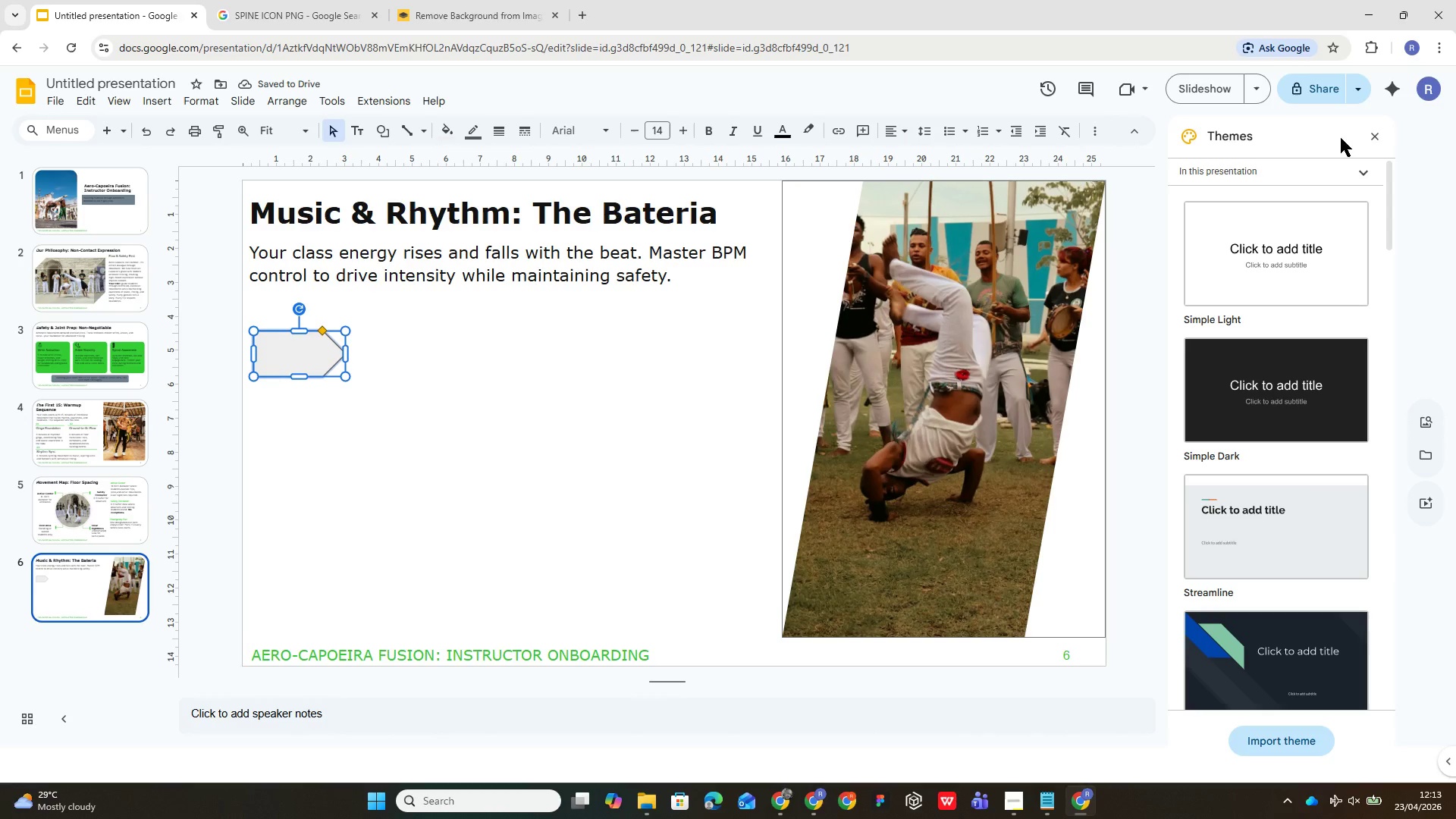 
left_click([1376, 142])
 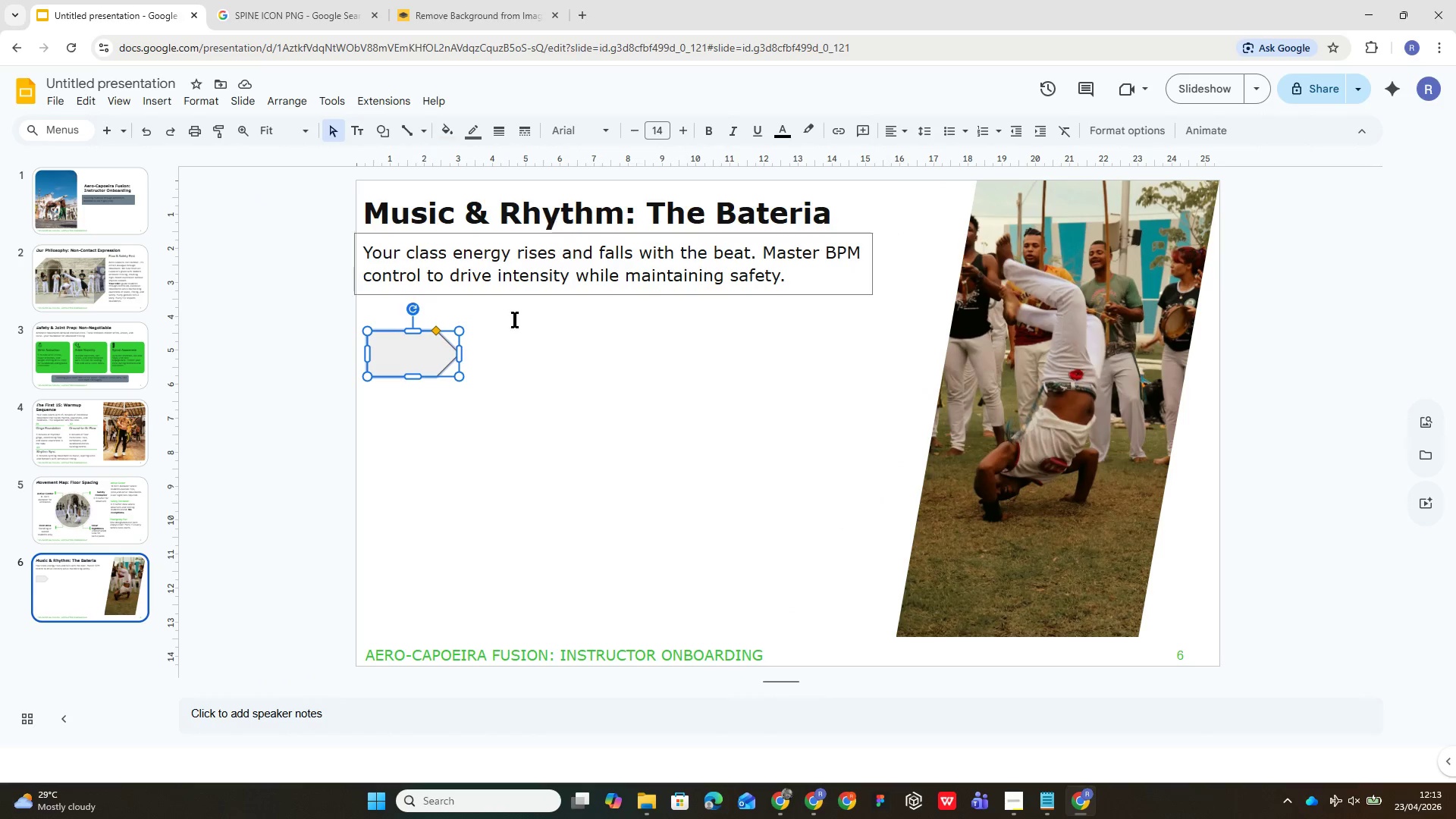 
left_click([1147, 127])
 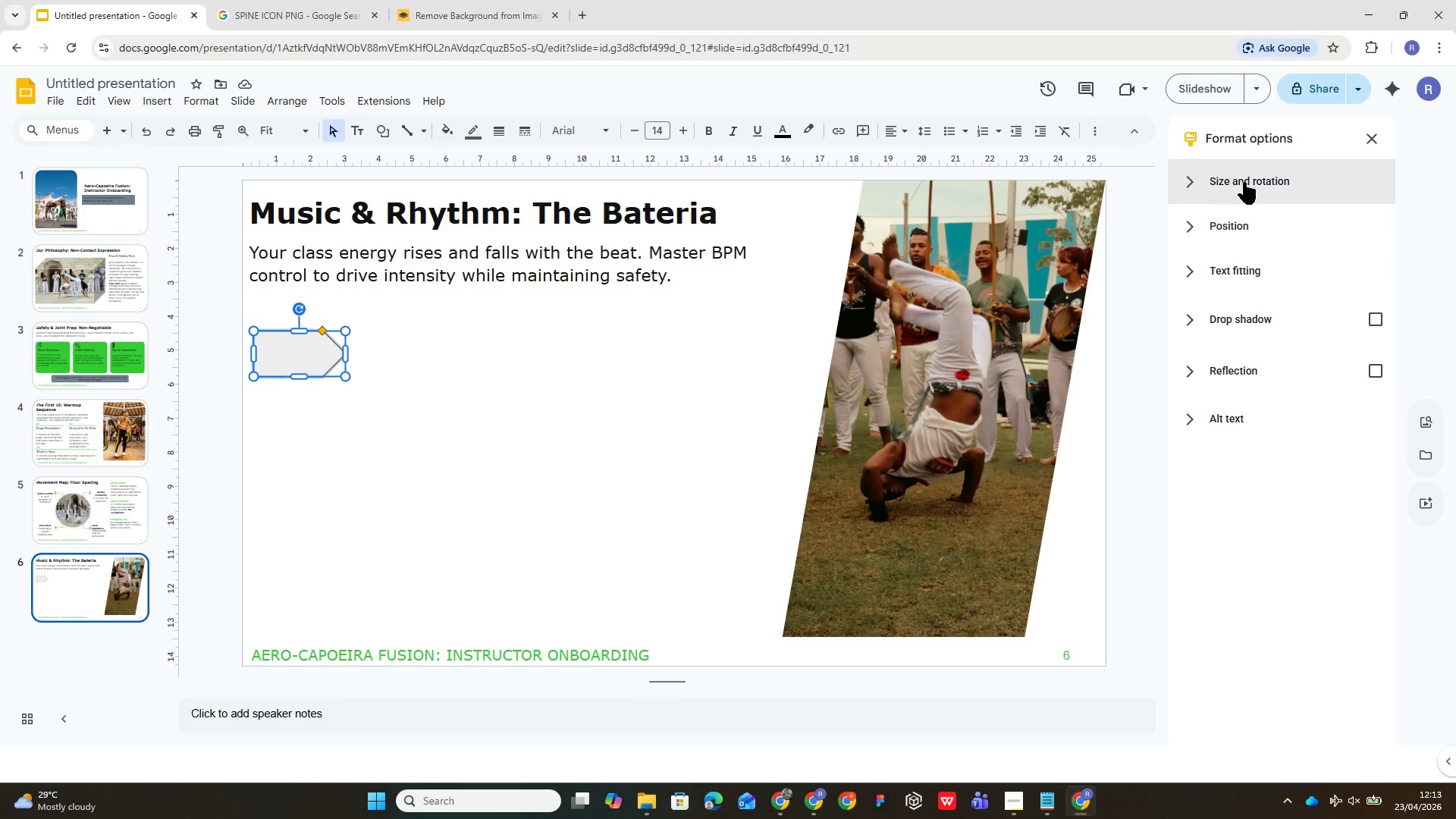 
left_click([1245, 179])
 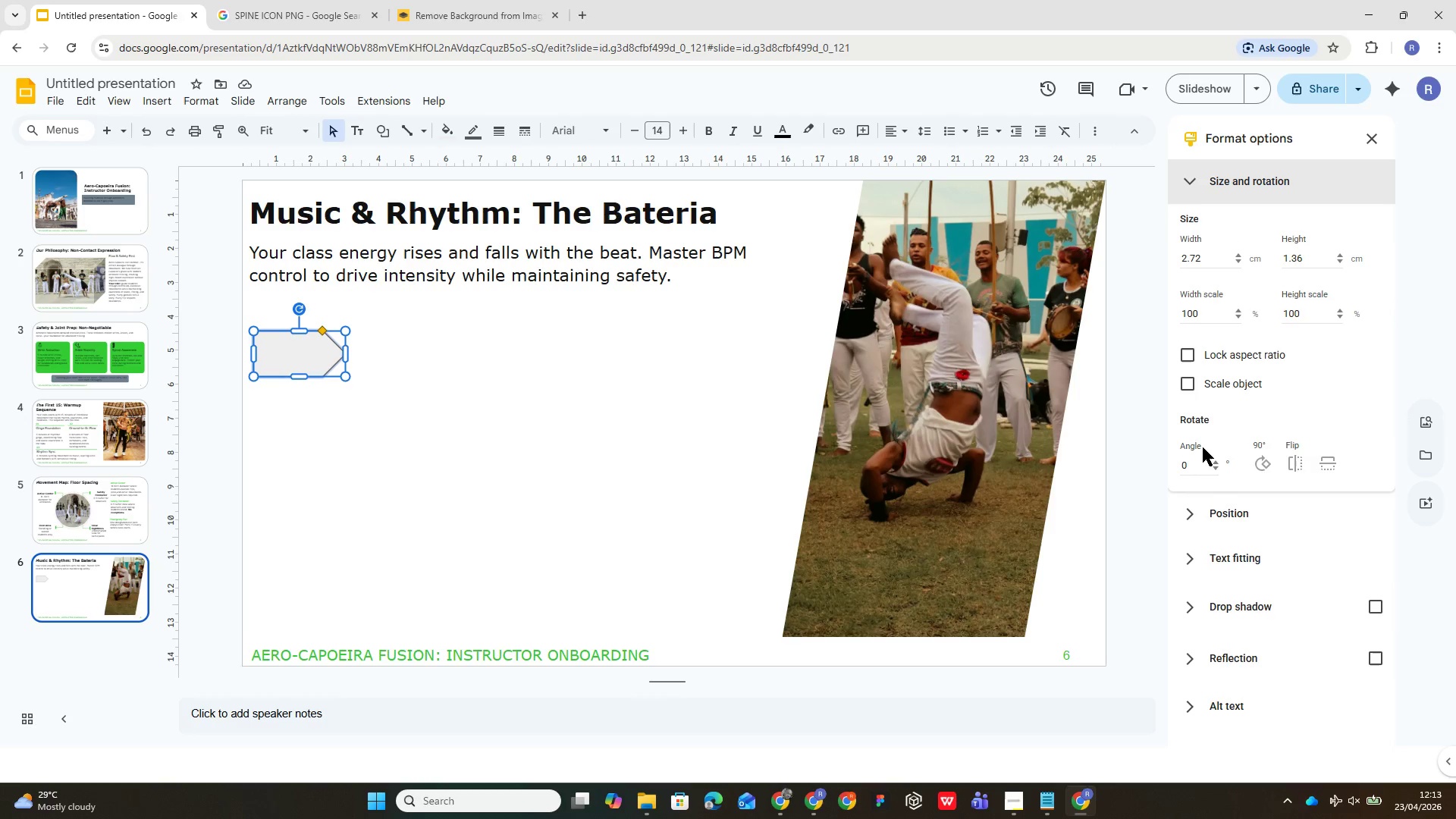 
left_click([1197, 465])
 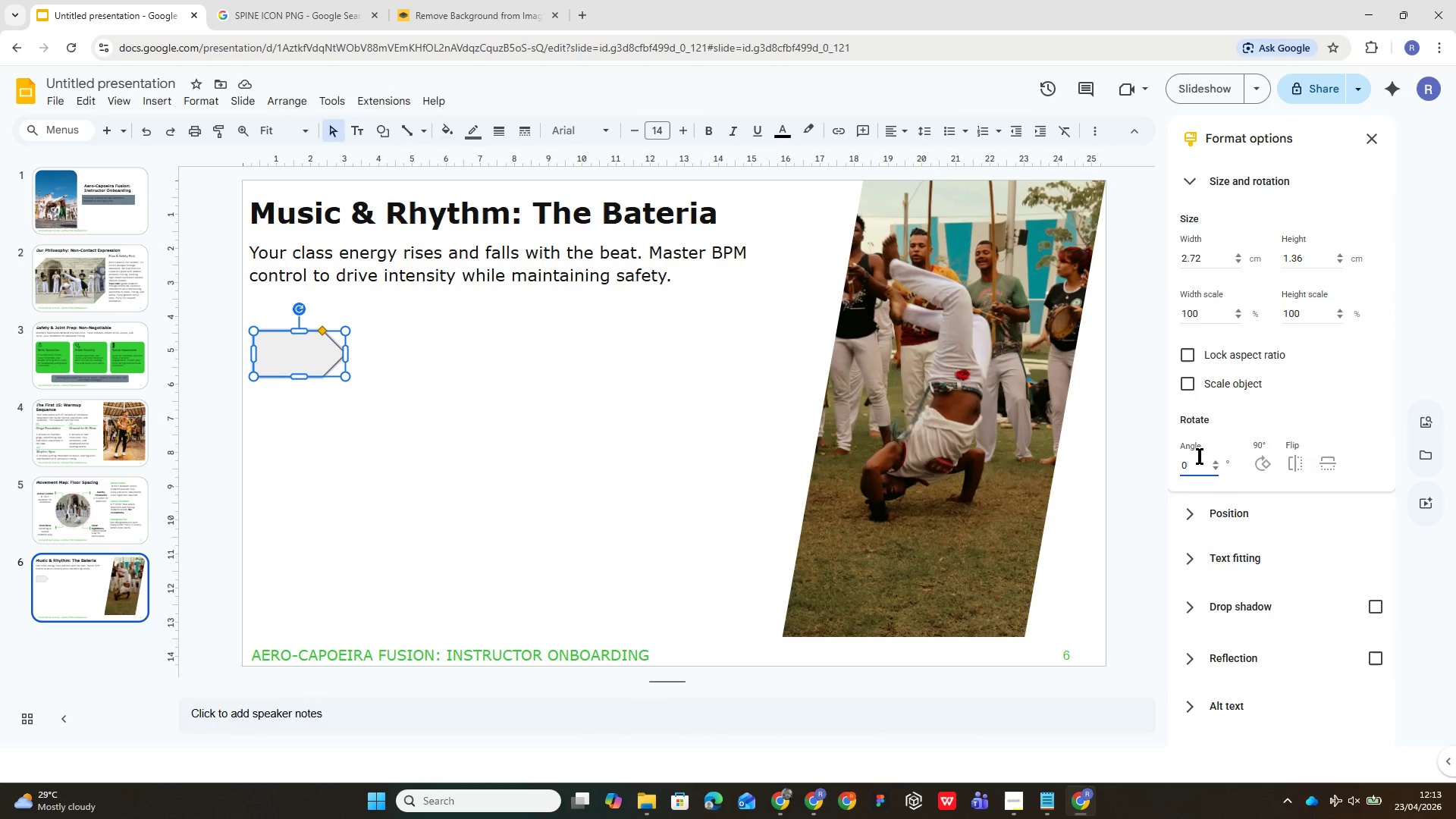 
key(Backspace)
 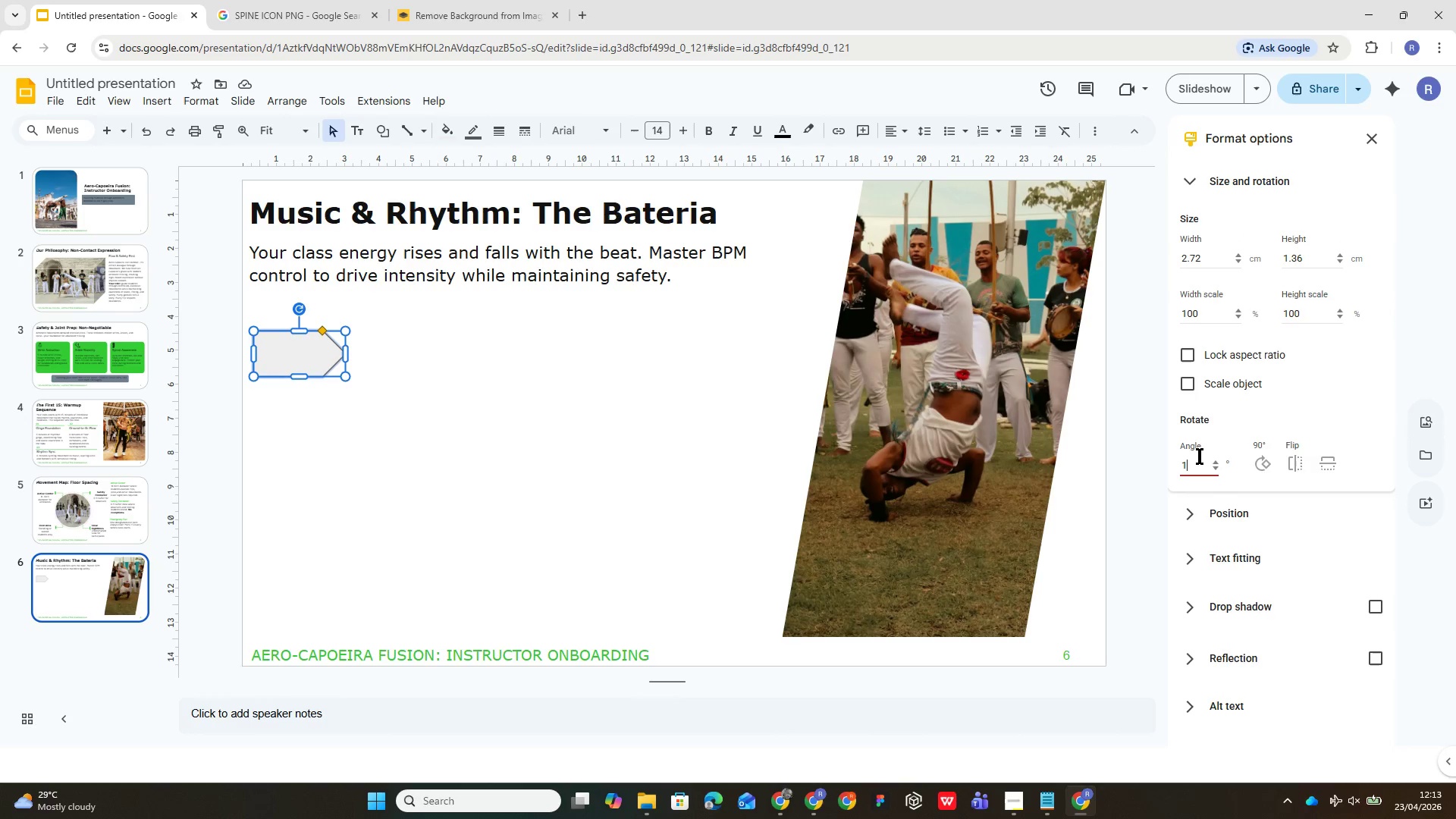 
key(1)
 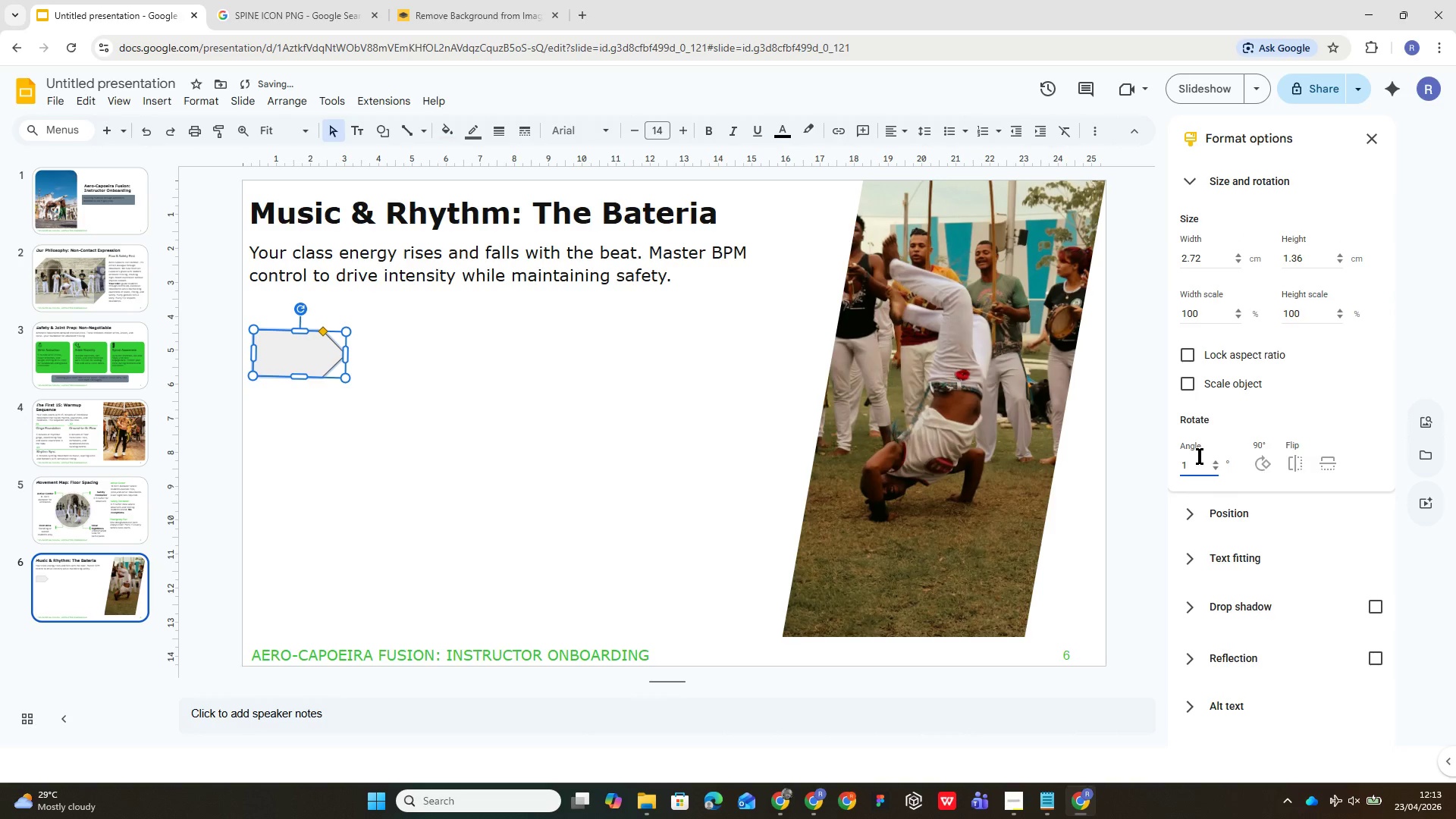 
key(Backspace)
 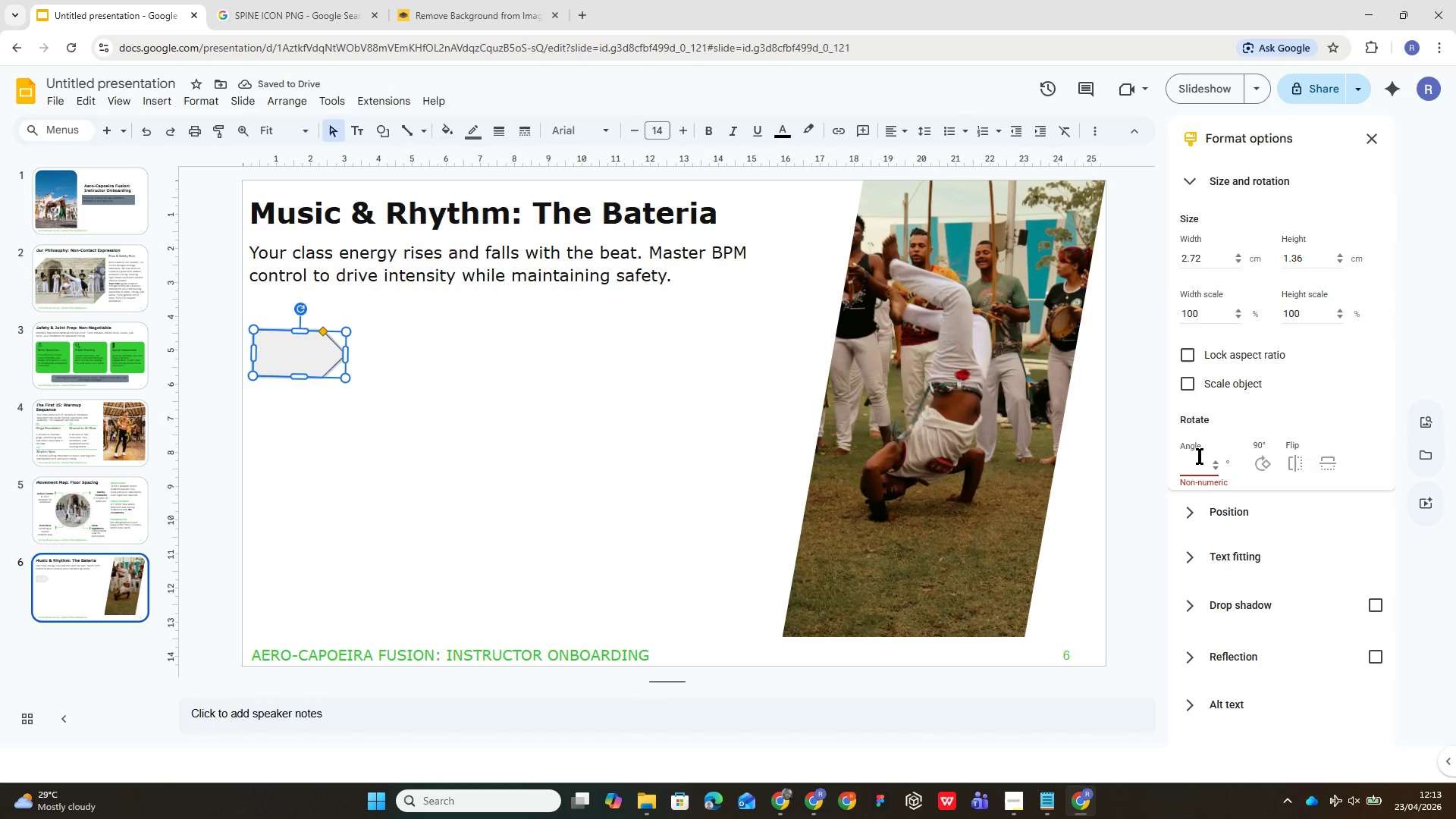 
key(0)
 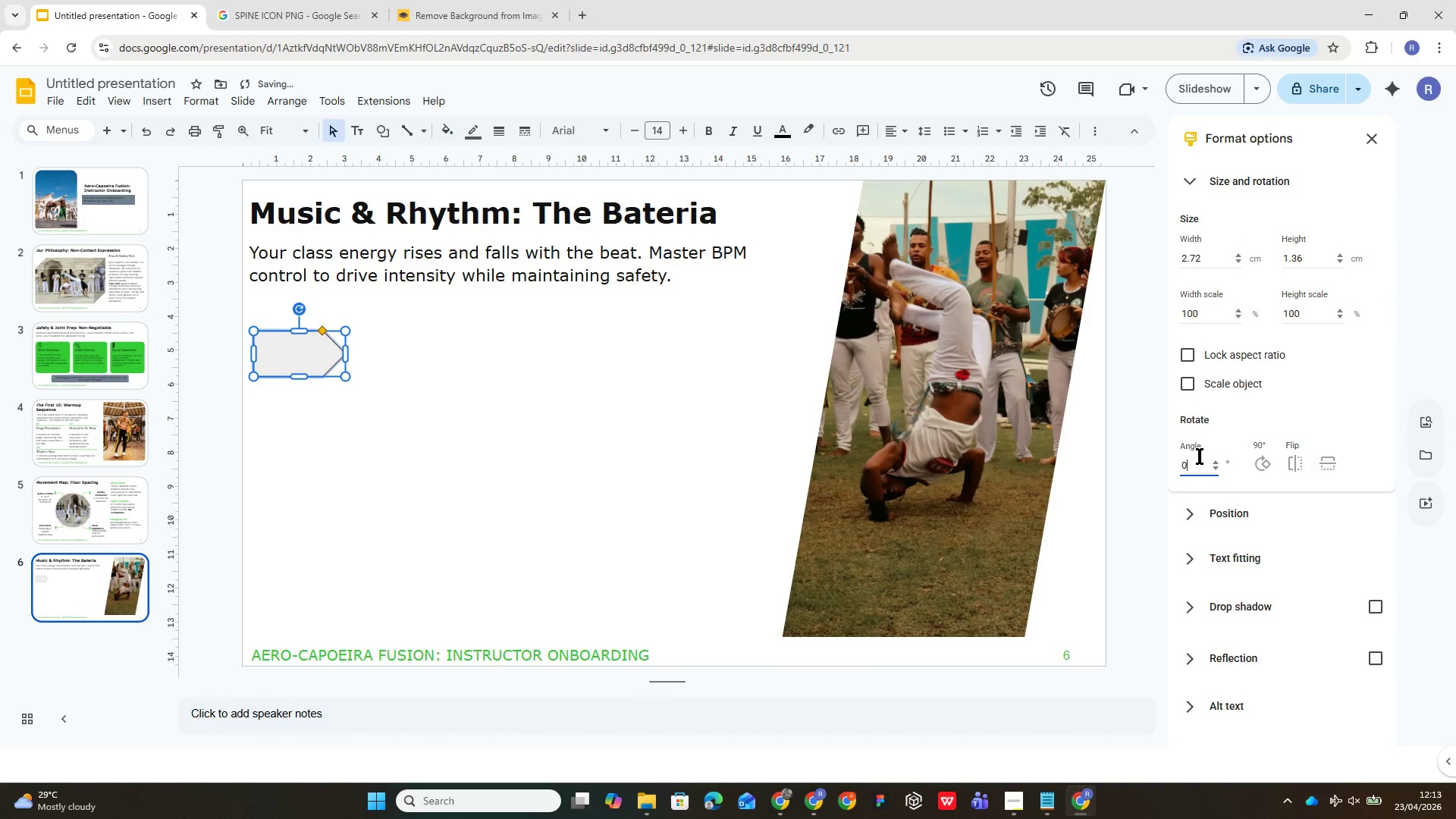 
key(Enter)
 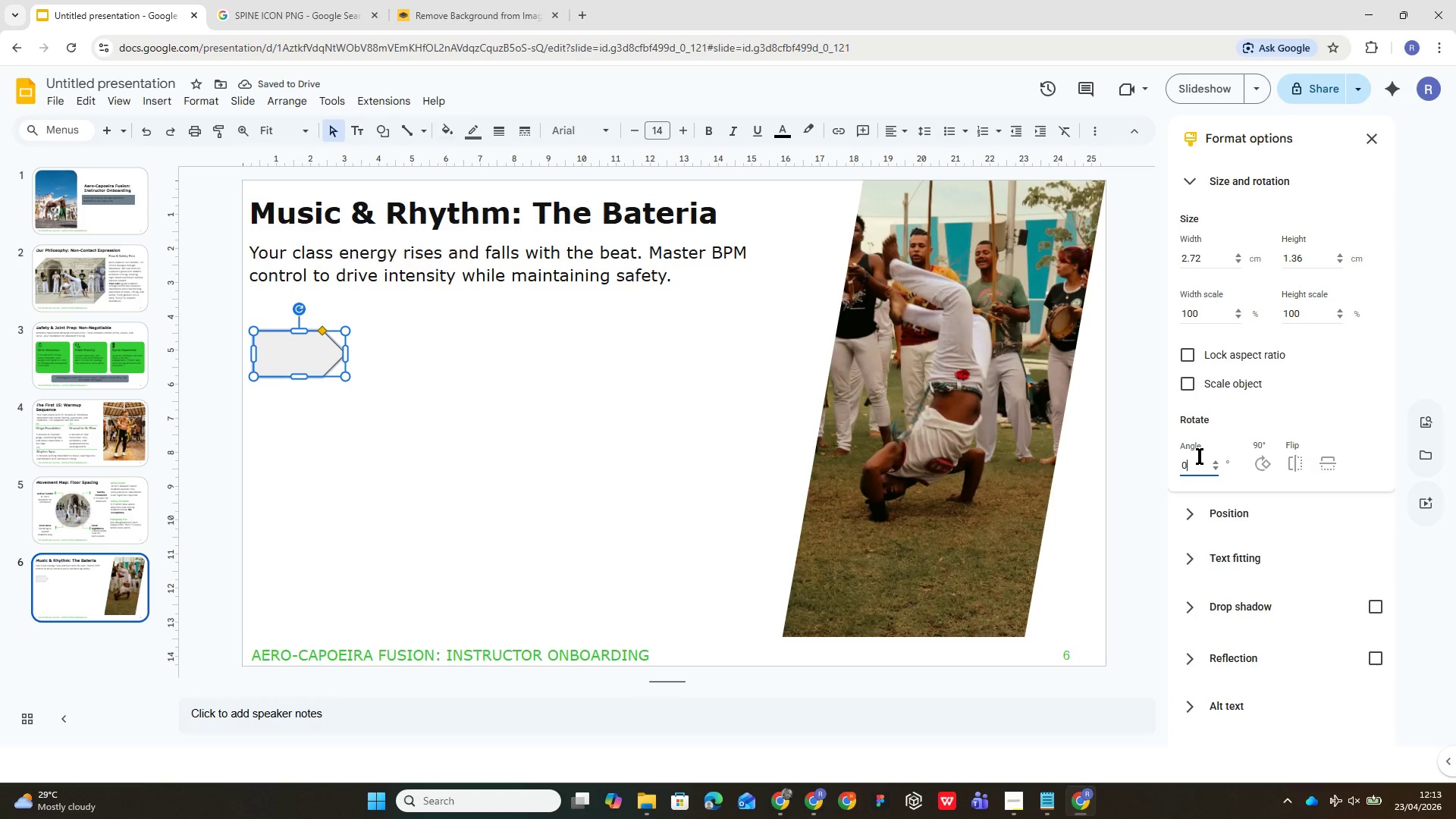 
key(Backspace)
 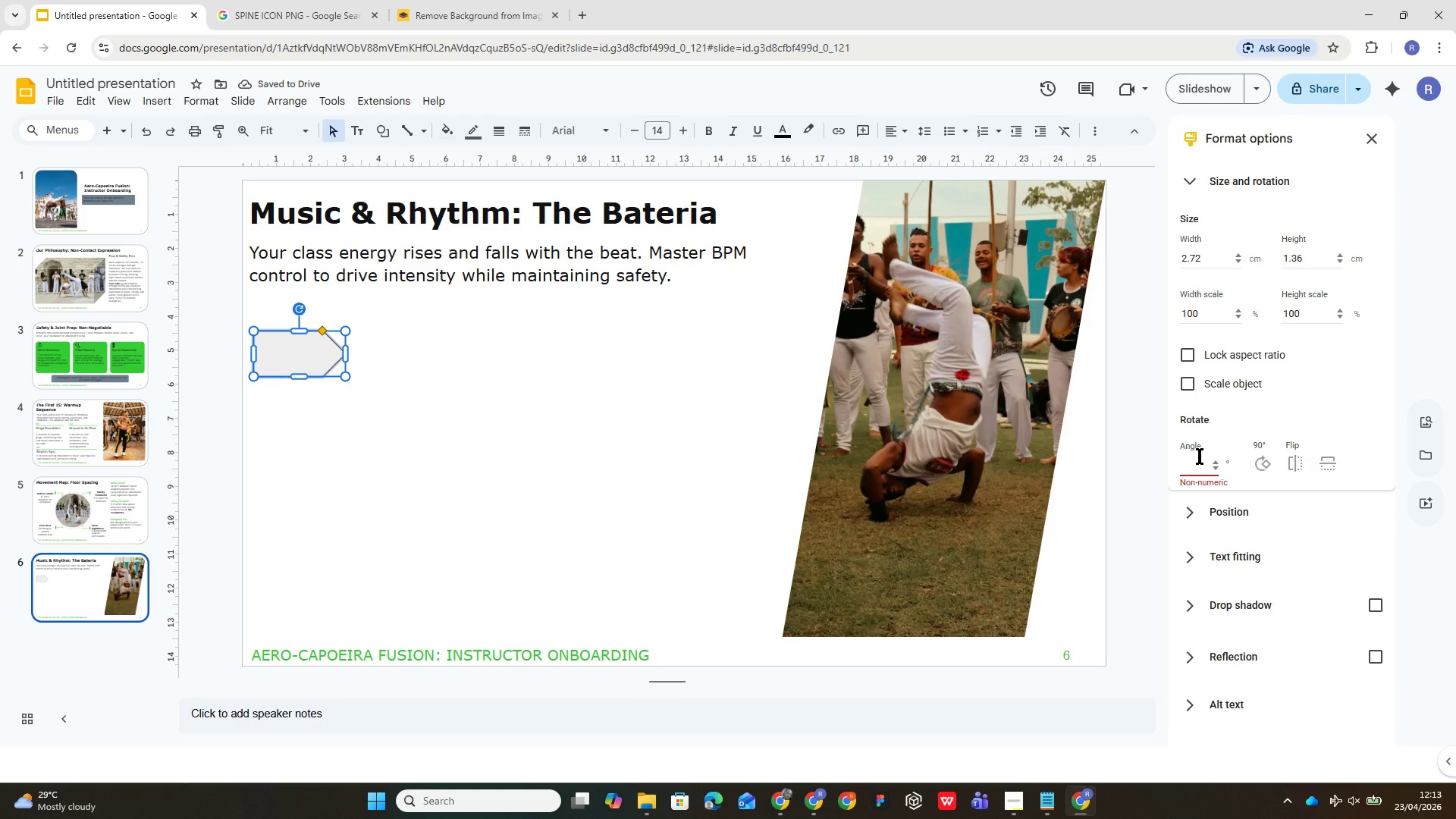 
key(1)
 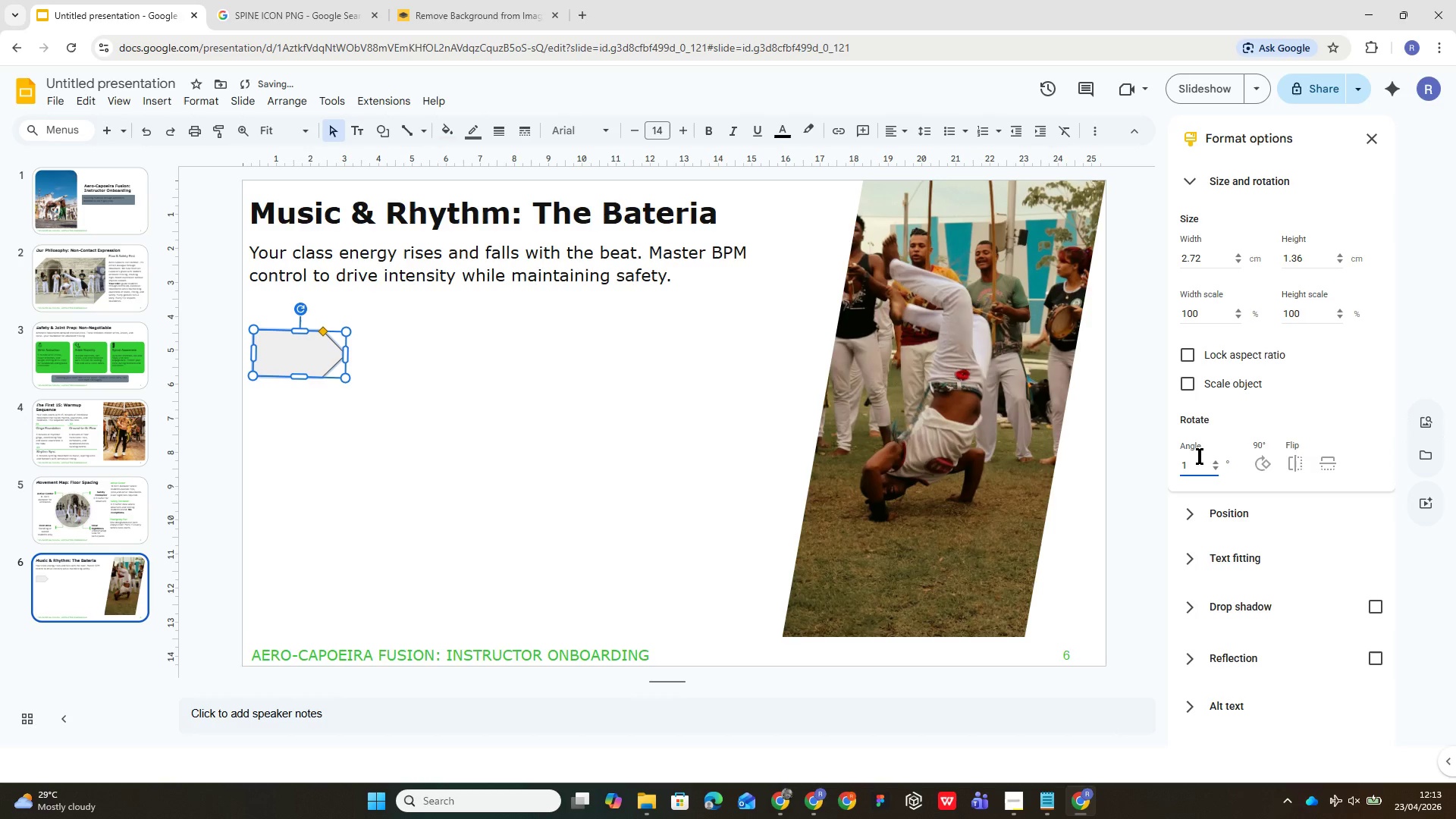 
key(Backspace)
 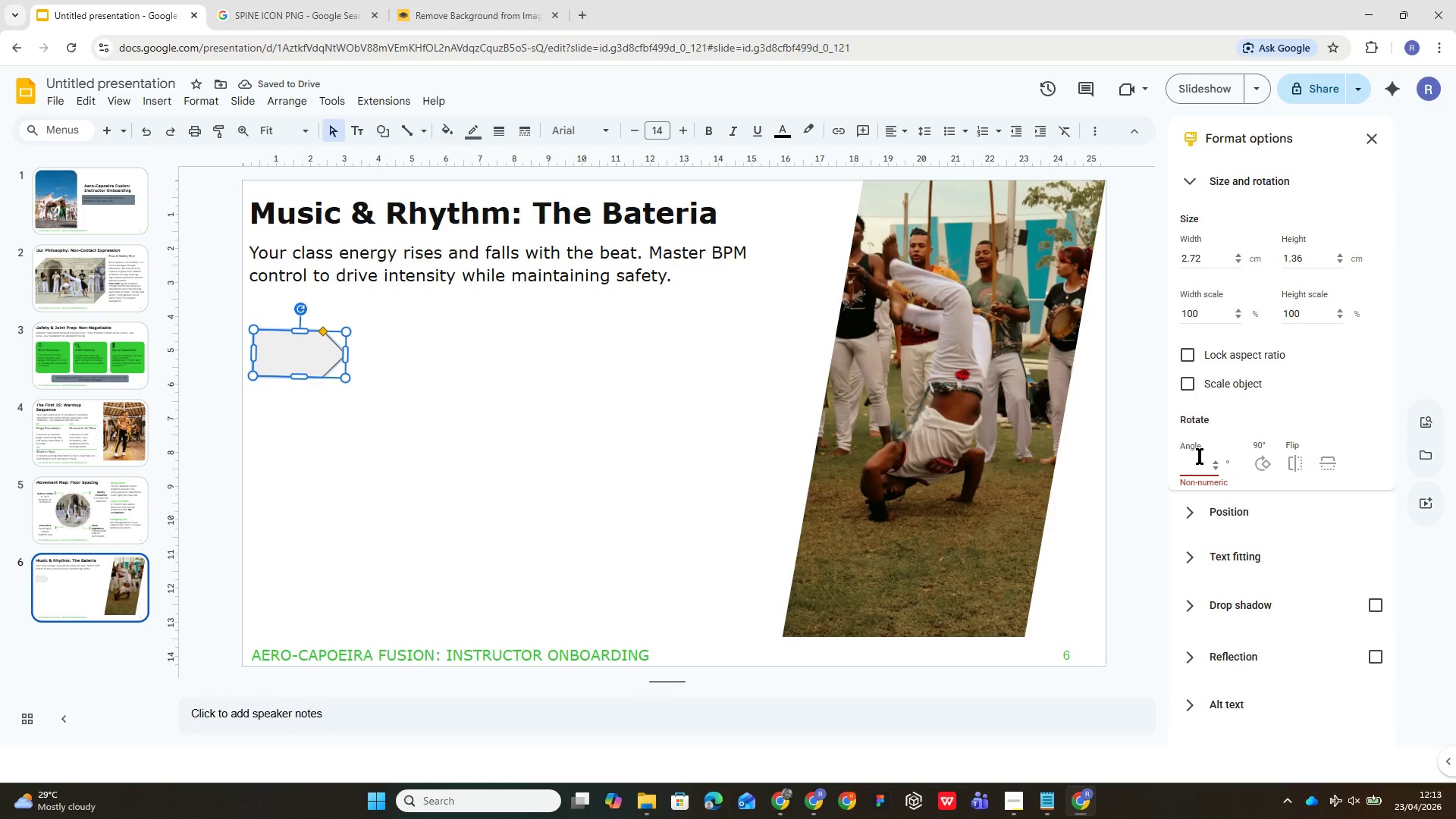 
key(0)
 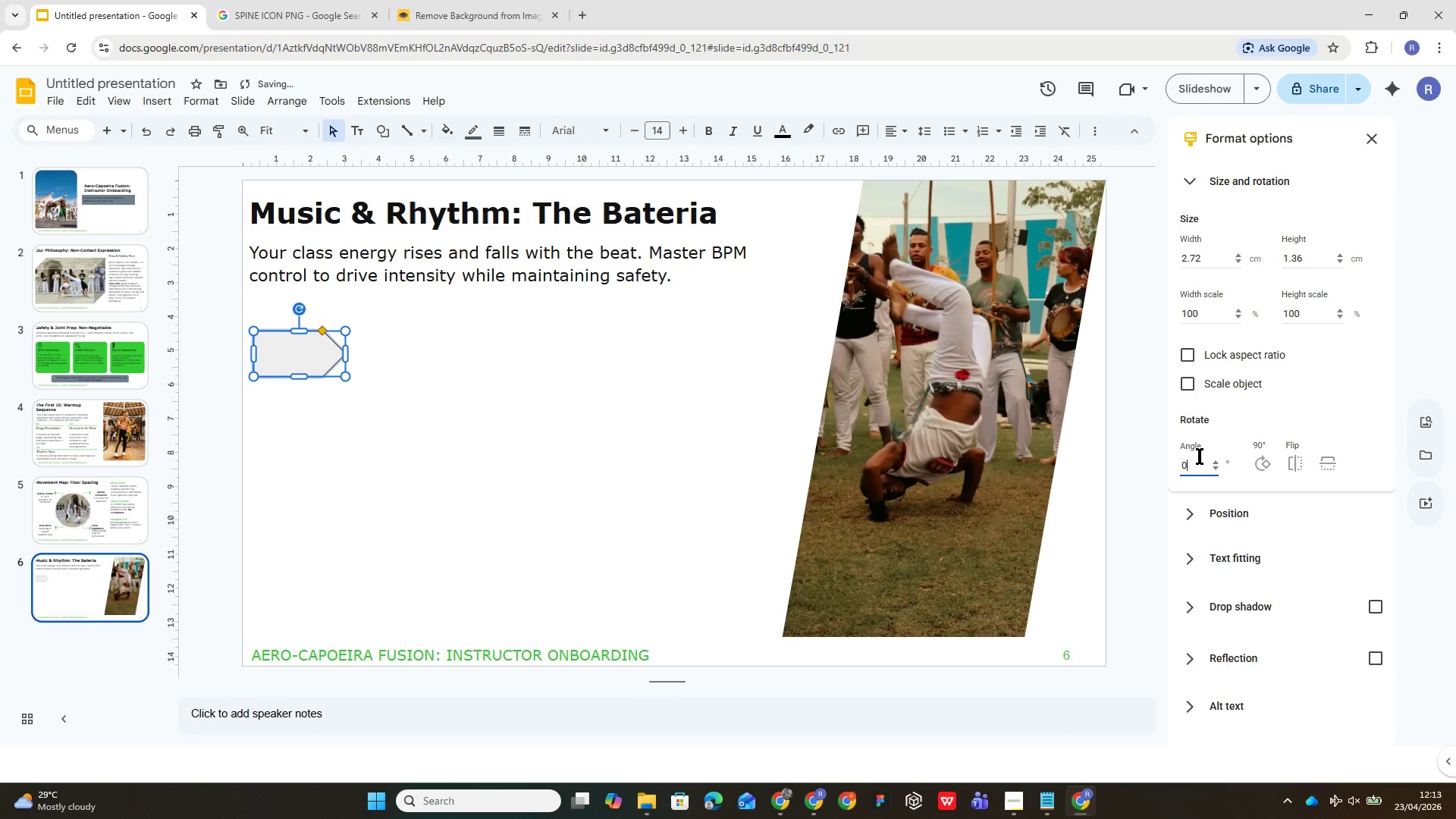 
key(Period)
 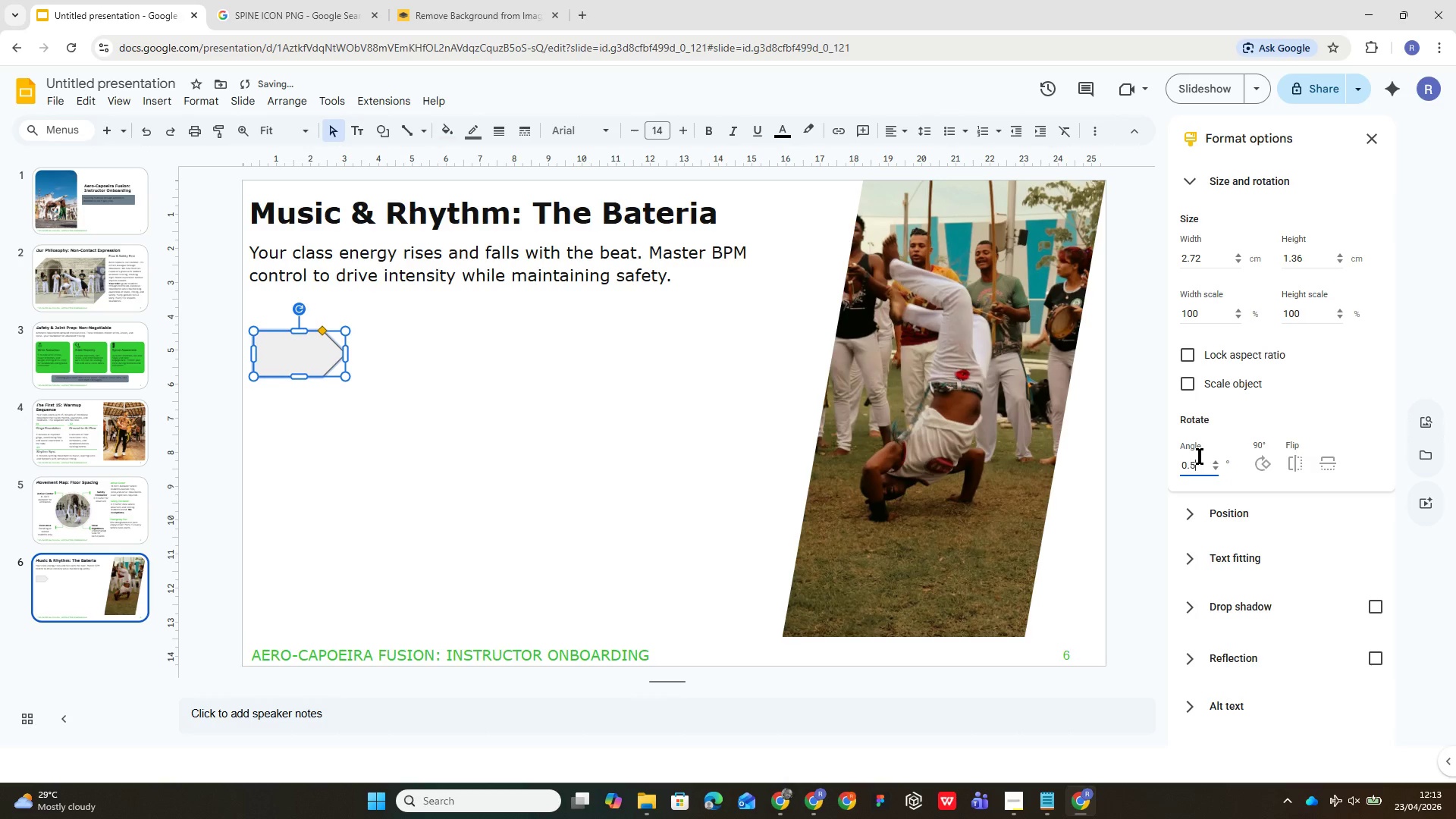 
key(5)
 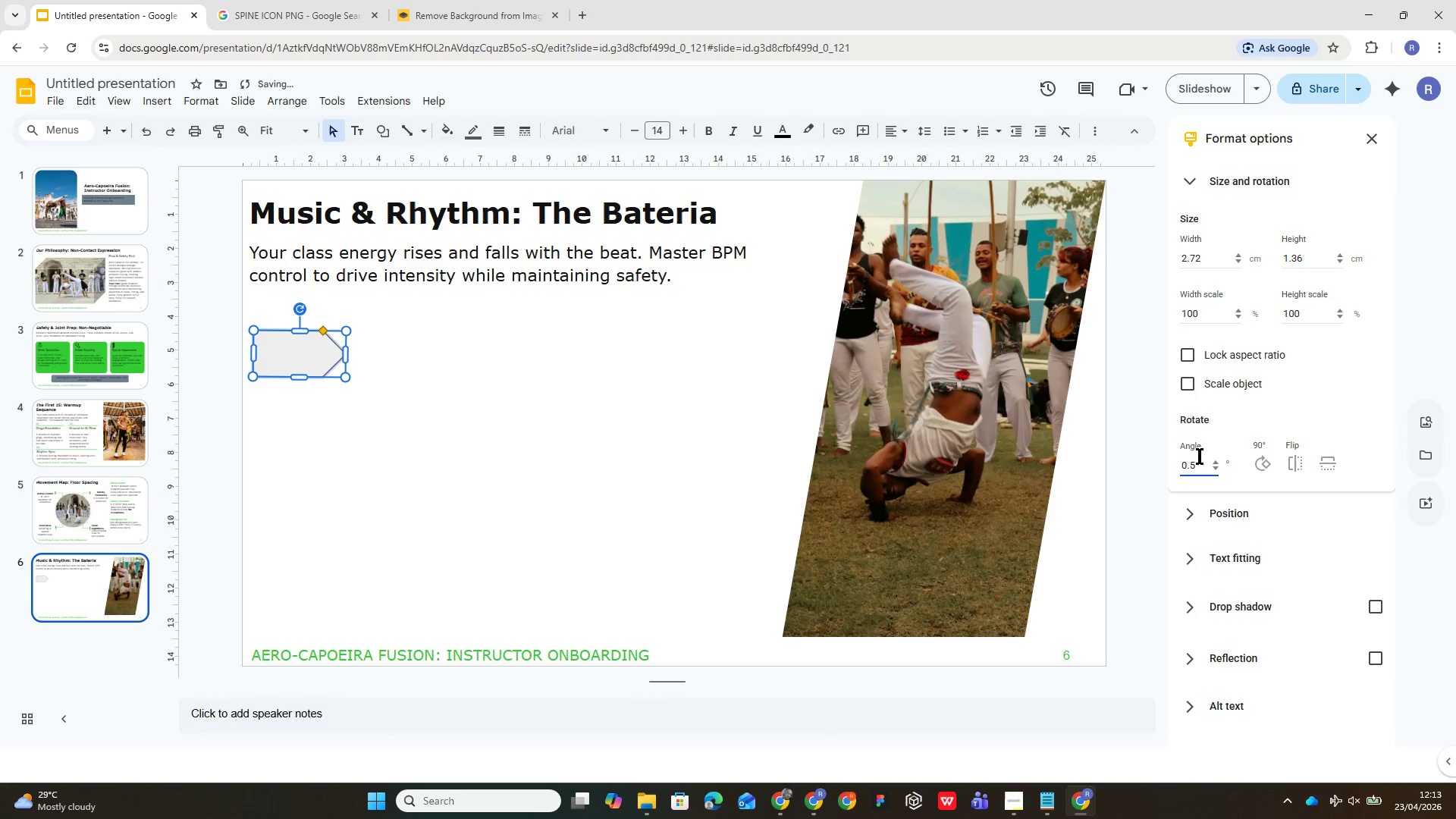 
key(Backspace)
 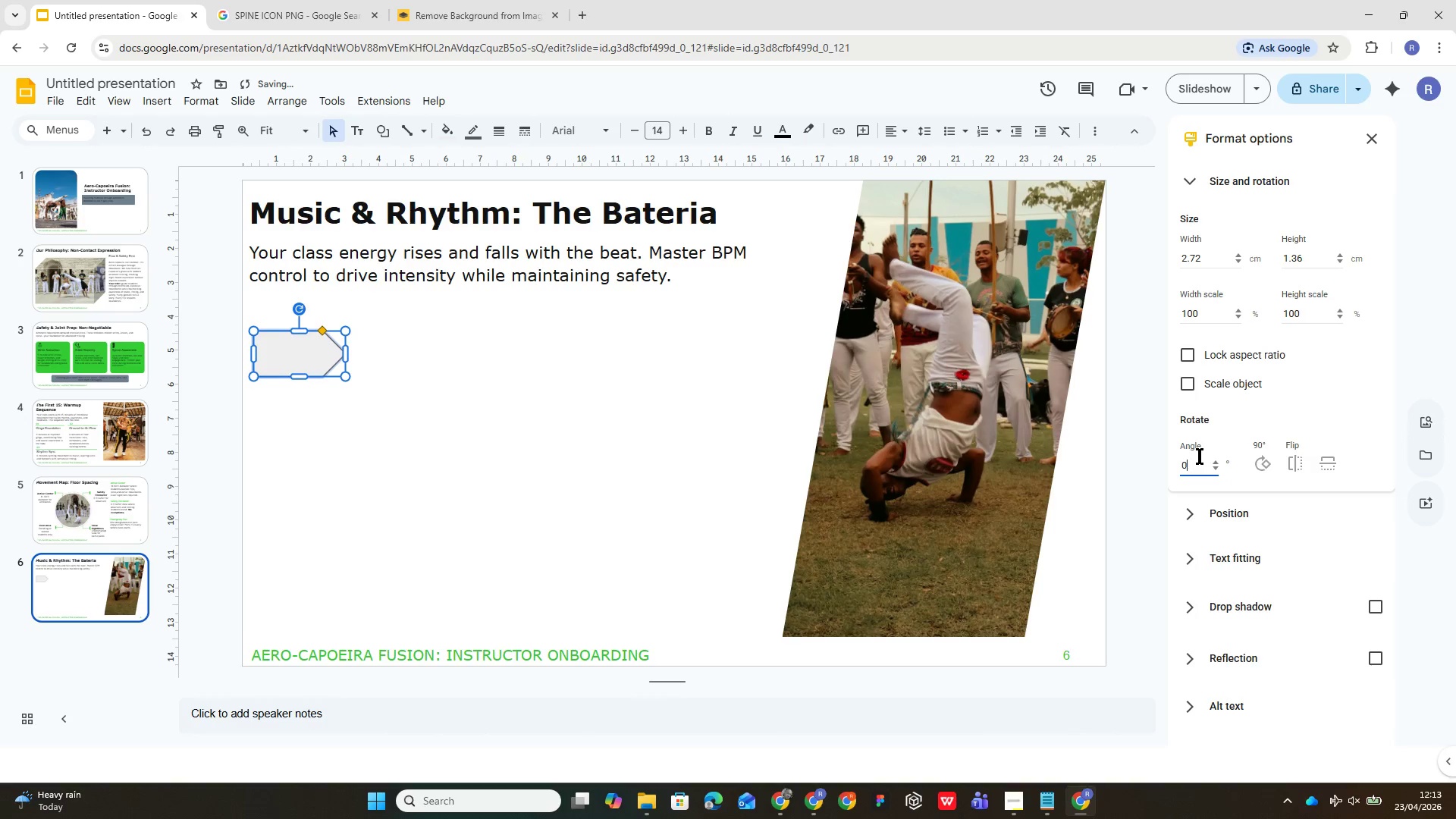 
key(Backspace)
 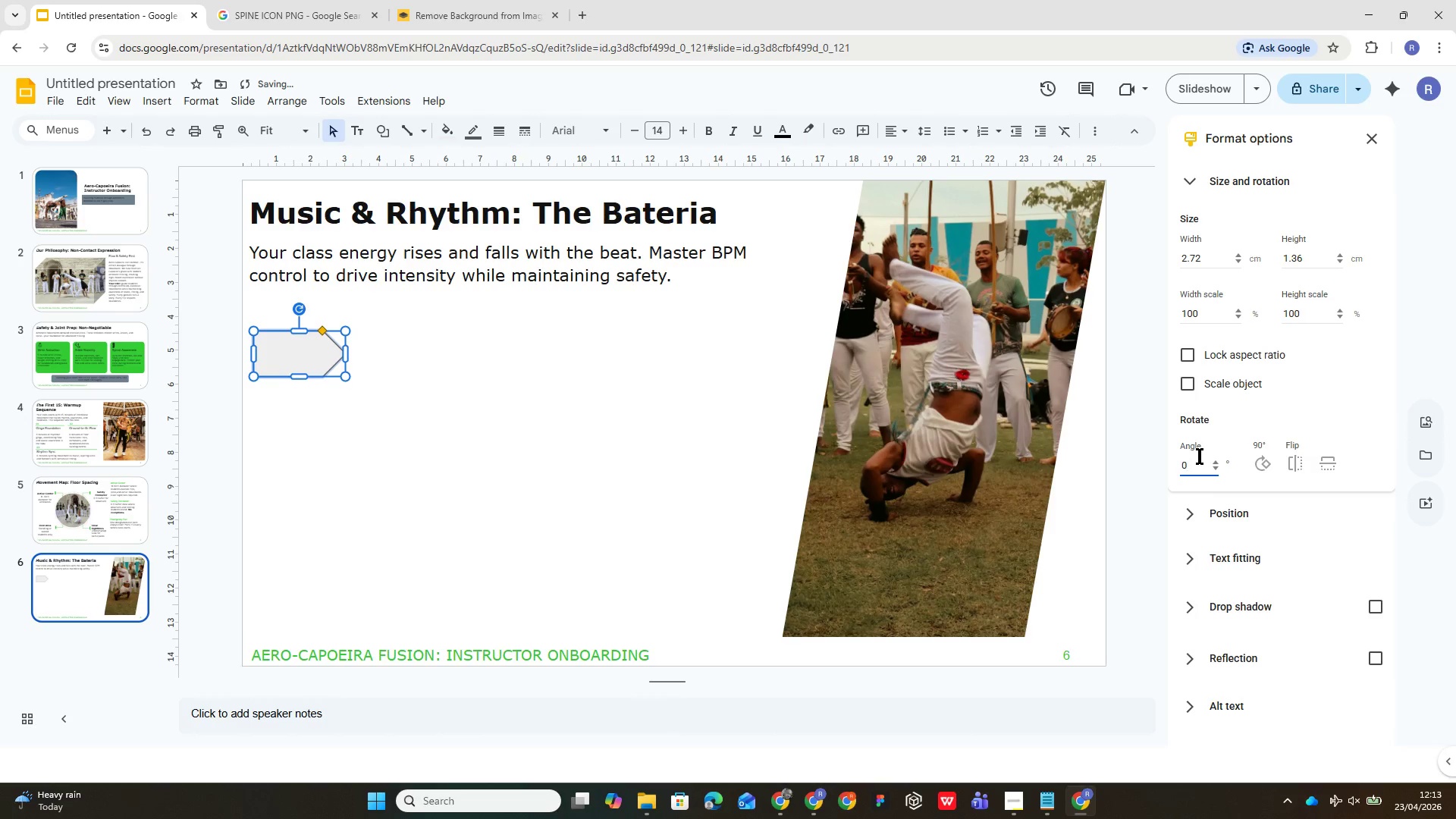 
key(Backspace)
 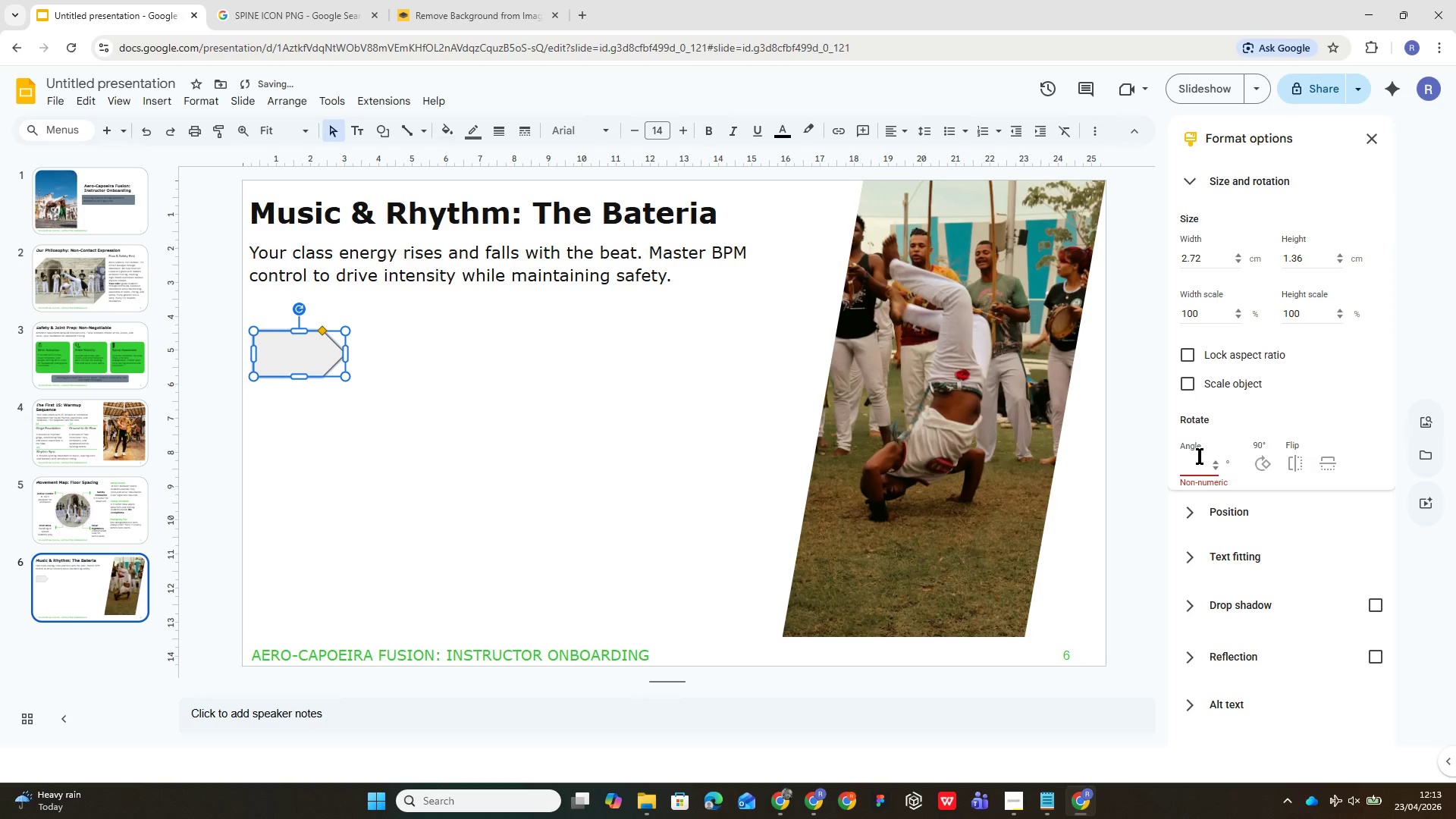 
key(0)
 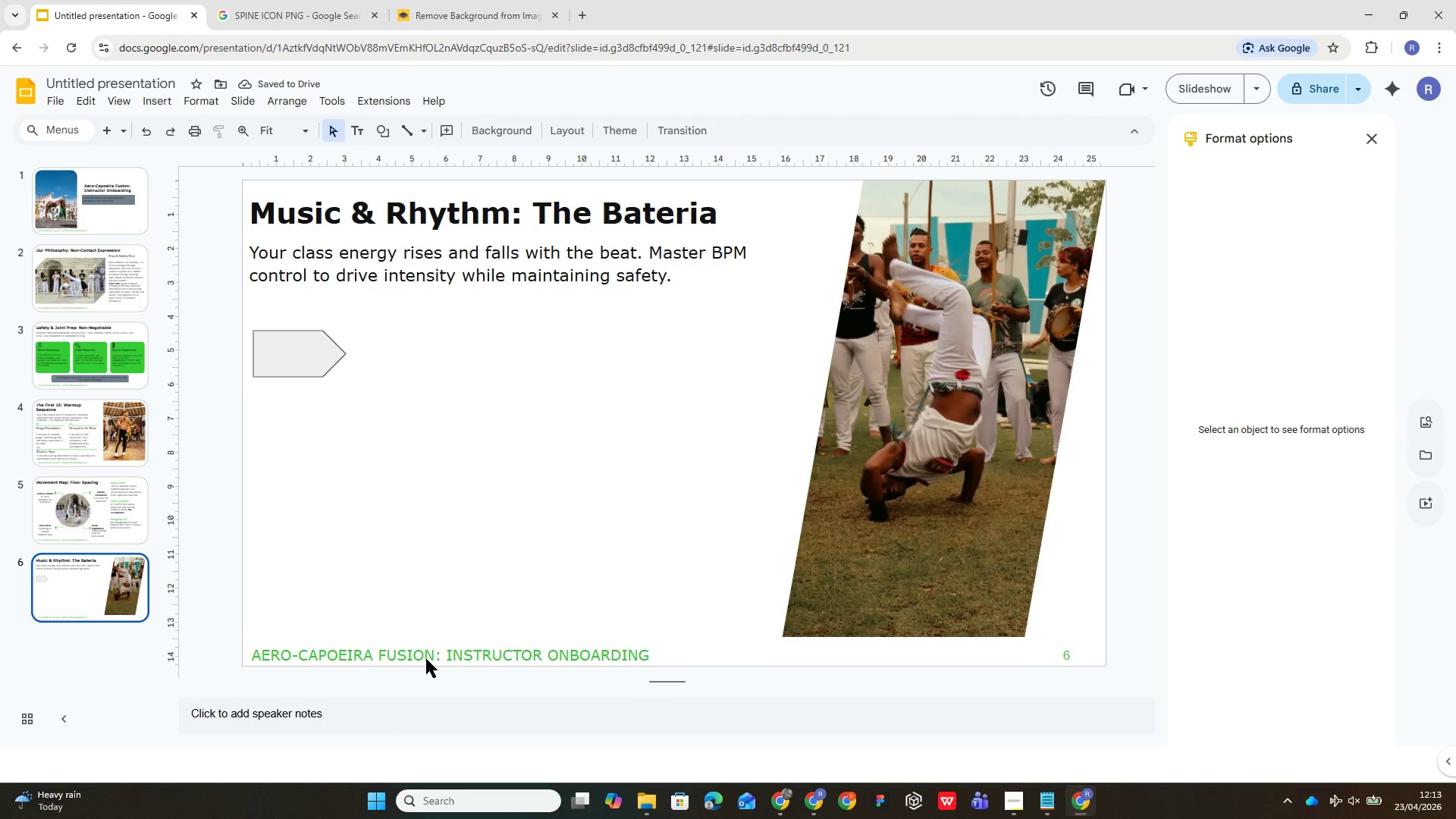 
wait(6.33)
 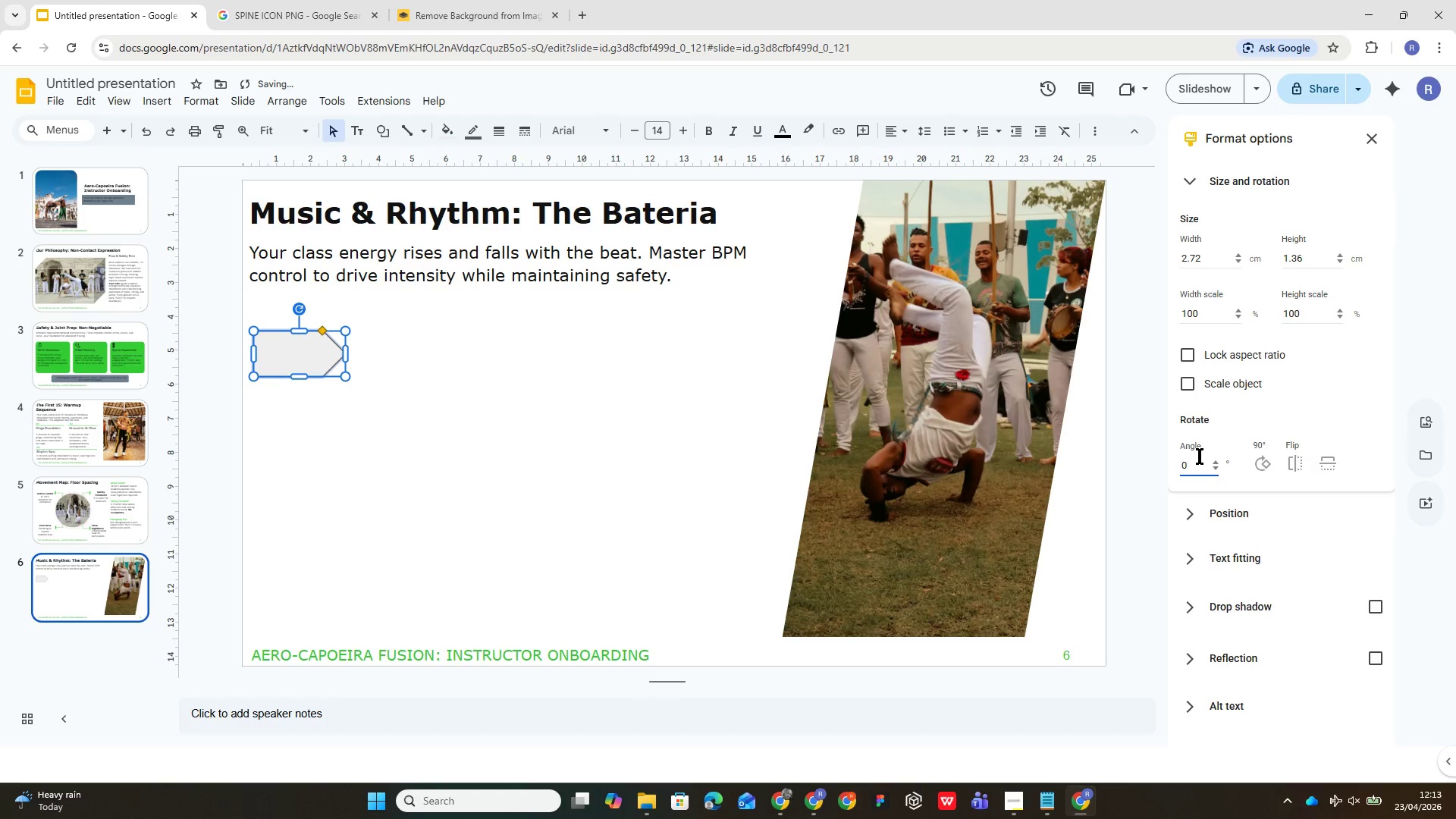 
left_click([300, 372])
 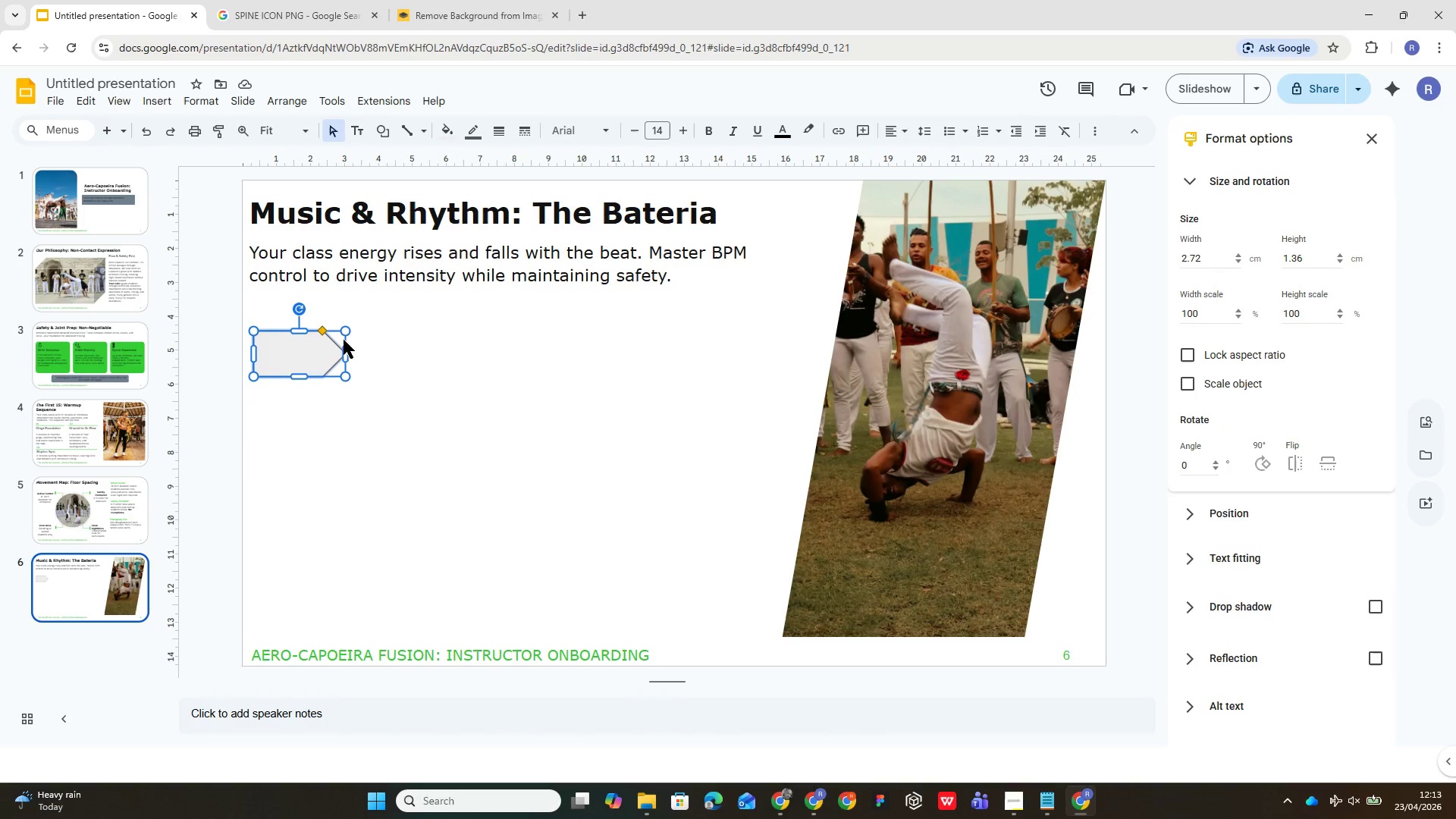 
hold_key(key=ShiftLeft, duration=0.61)
 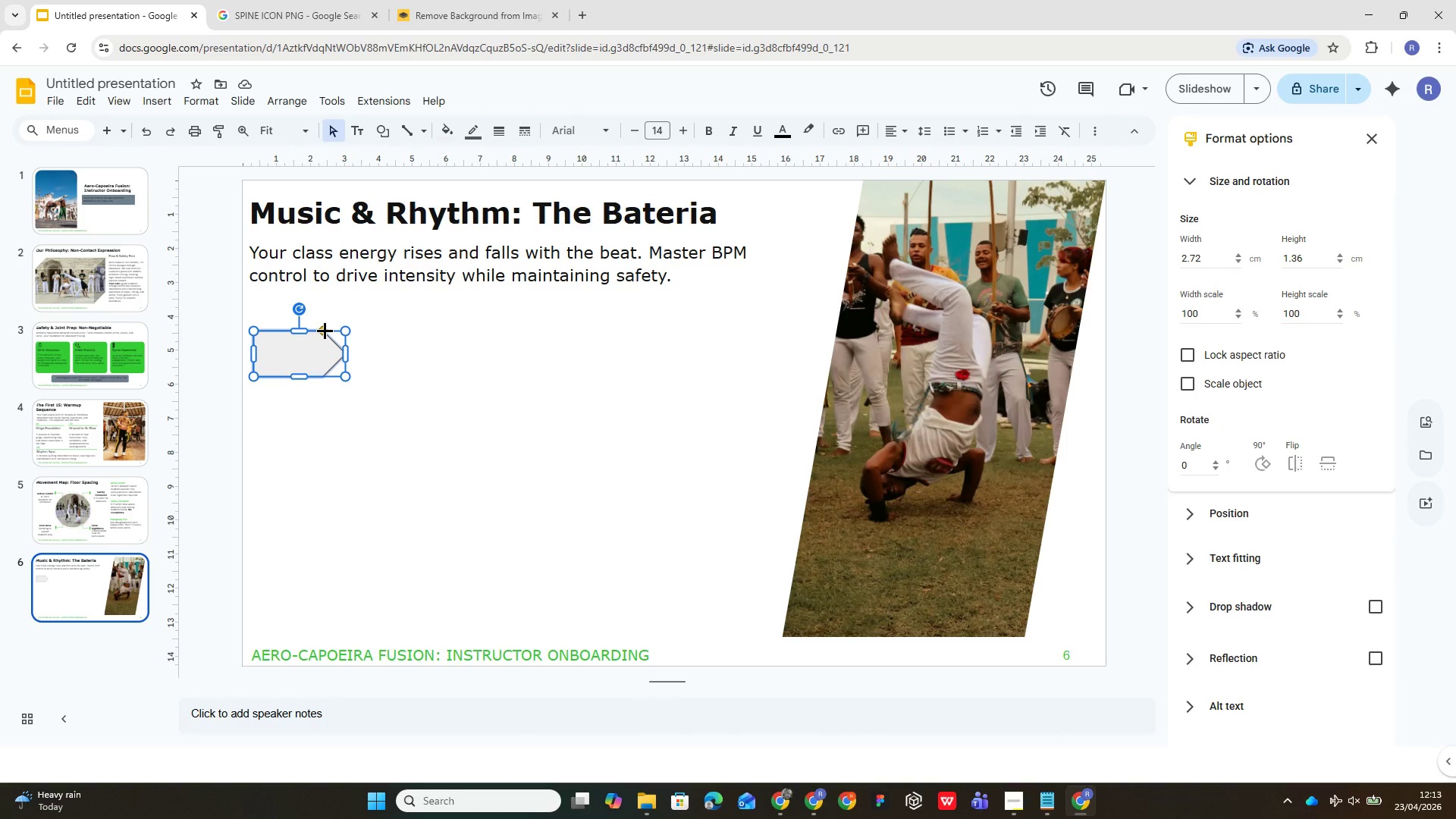 
left_click_drag(start_coordinate=[325, 331], to_coordinate=[313, 332])
 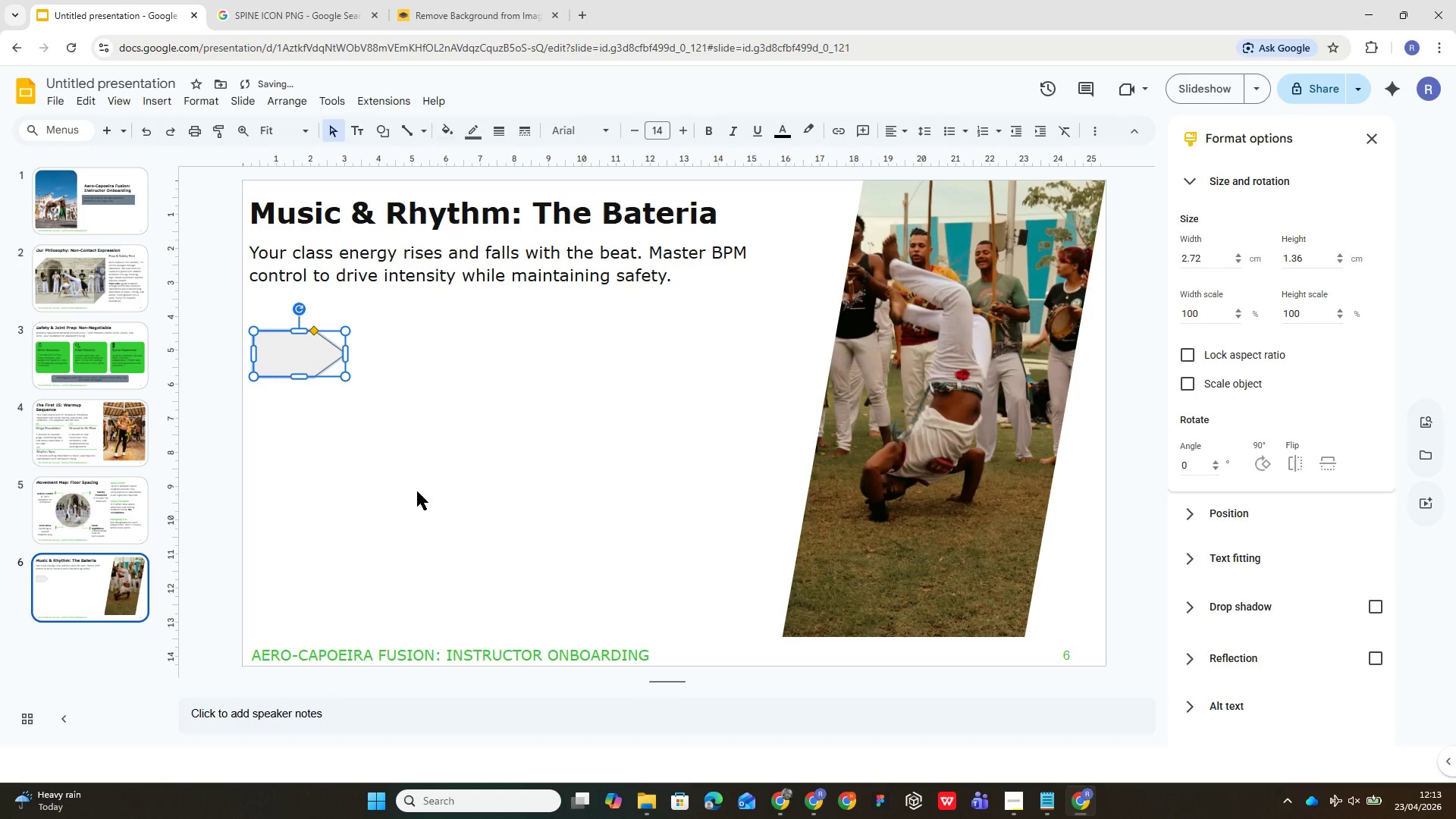 
left_click([415, 497])
 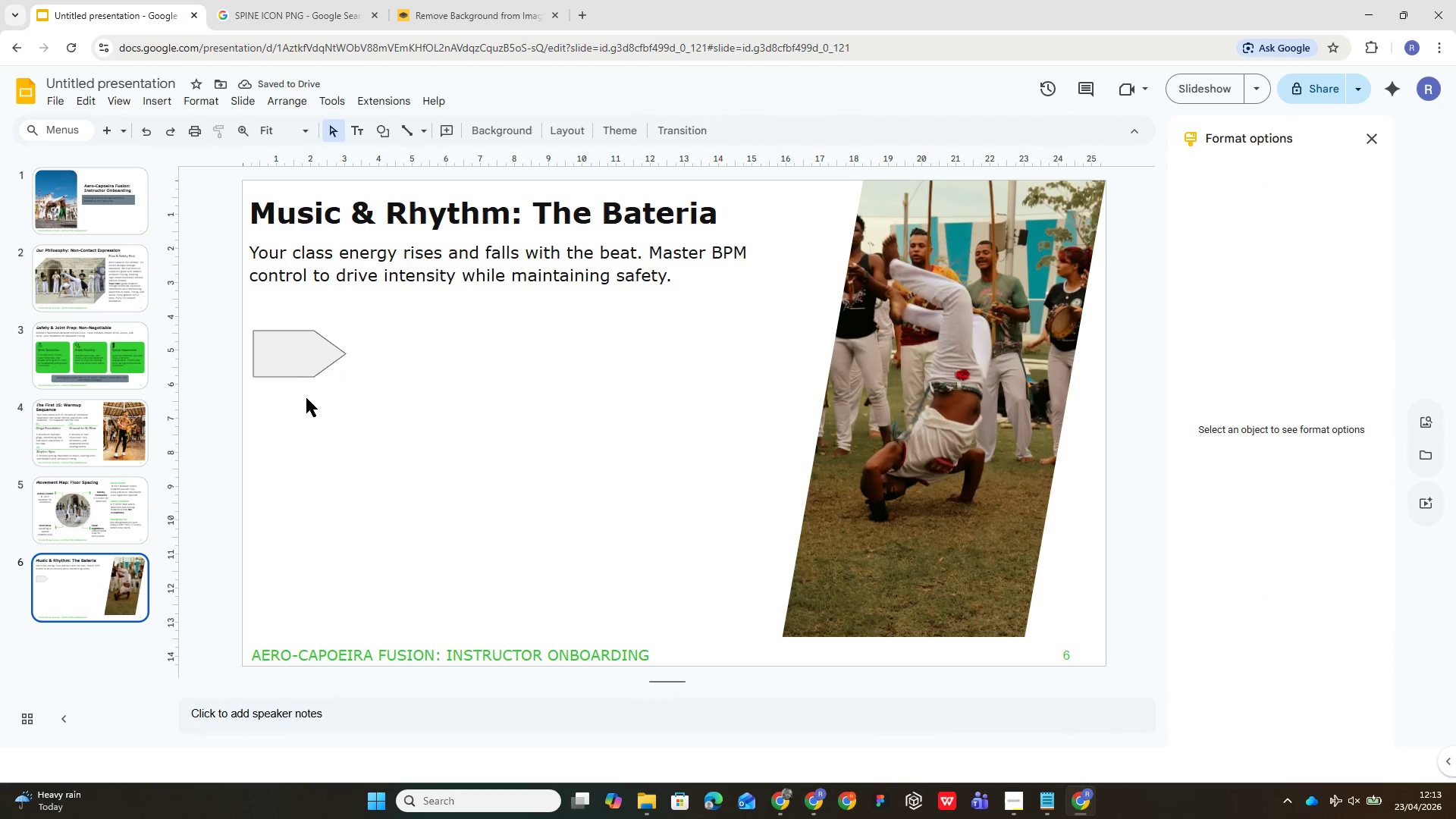 
left_click([309, 362])
 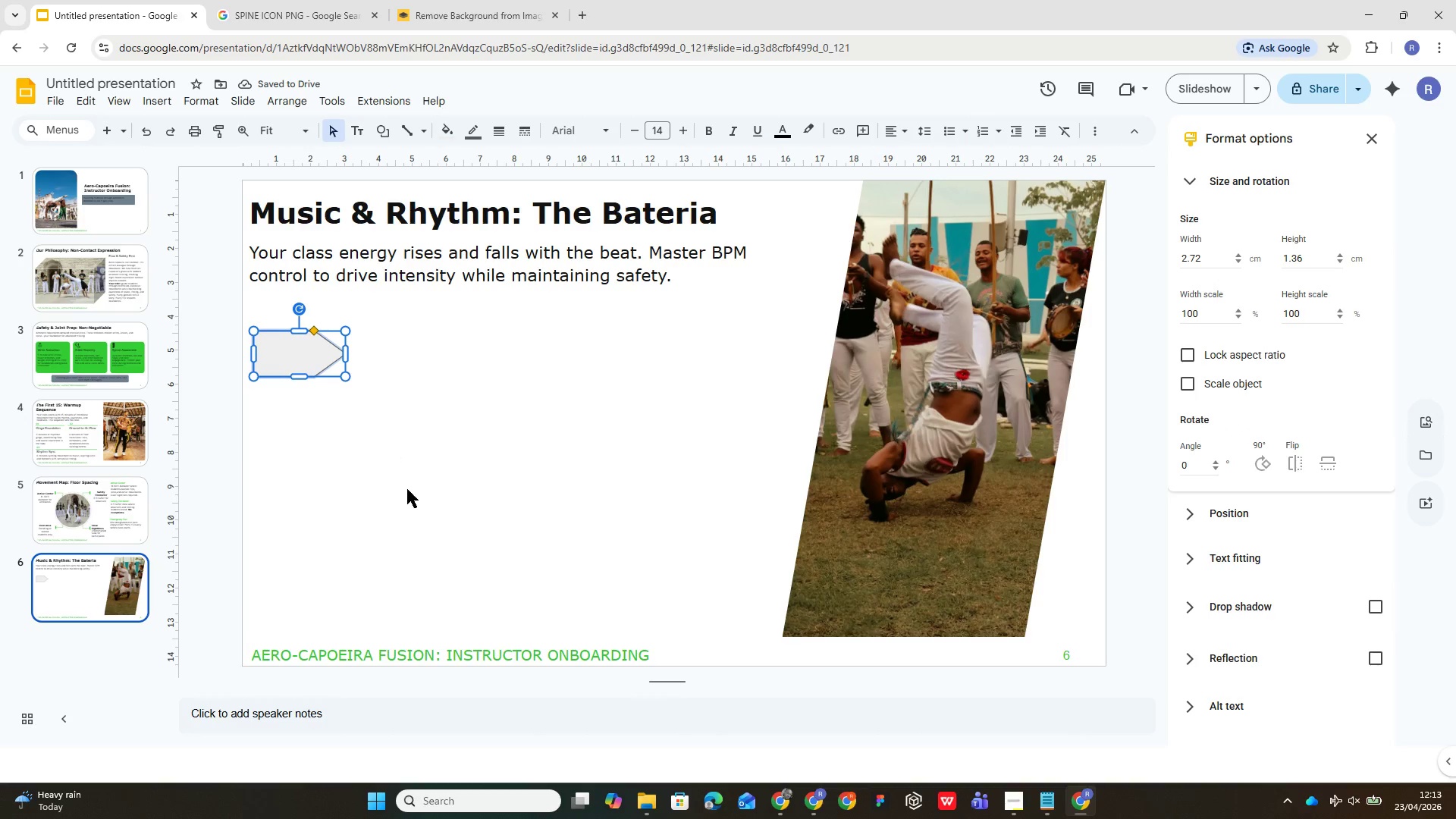 
hold_key(key=ShiftLeft, duration=5.81)
left_click_drag(start_coordinate=[346, 377], to_coordinate=[325, 376])
 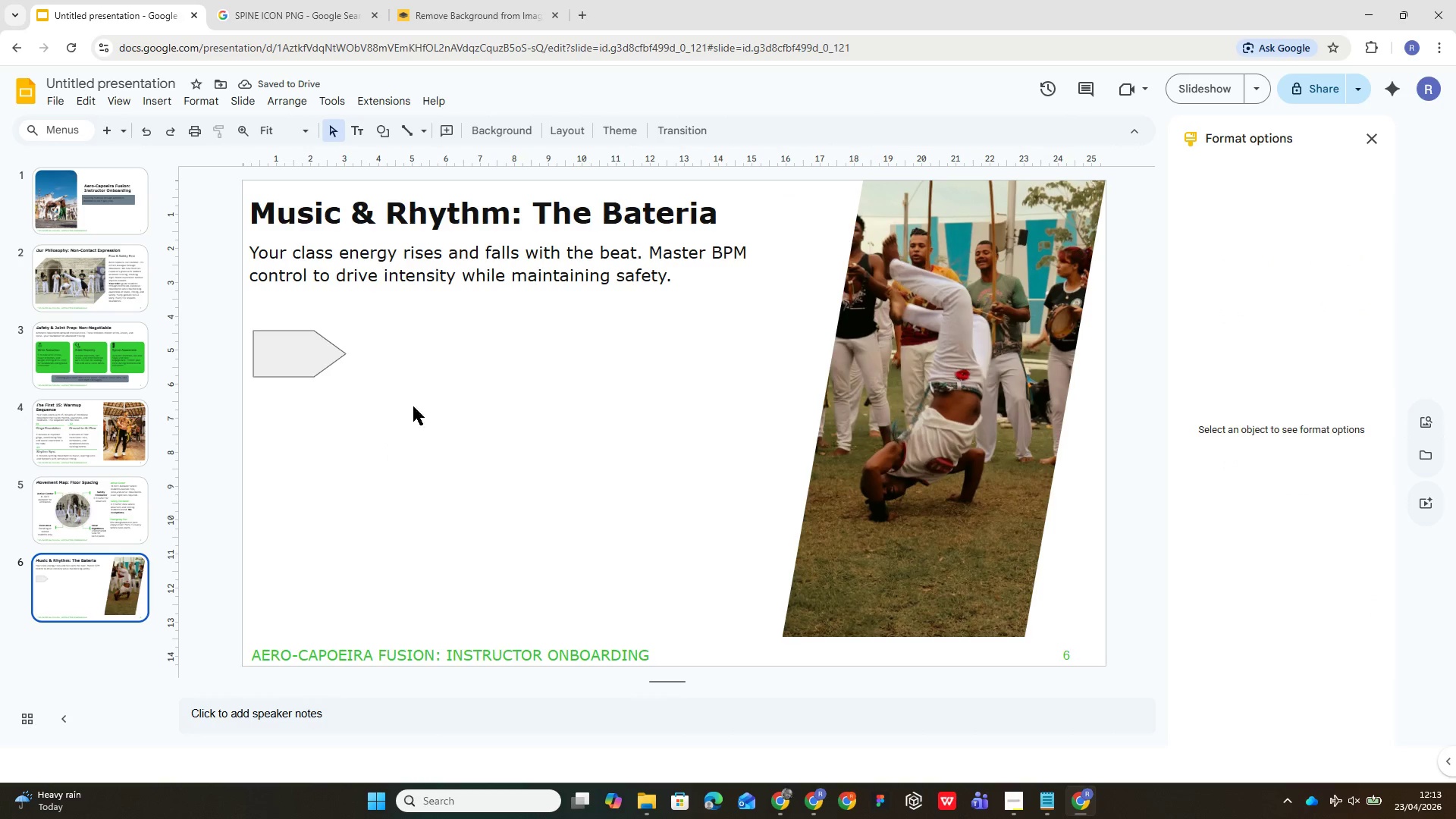 
left_click([480, 408])
 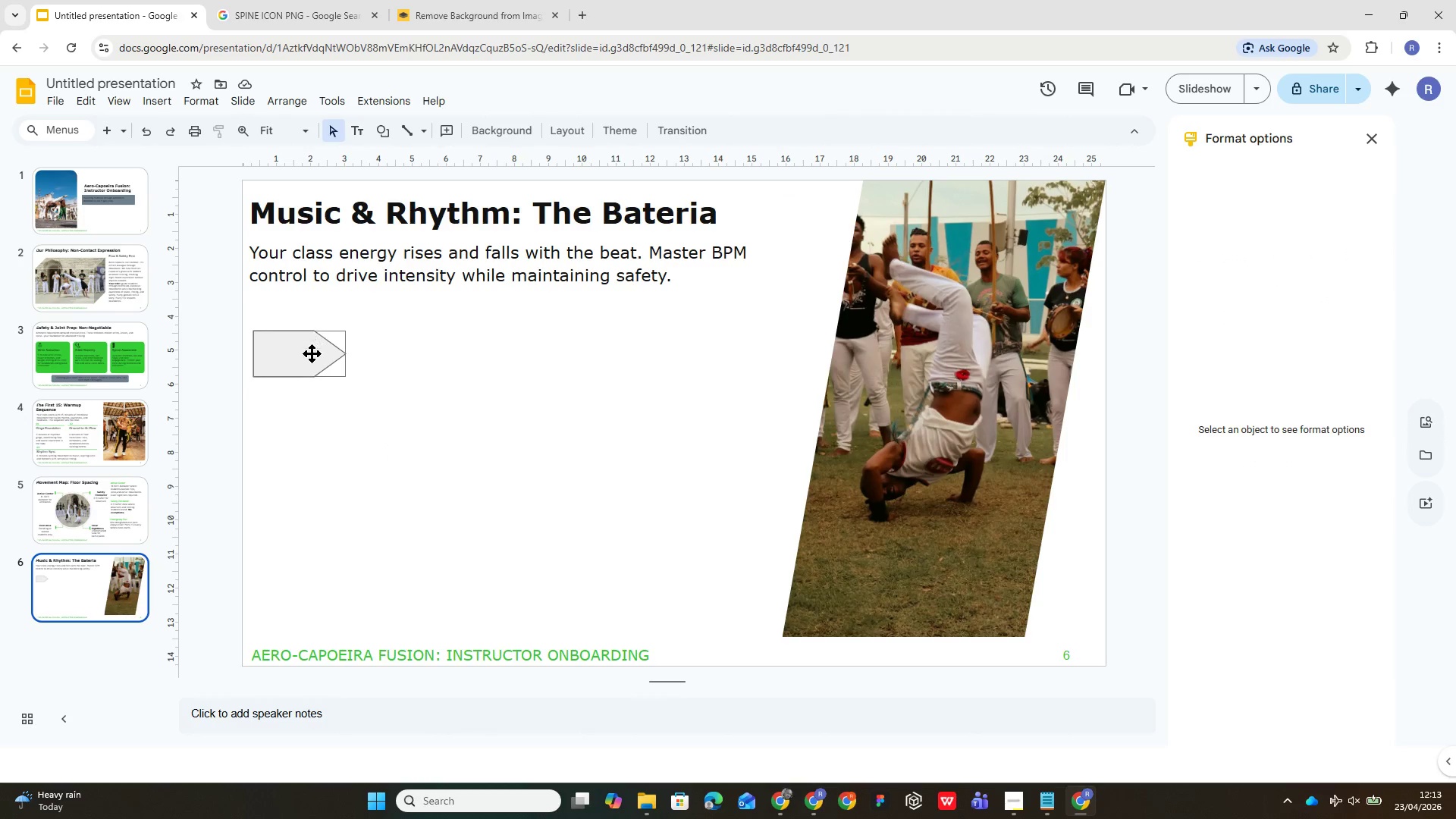 
left_click([312, 354])
 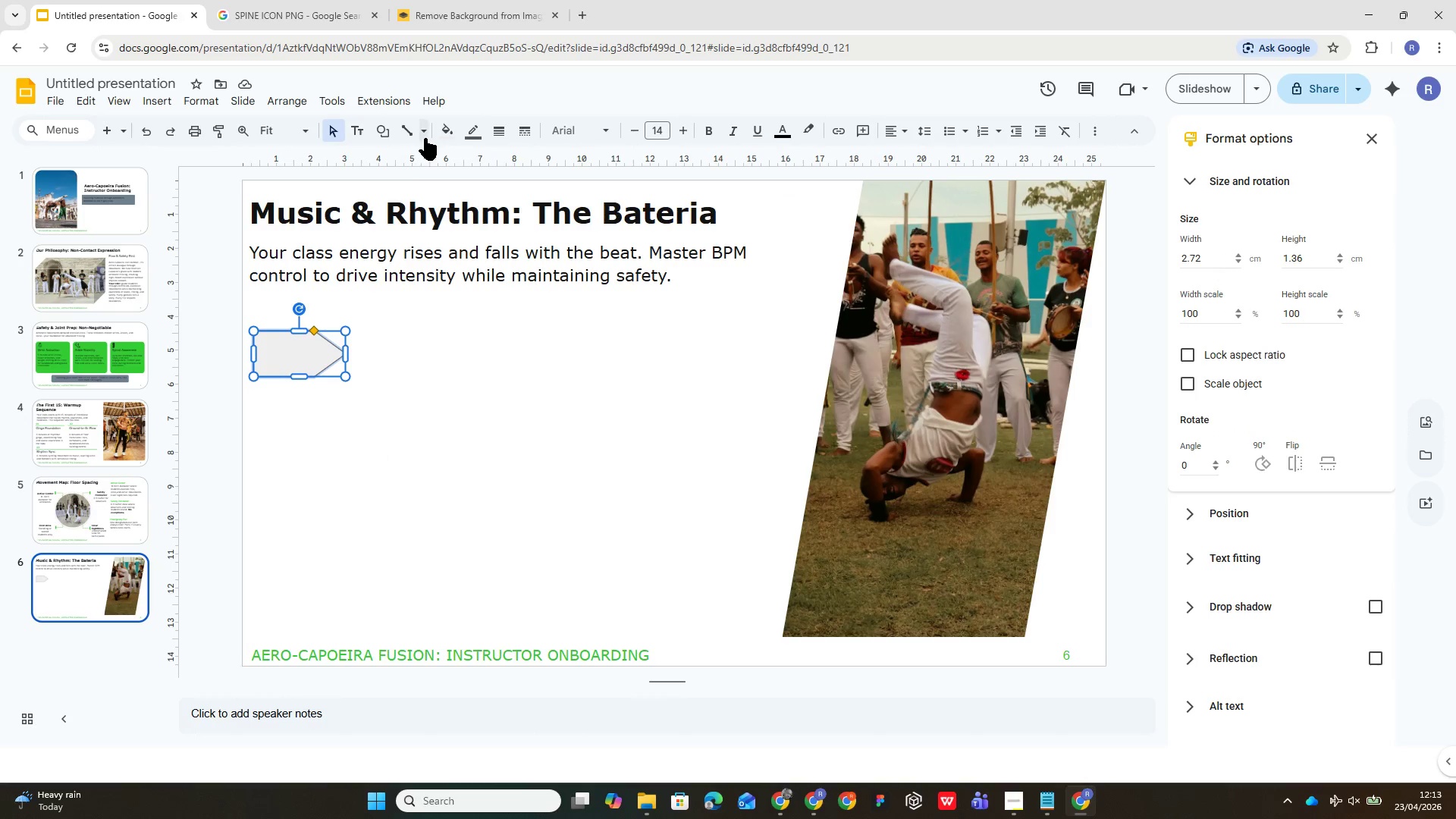 
left_click([452, 131])
 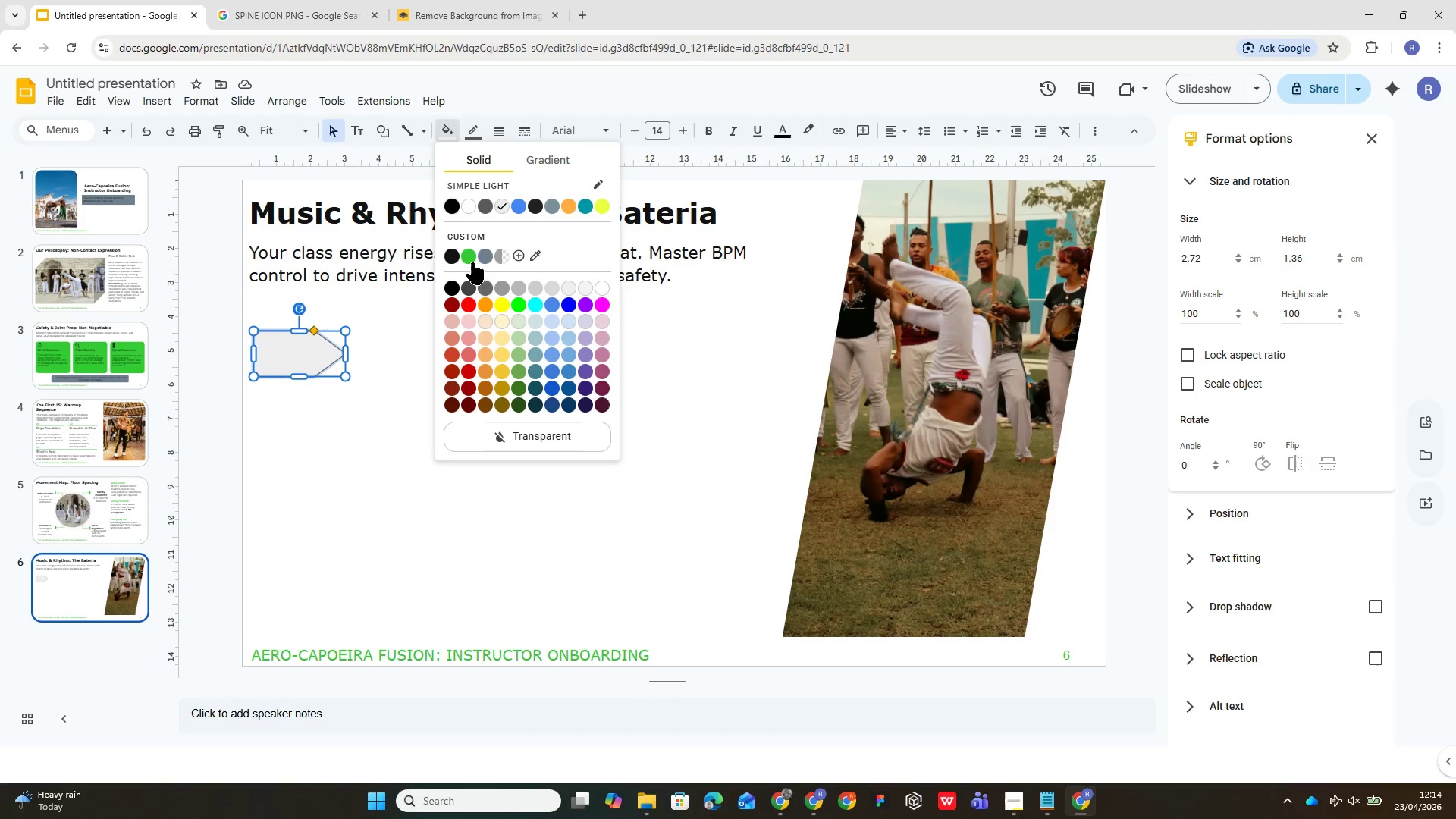 
left_click([472, 252])
 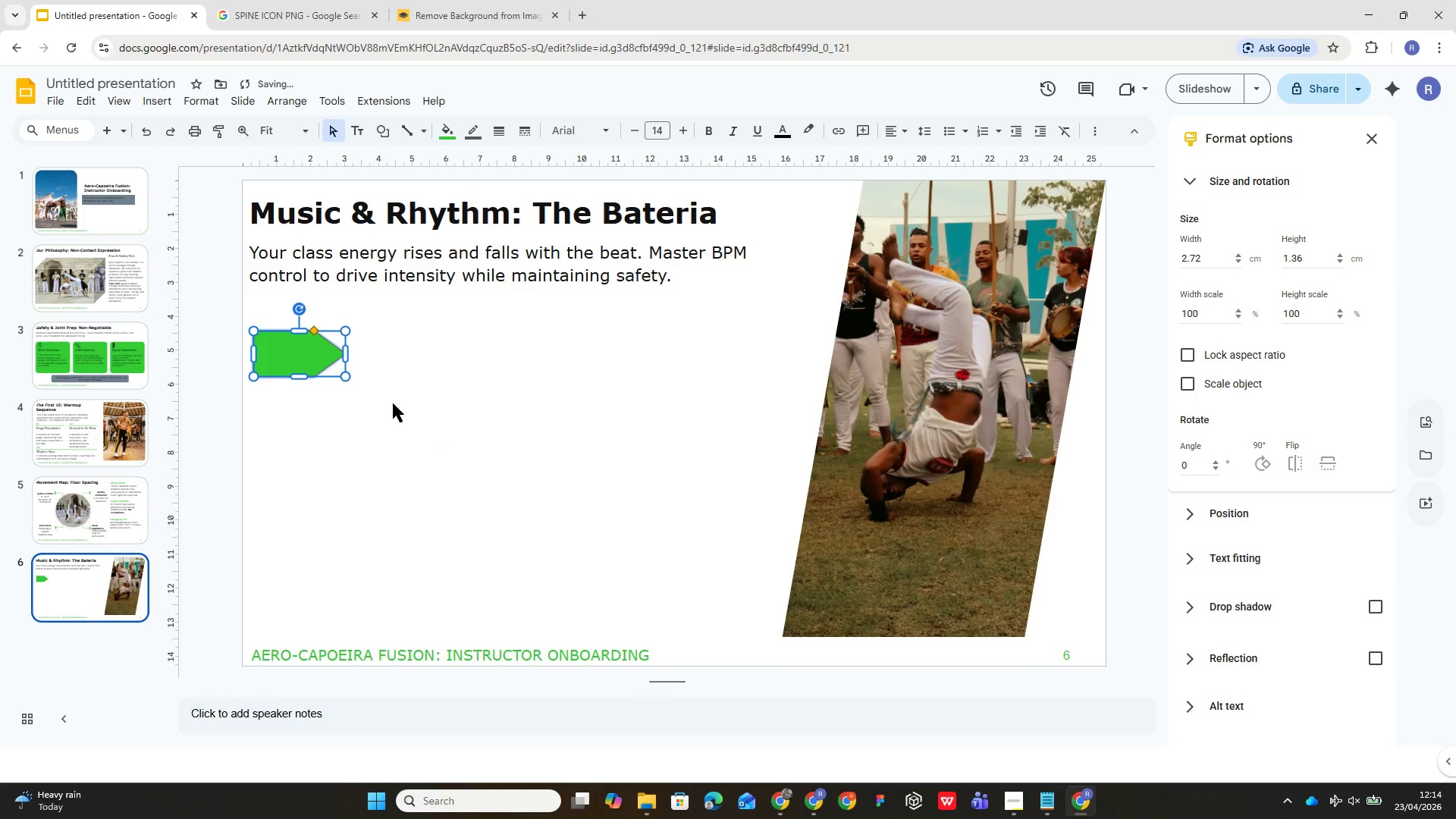 
left_click([388, 432])
 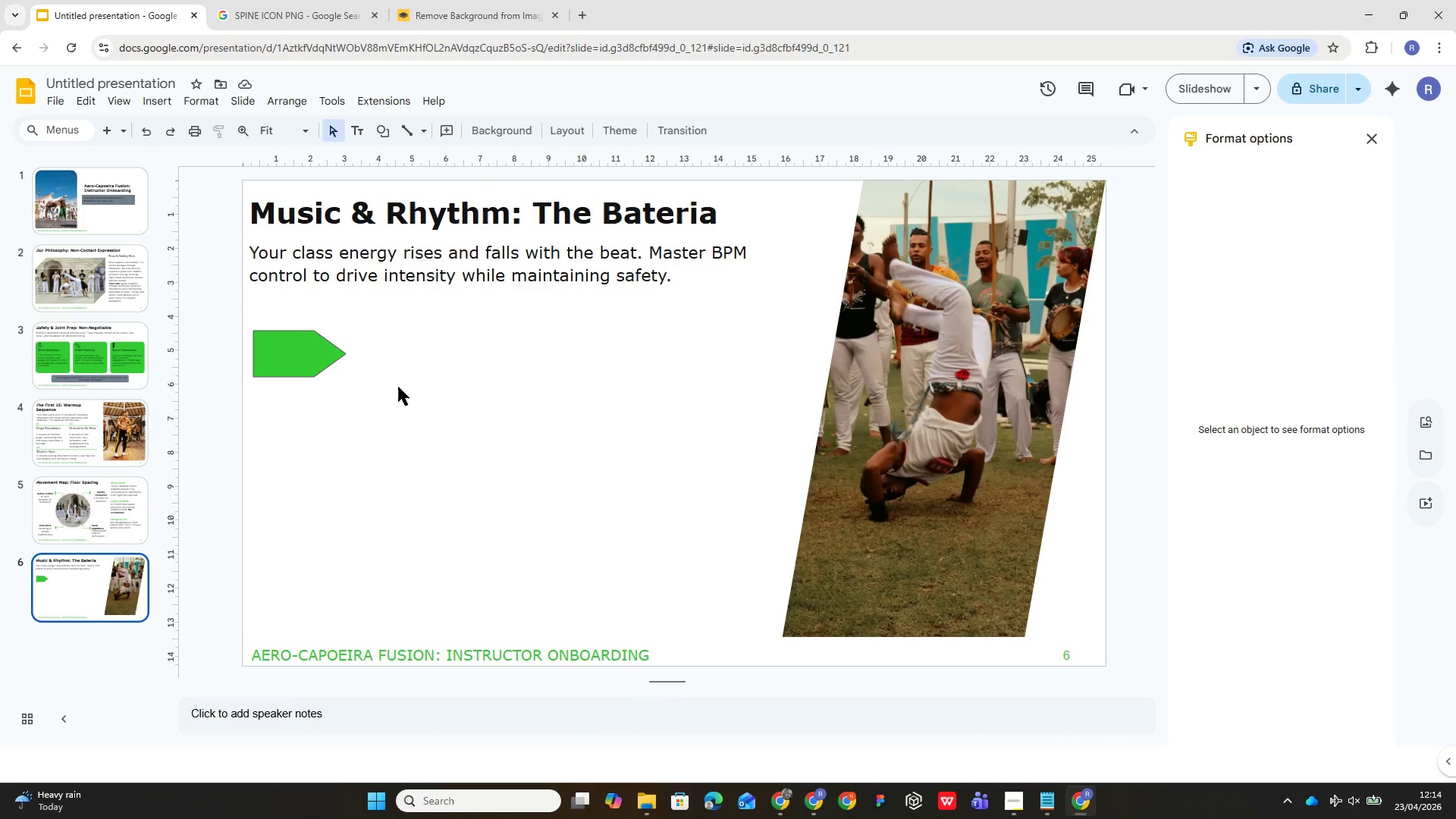 
wait(6.75)
 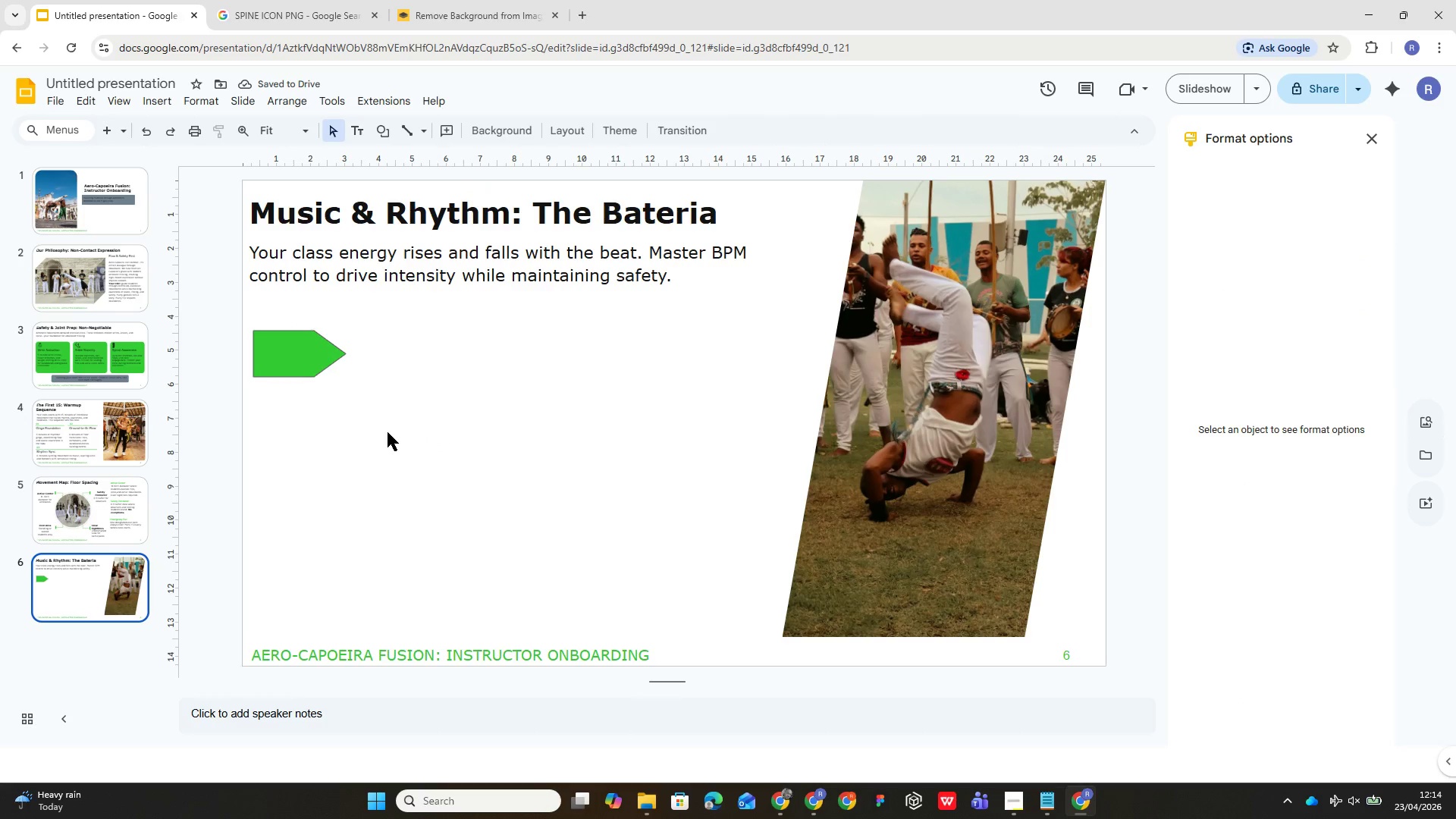 
left_click([233, 333])
 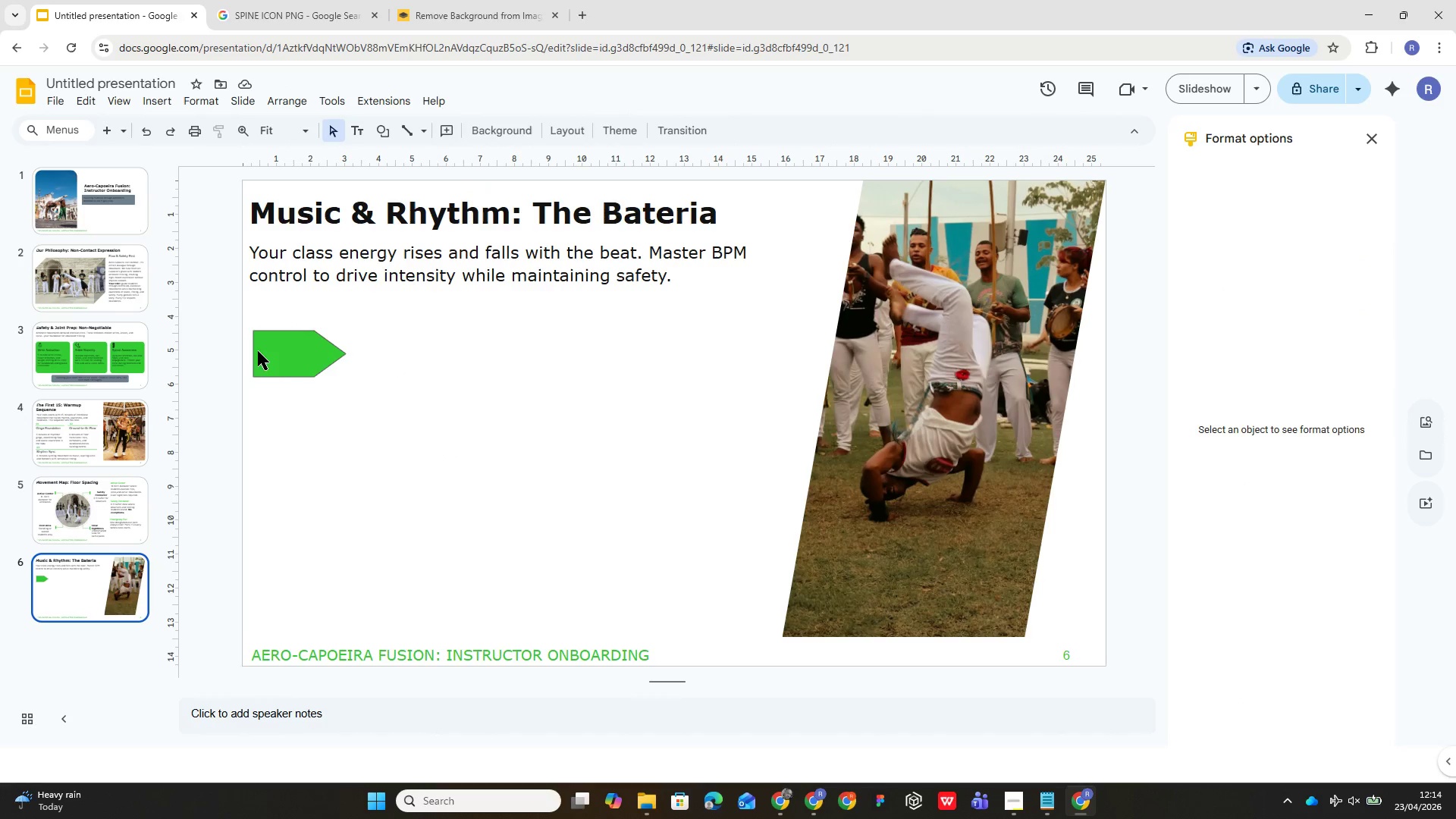 
left_click([270, 351])
 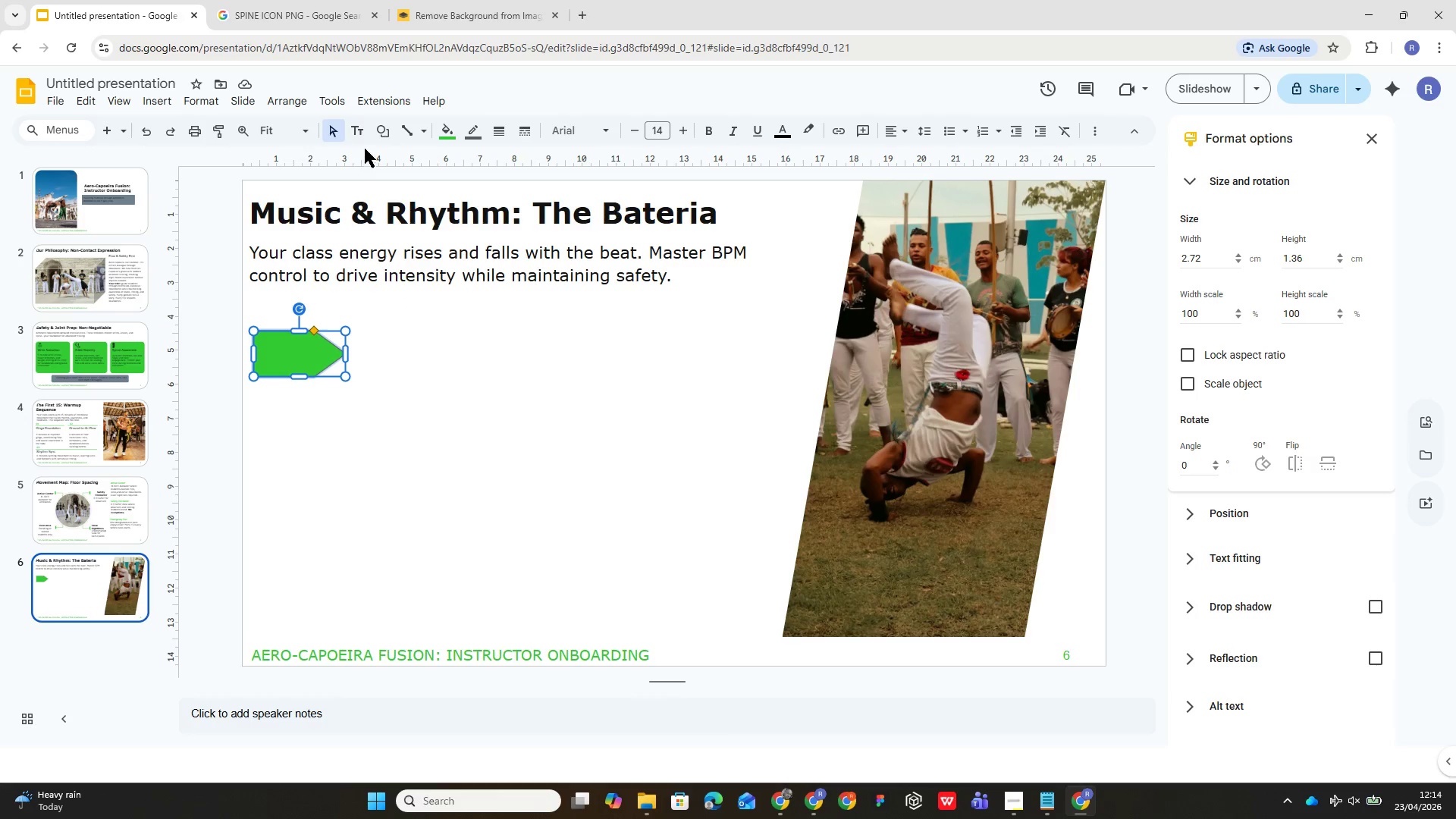 
left_click([364, 127])
 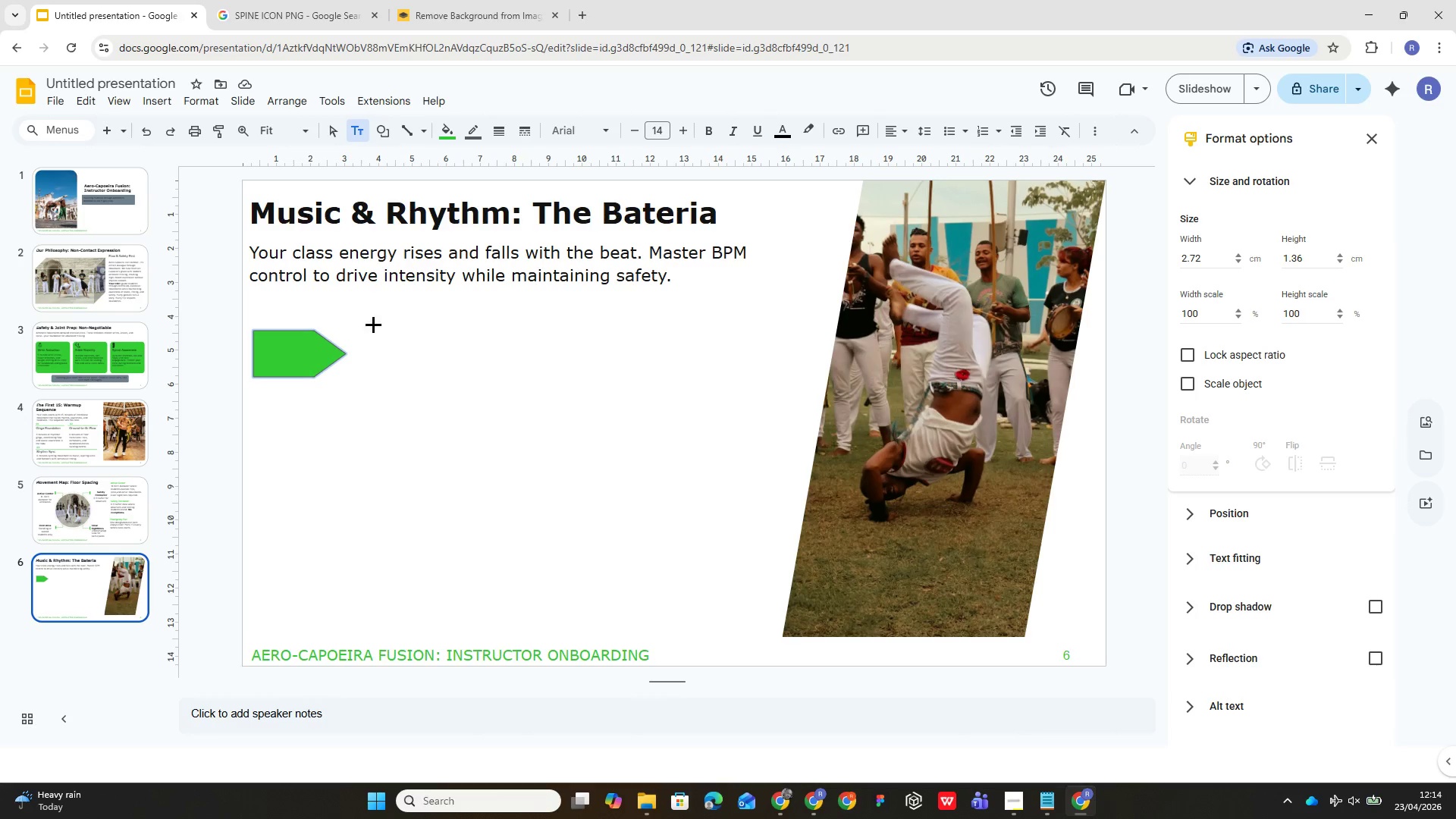 
left_click_drag(start_coordinate=[357, 318], to_coordinate=[744, 380])
 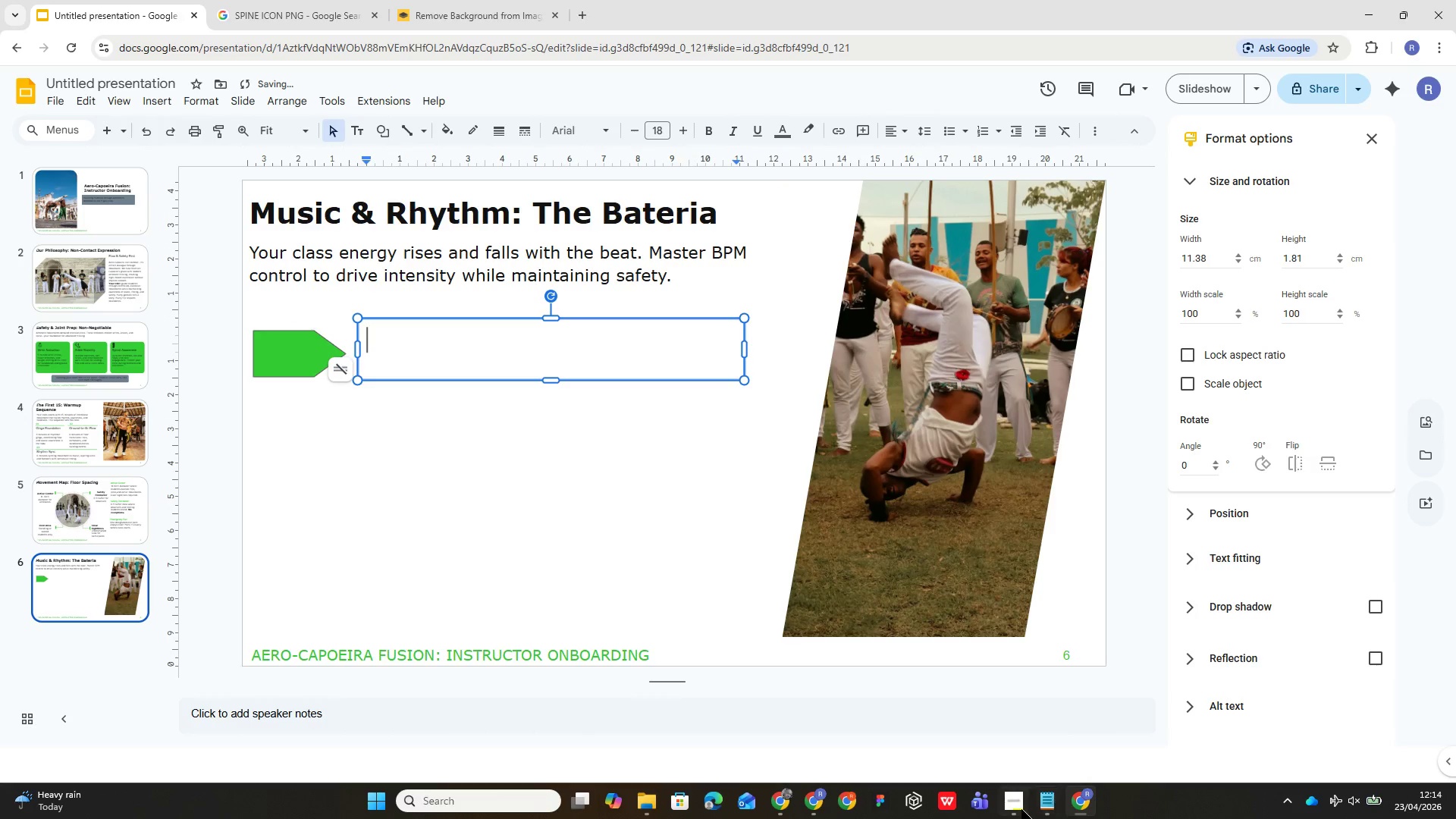 
left_click([1051, 798])
 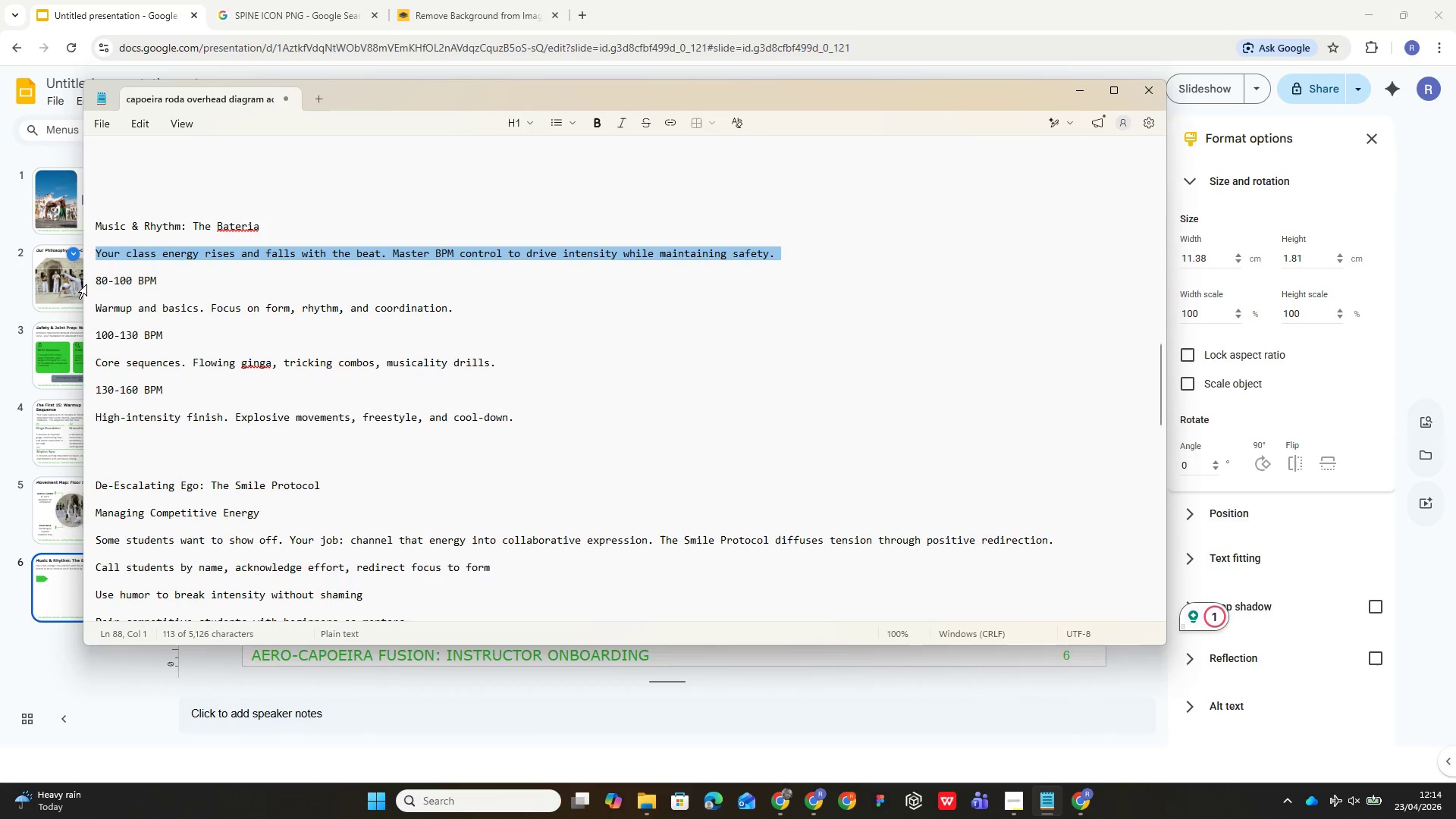 
left_click_drag(start_coordinate=[96, 279], to_coordinate=[476, 302])
 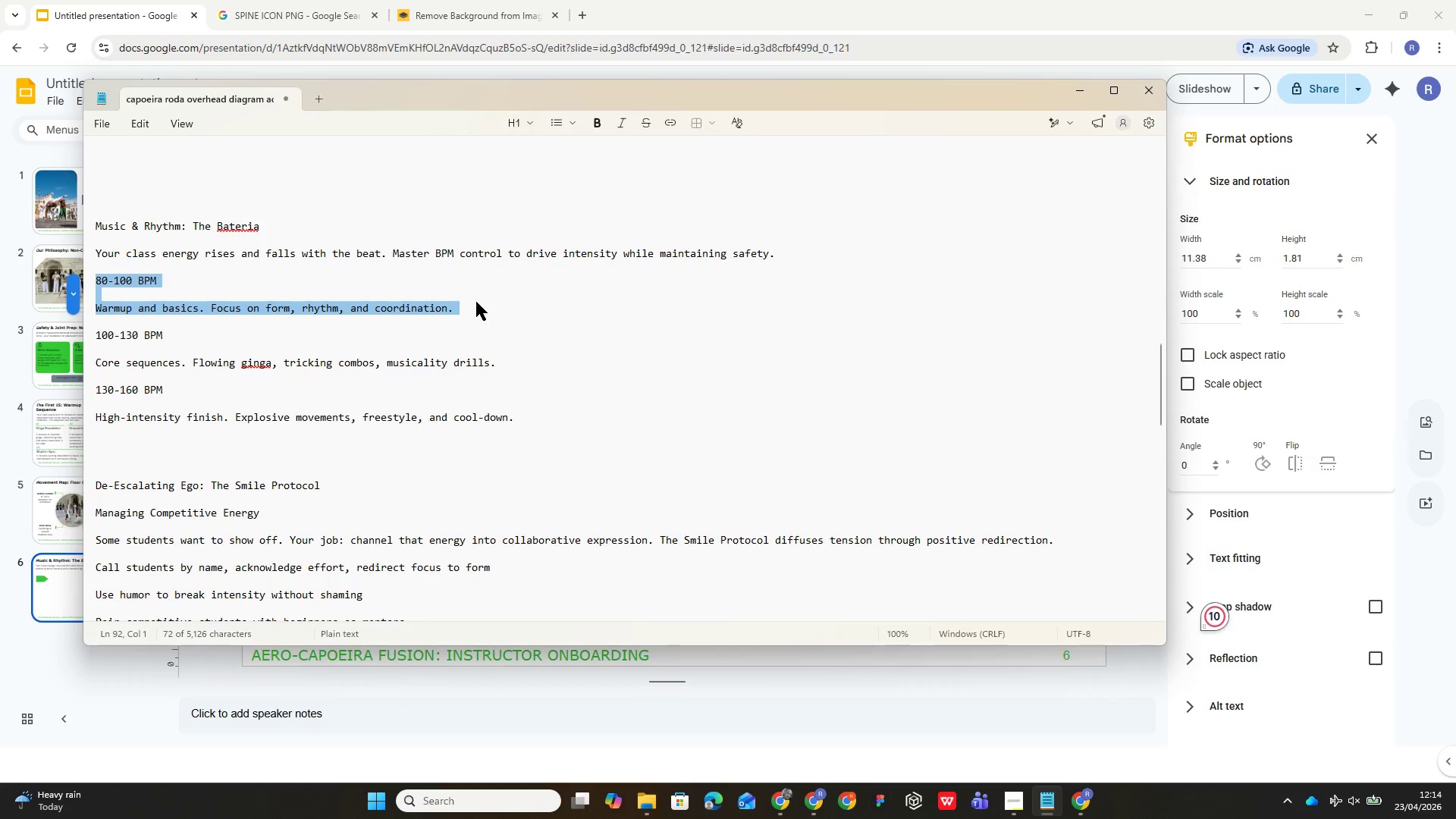 
key(Control+C)
 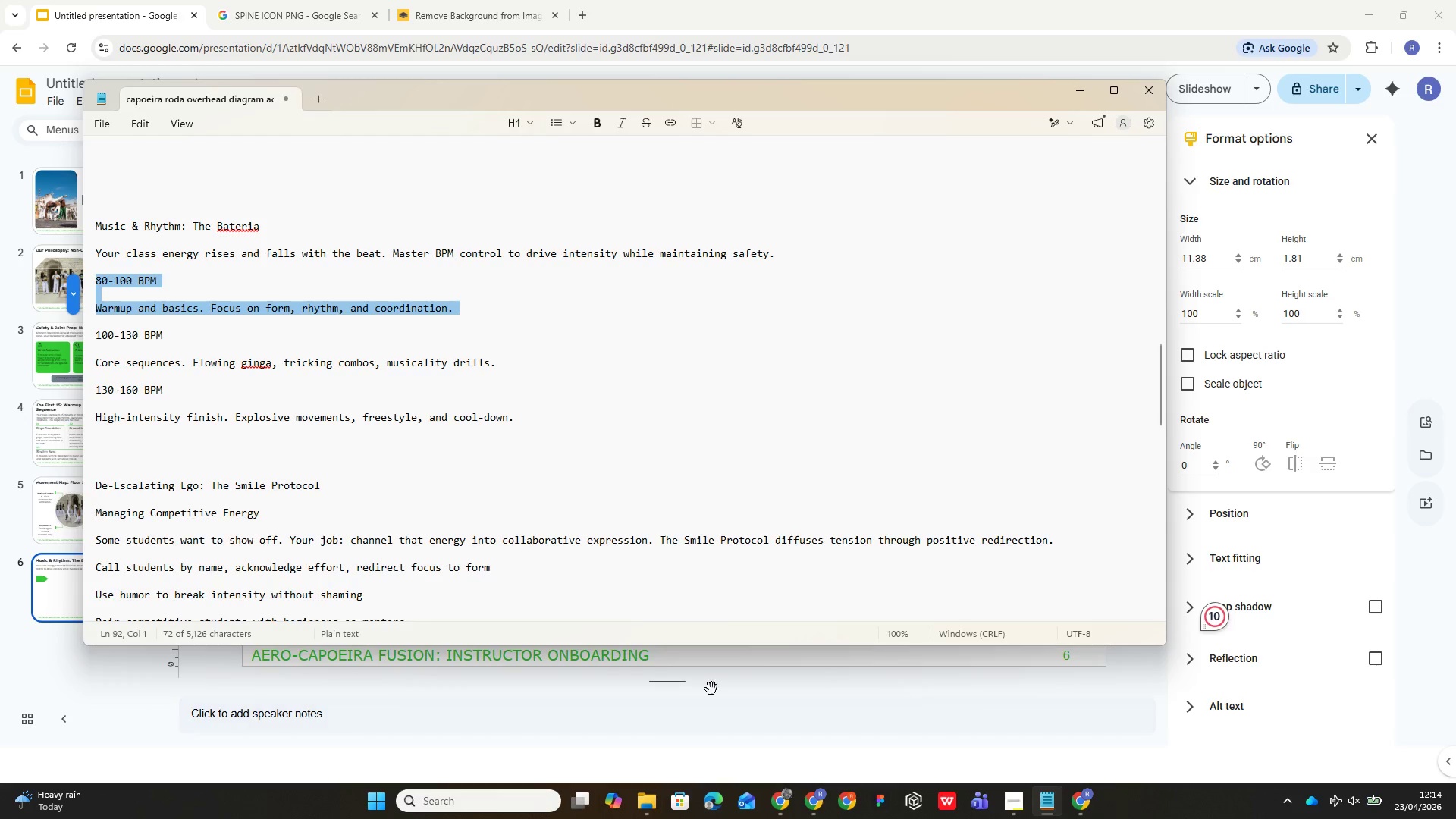 
left_click([721, 672])
 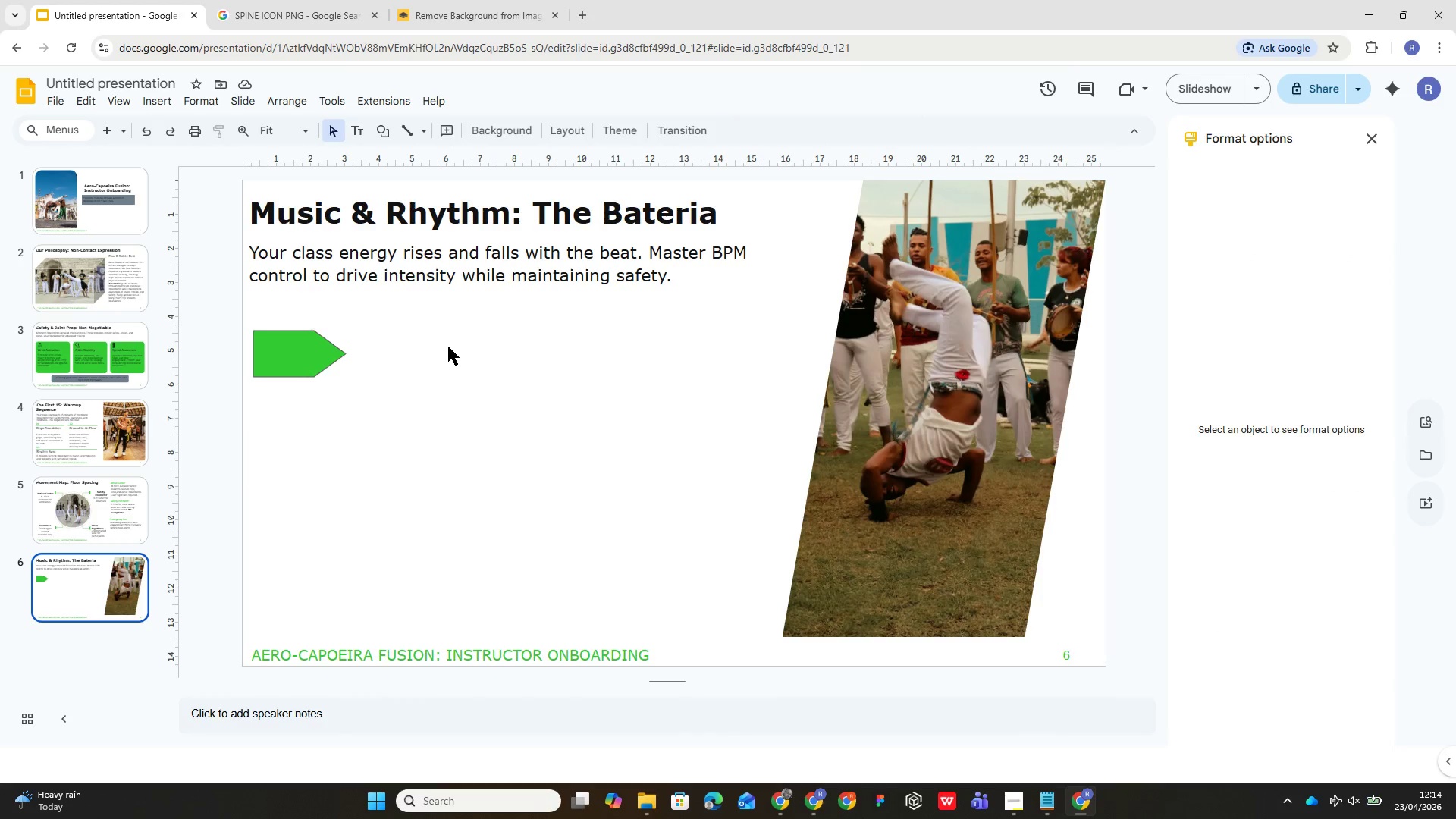 
double_click([448, 347])
 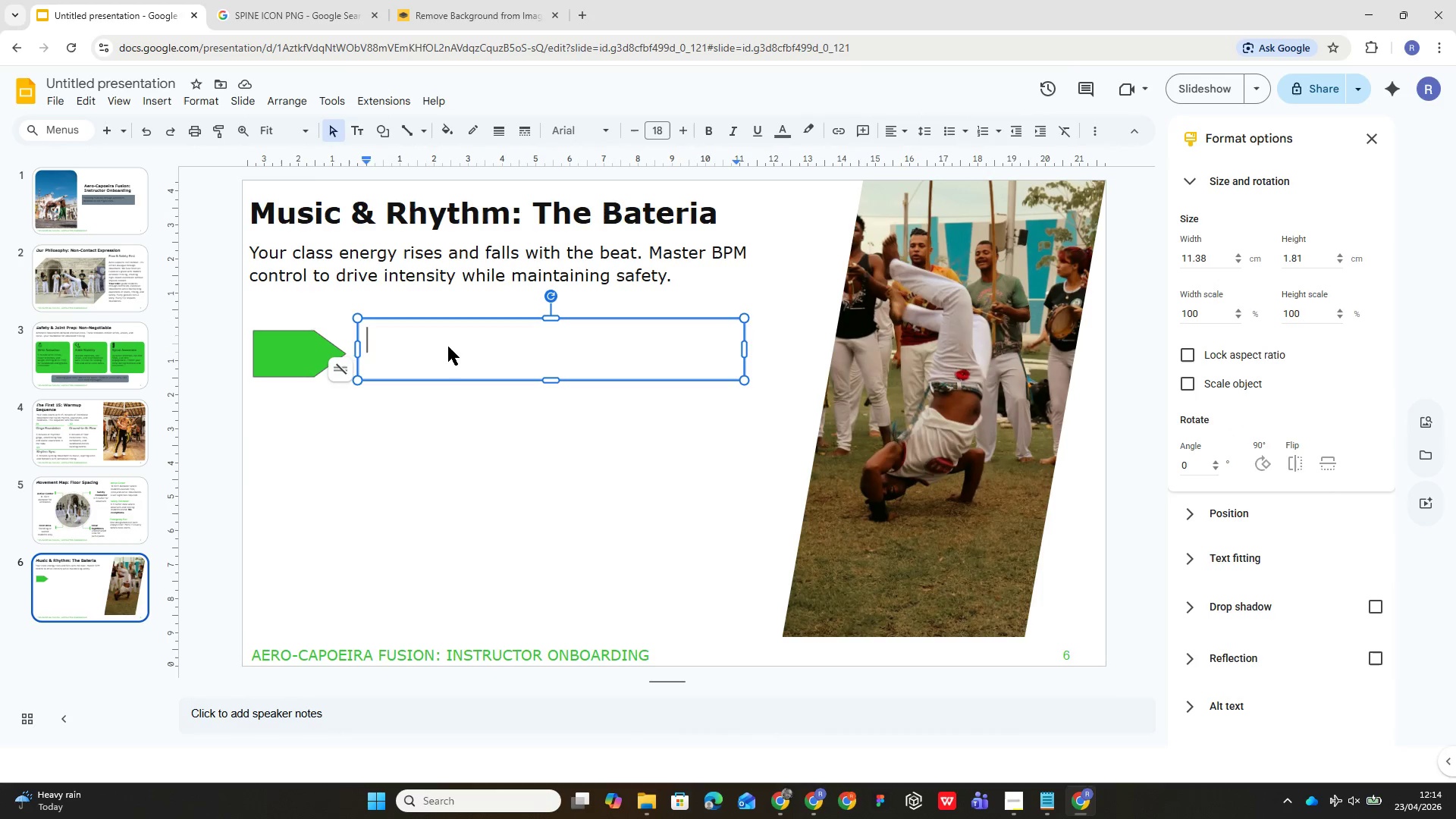 
key(Control+V)
 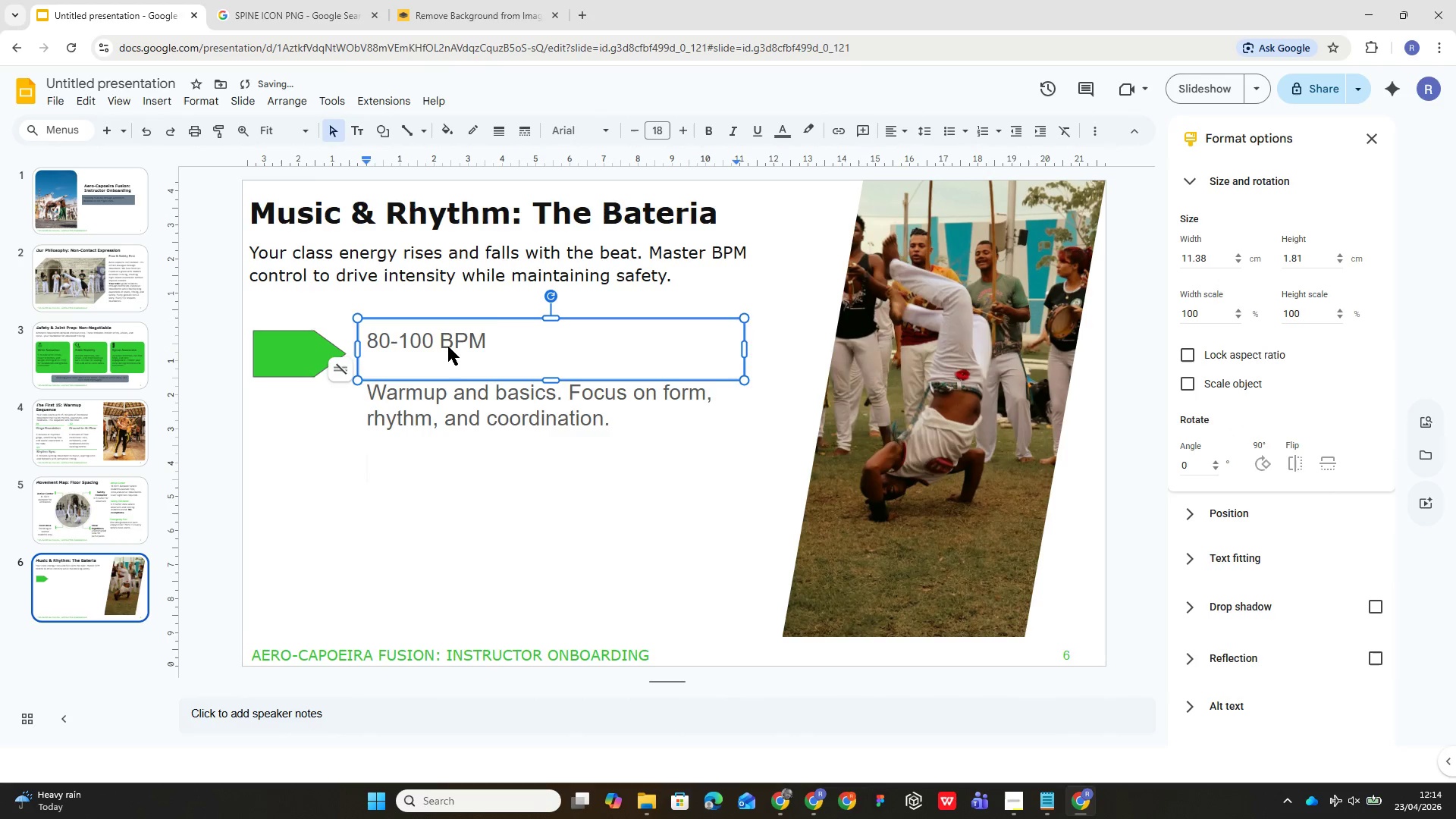 
key(Control+A)
 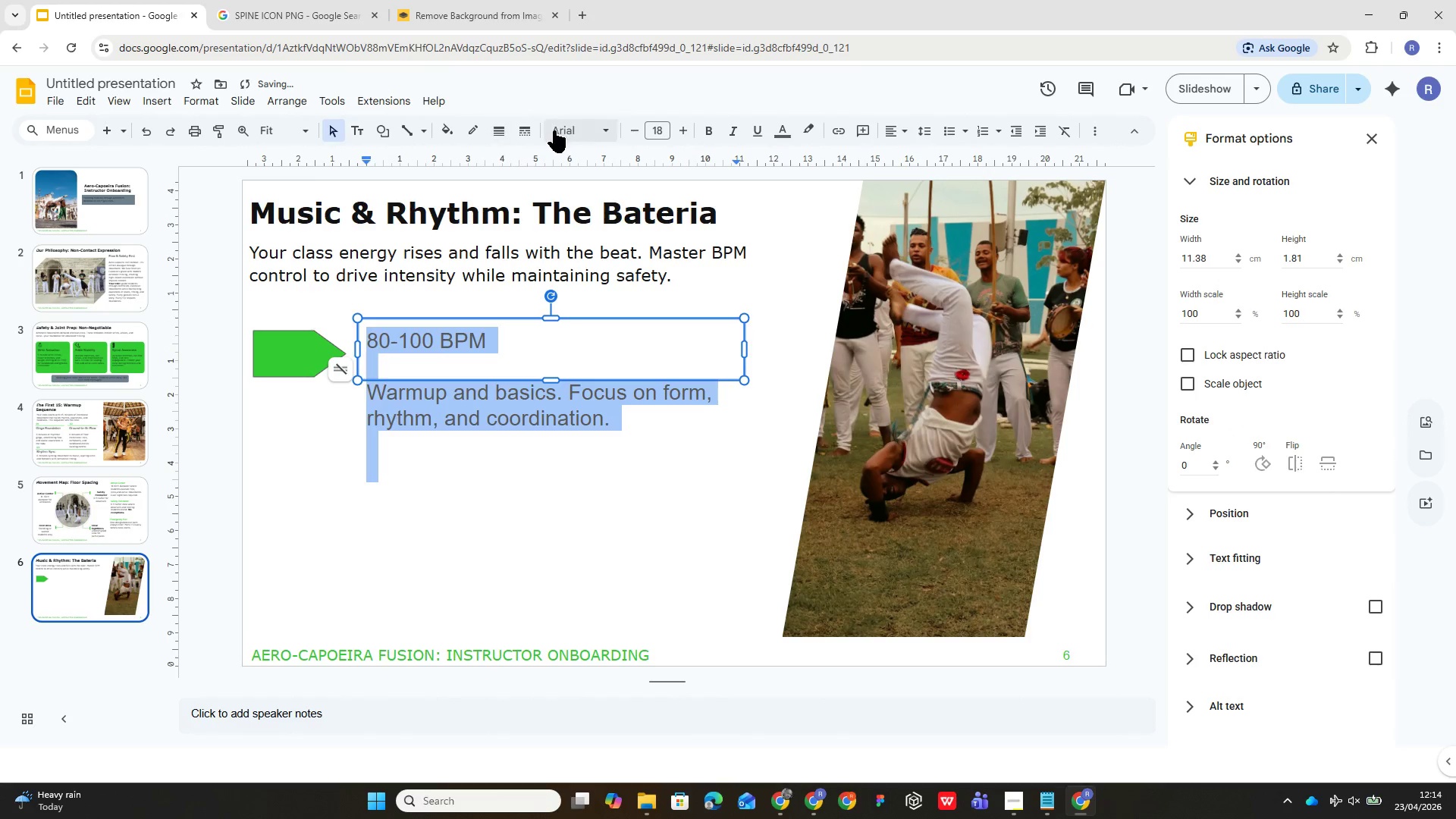 
left_click([564, 124])
 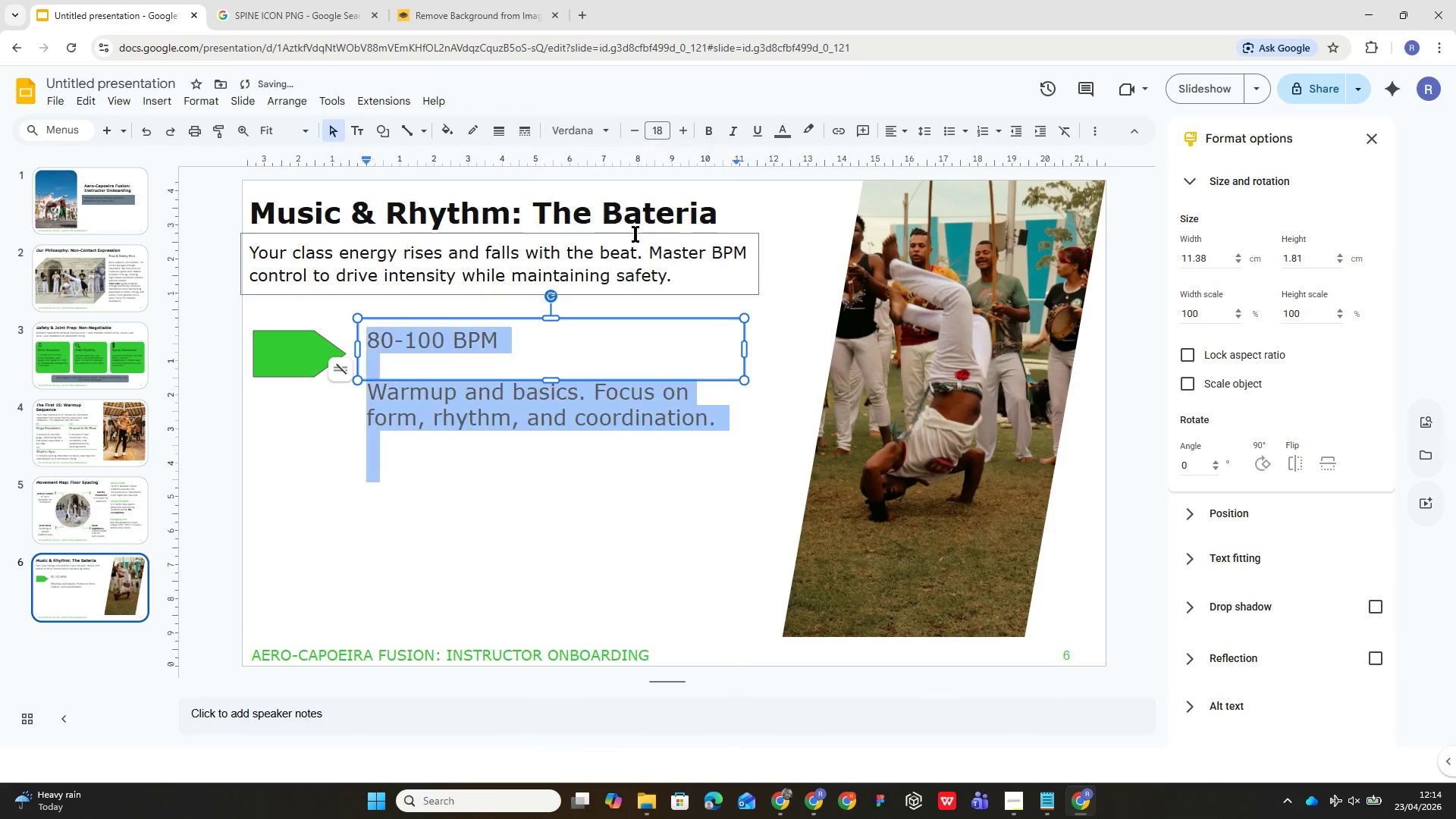 
left_click([654, 126])
 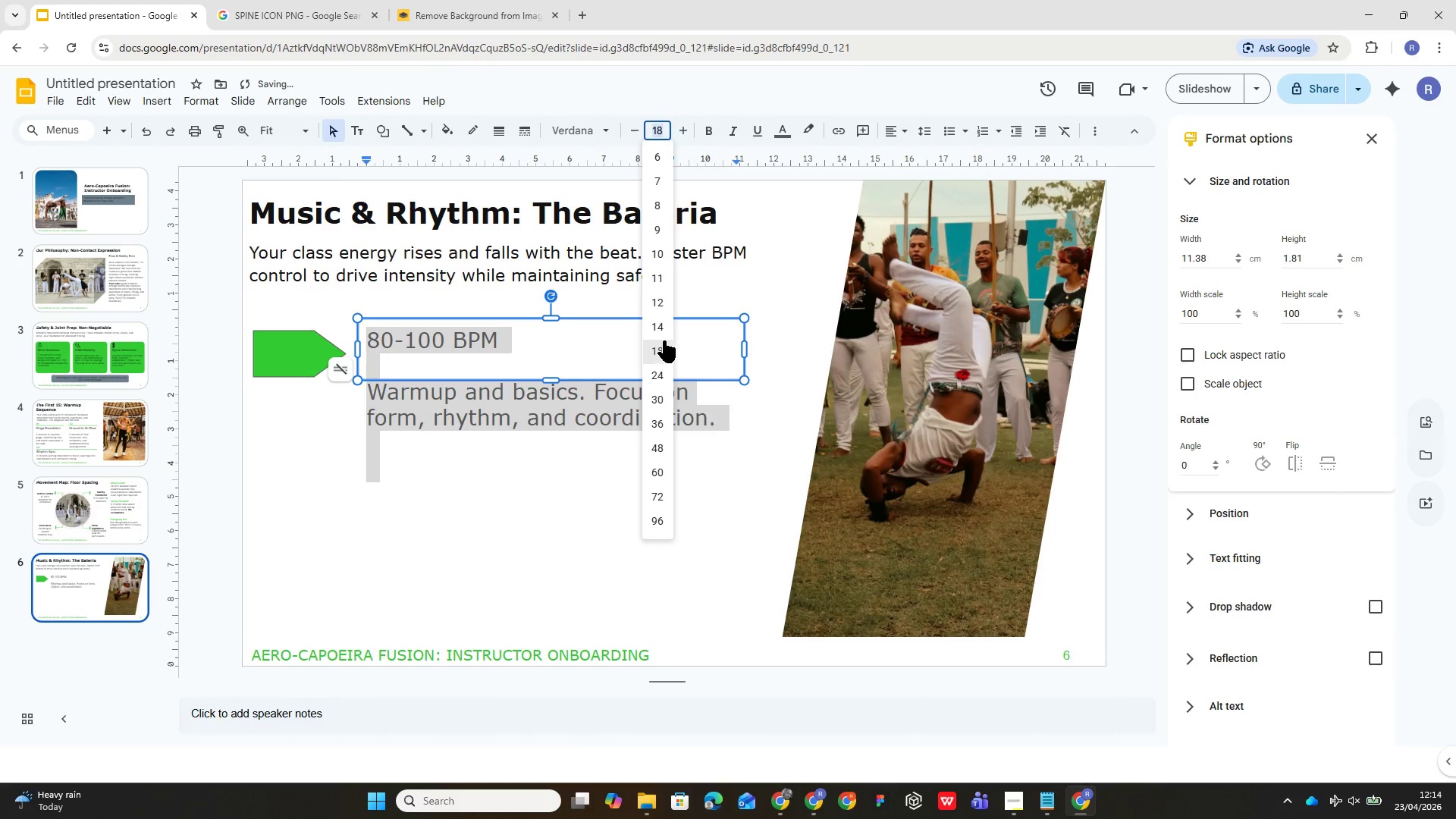 
left_click([663, 328])
 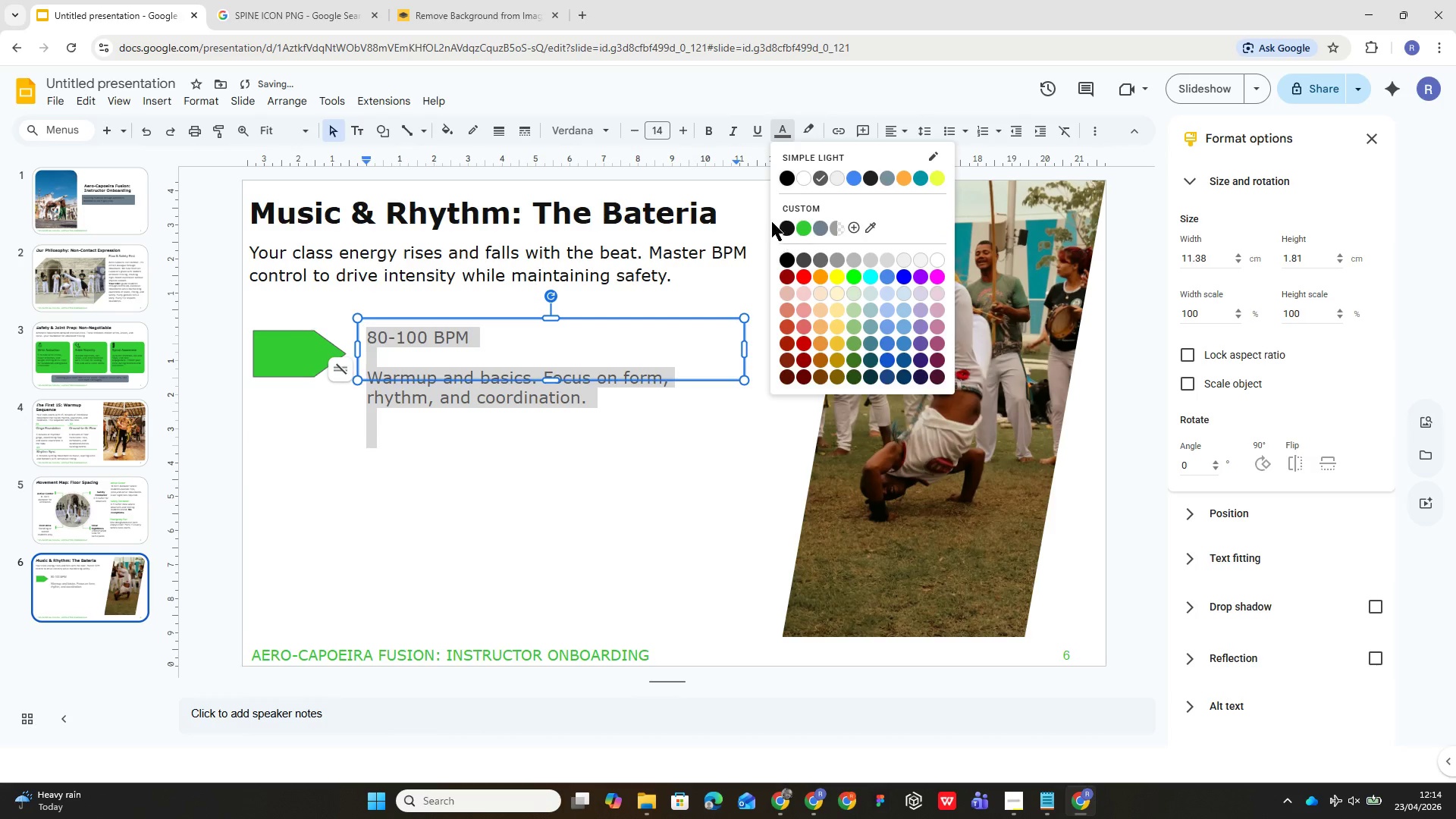 
left_click([788, 233])
 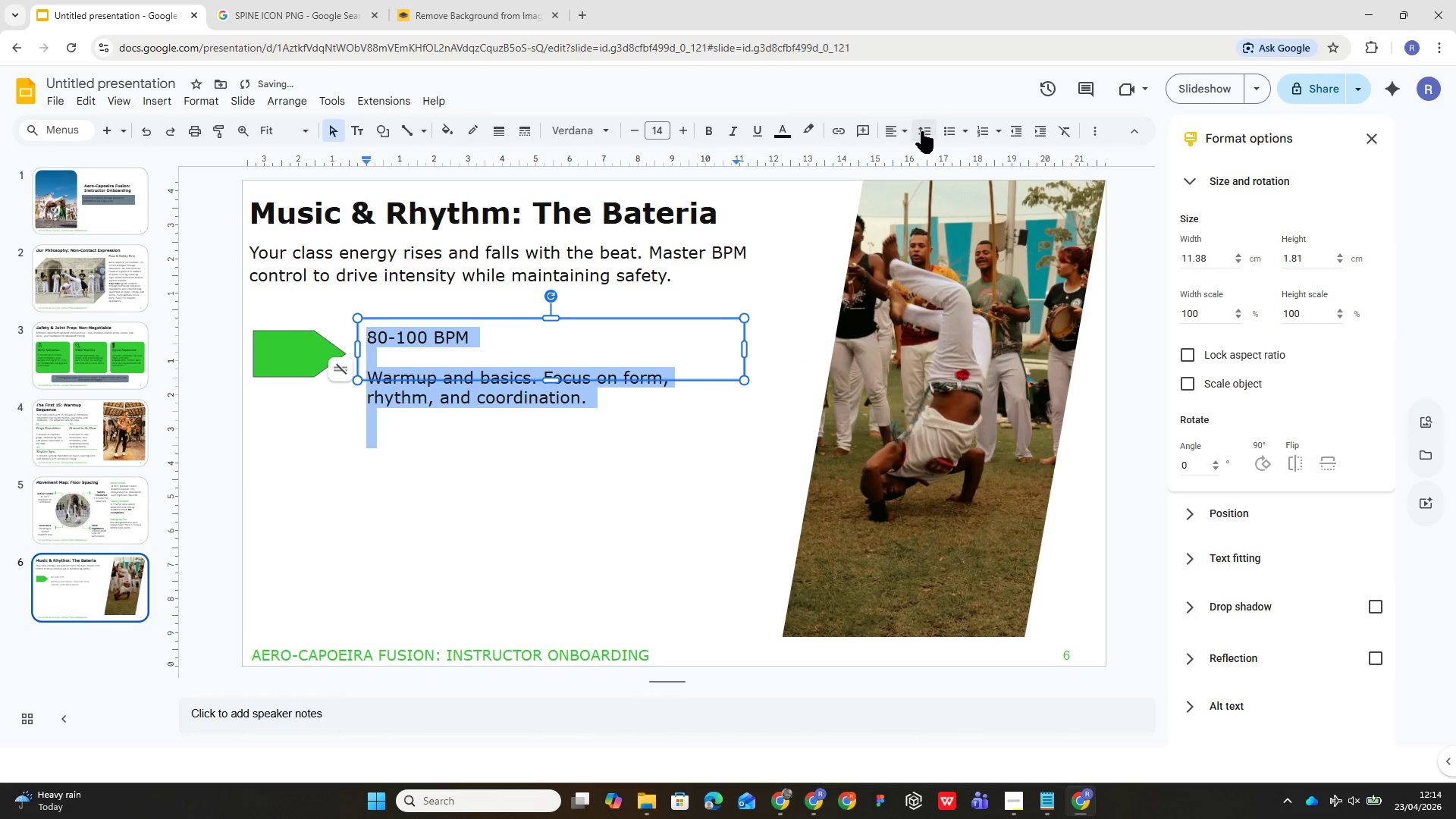 
left_click([927, 136])
 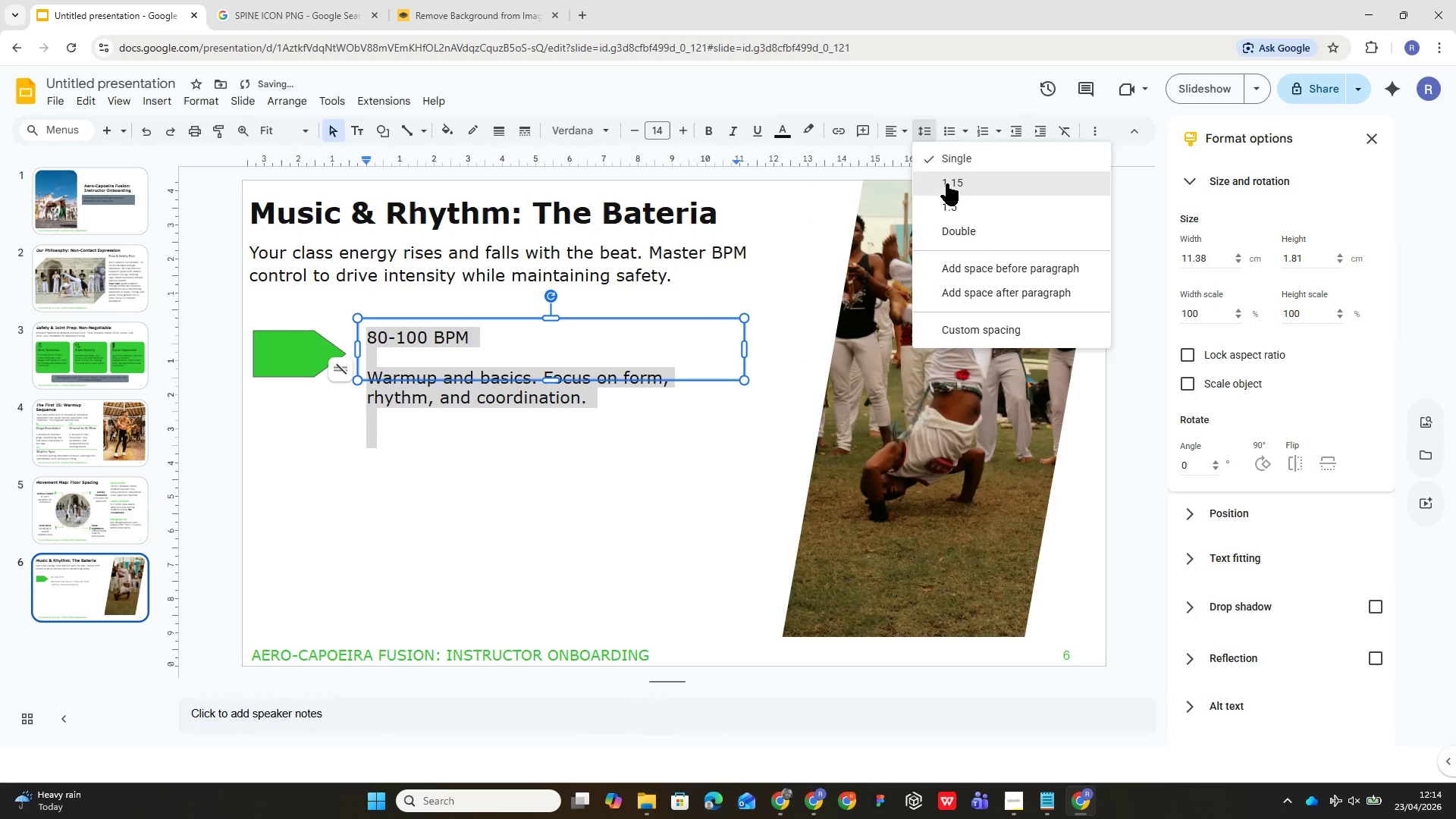 
left_click([946, 179])
 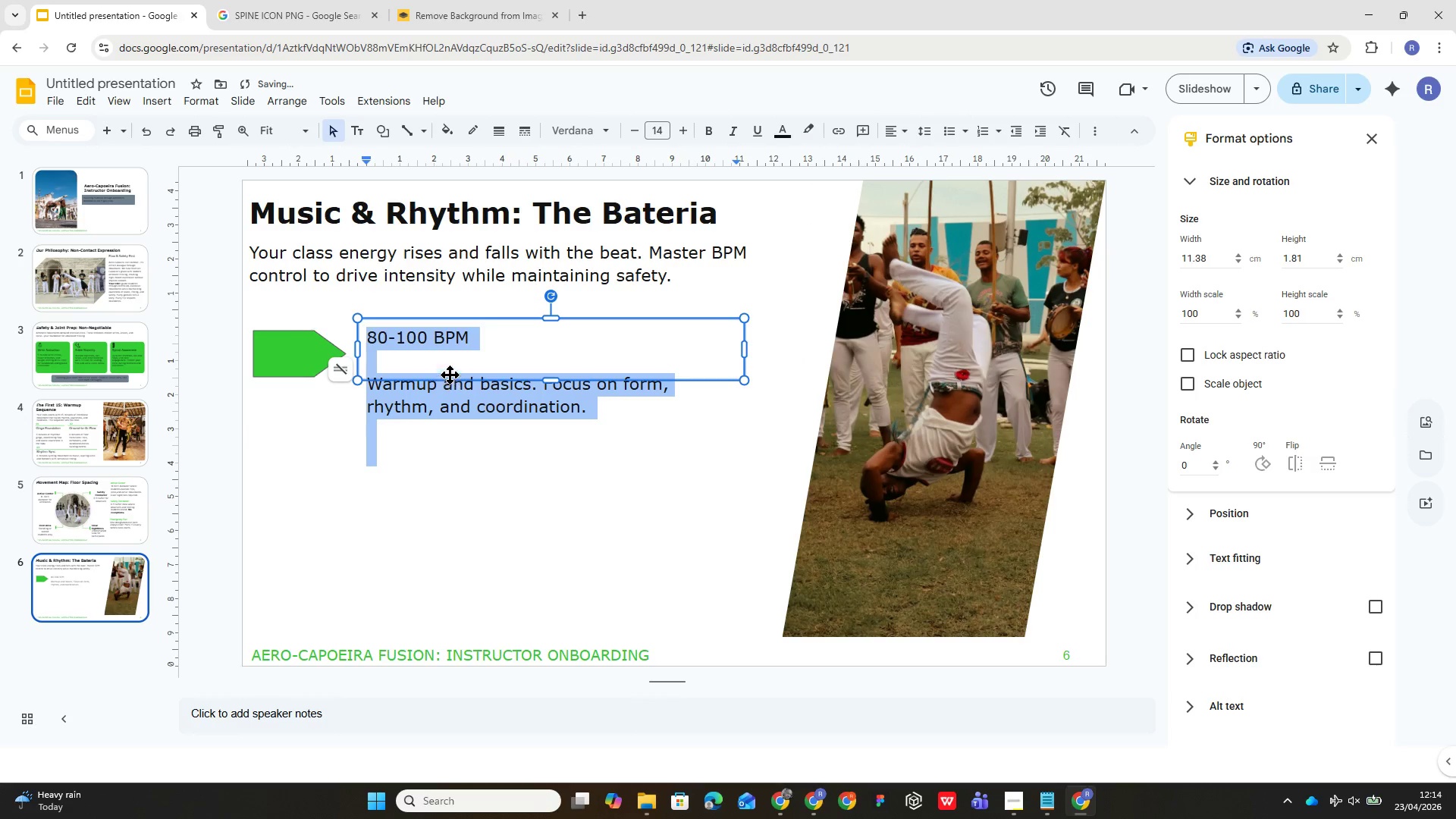 
left_click([451, 367])
 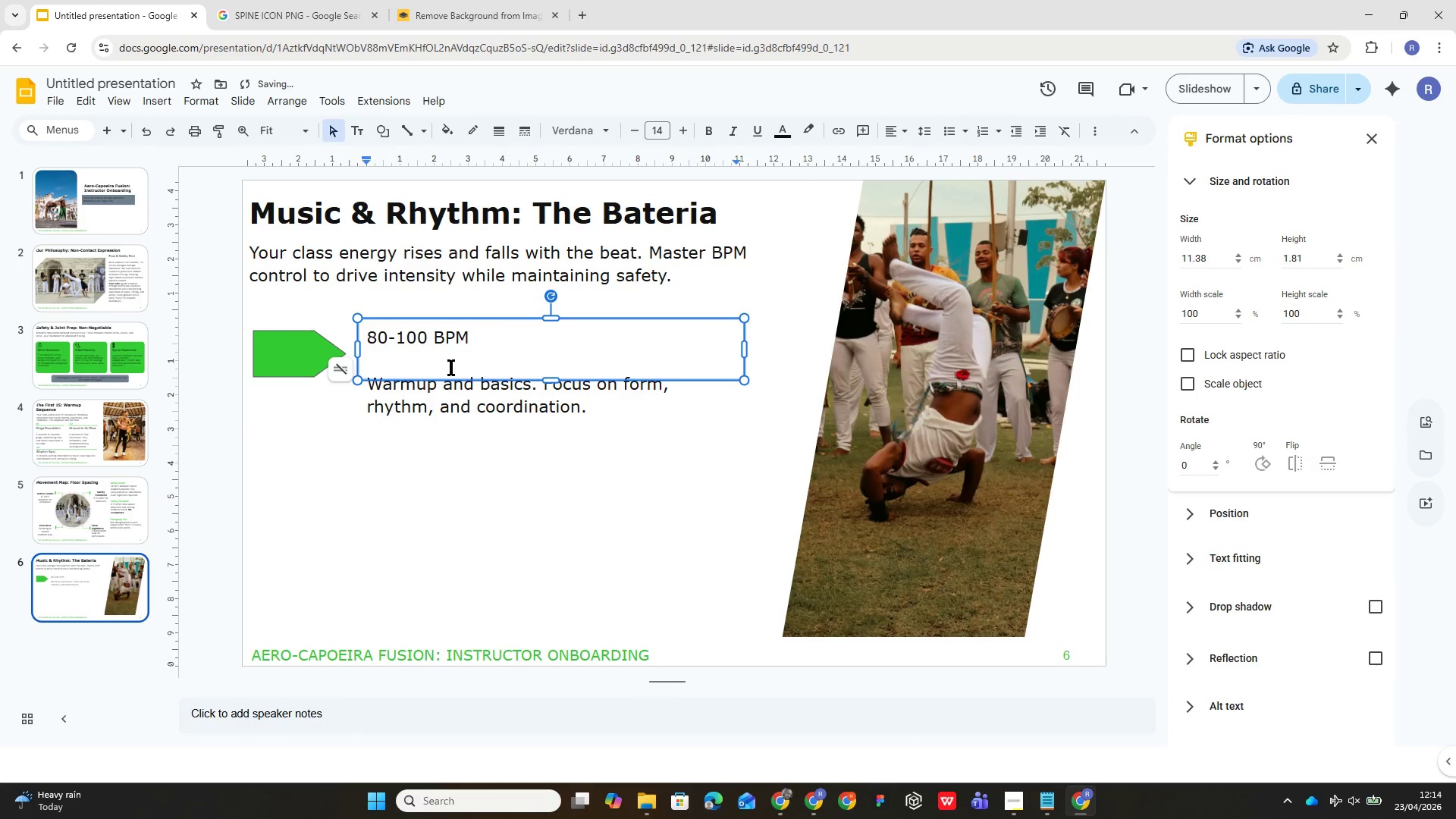 
key(Backspace)
 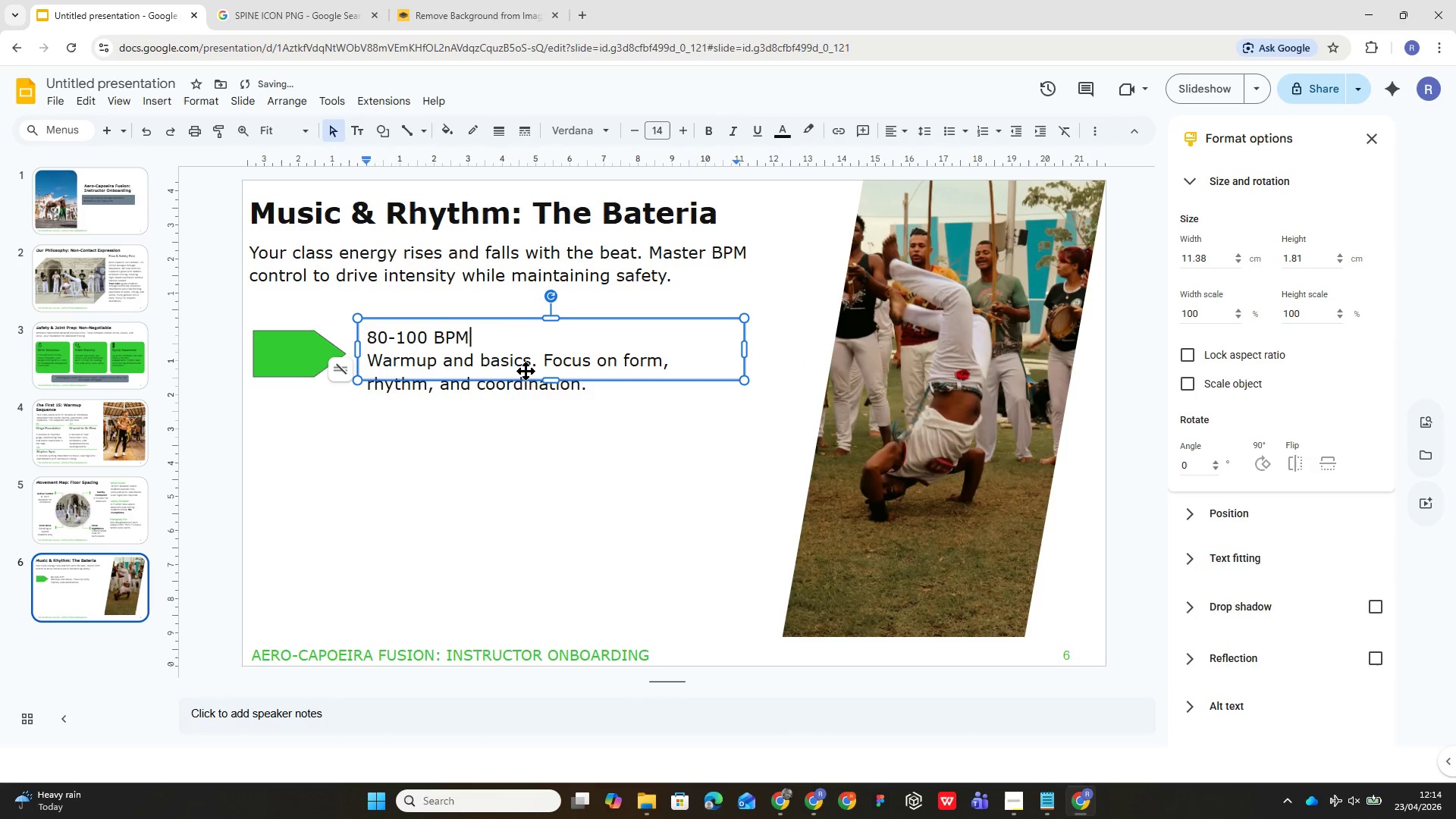 
left_click([561, 353])
 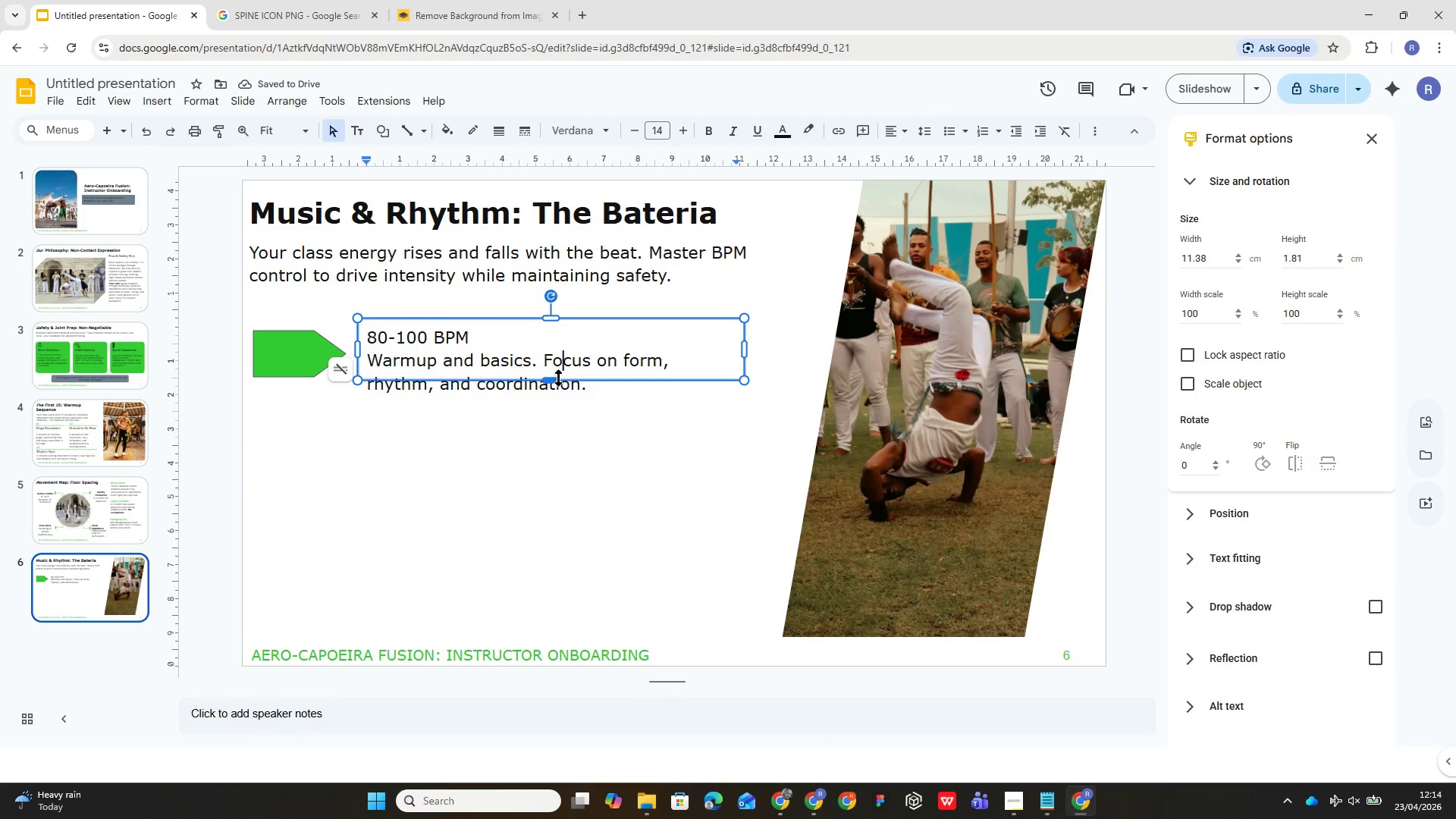 
left_click([535, 431])
 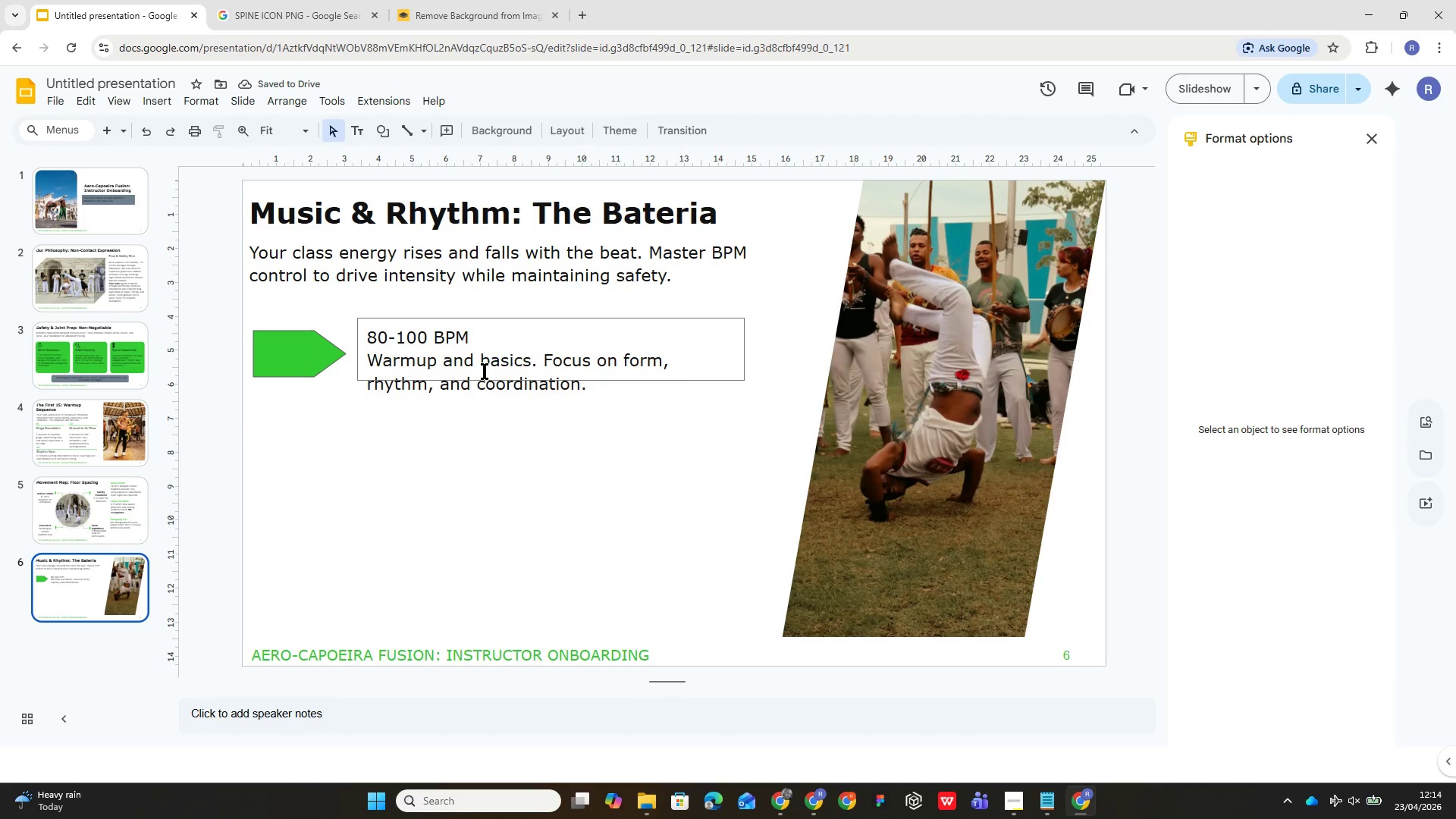 
left_click([487, 370])
 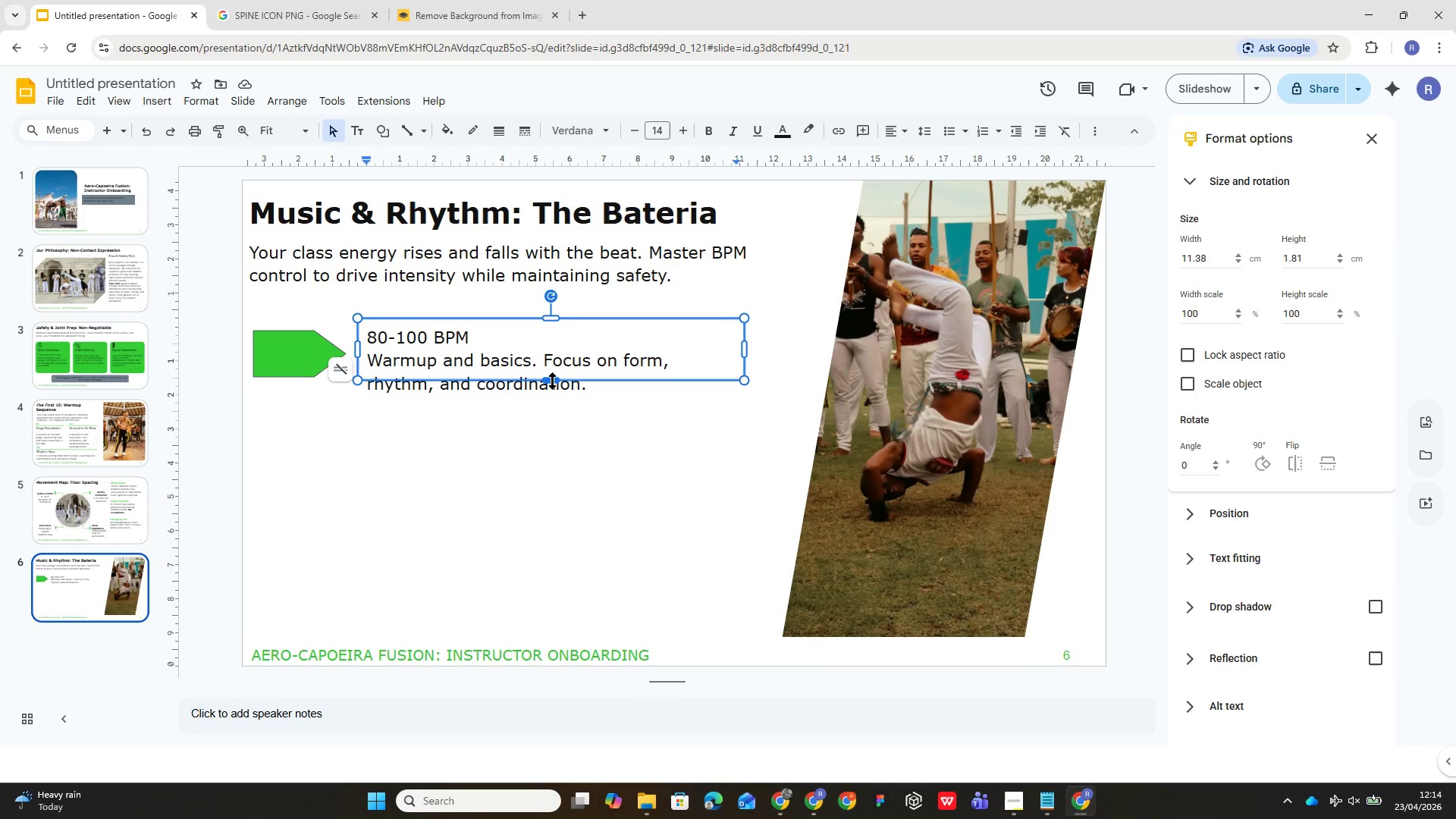 
left_click_drag(start_coordinate=[551, 381], to_coordinate=[551, 391])
 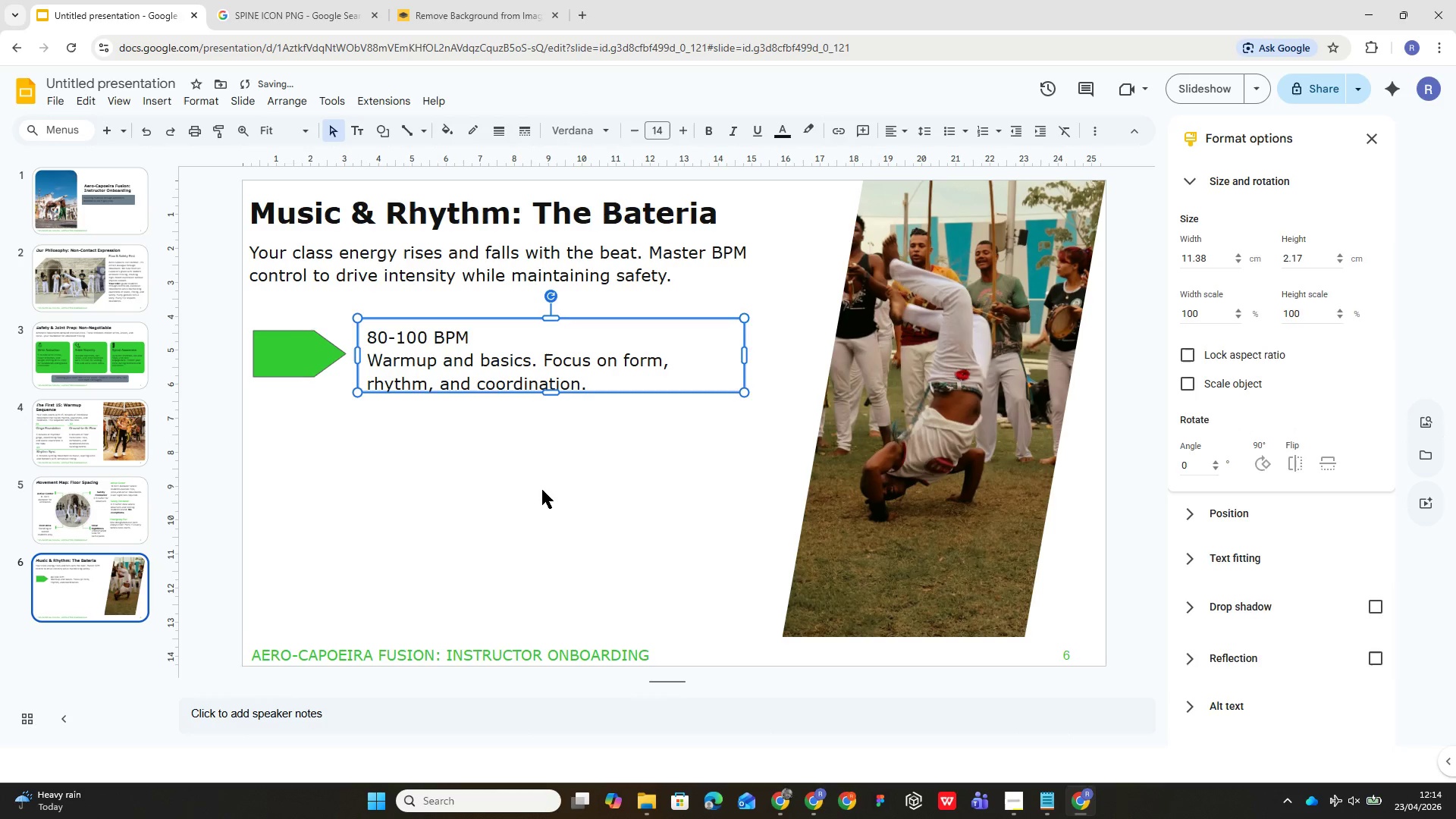 
left_click([541, 491])
 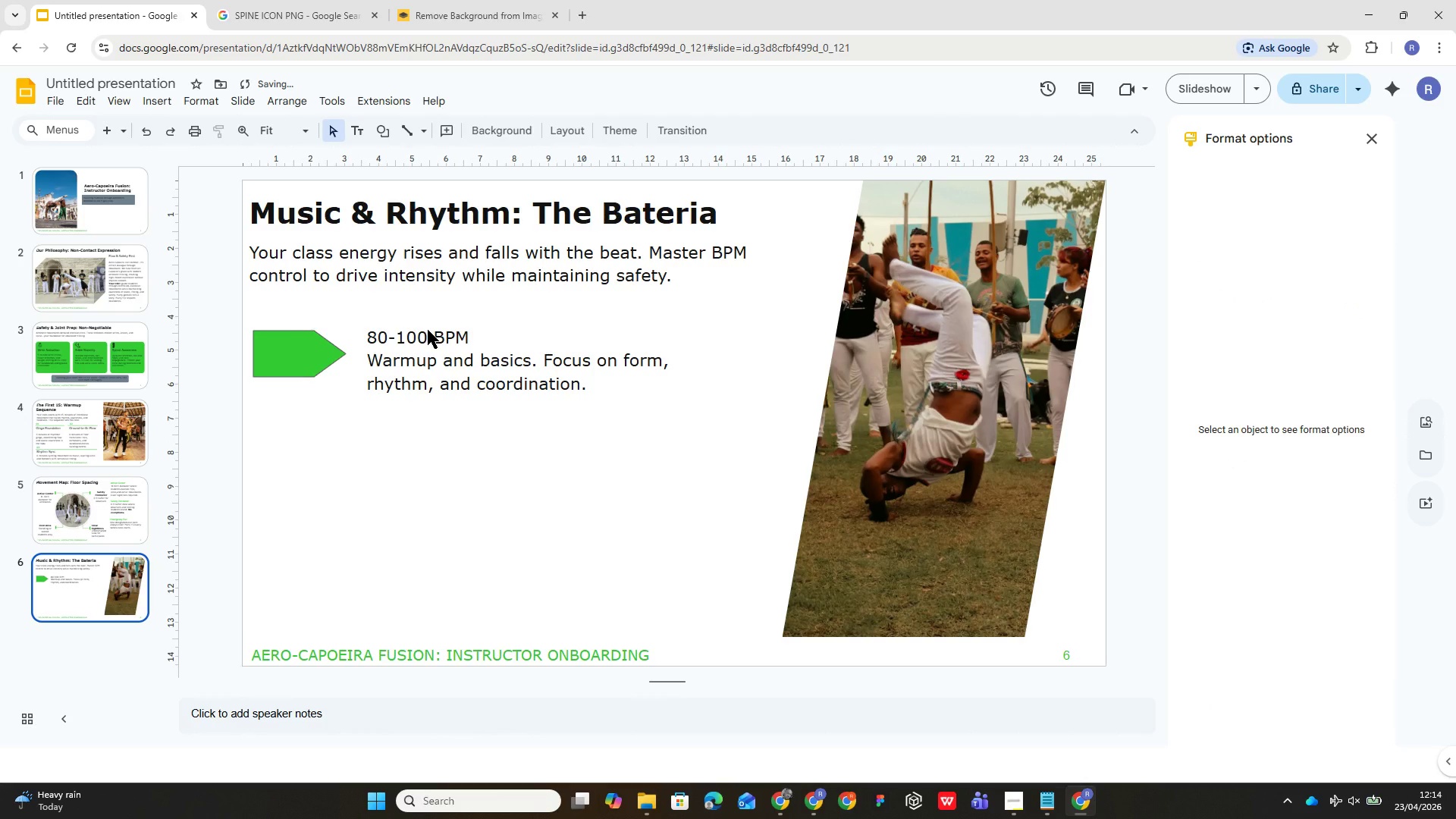 
double_click([428, 330])
 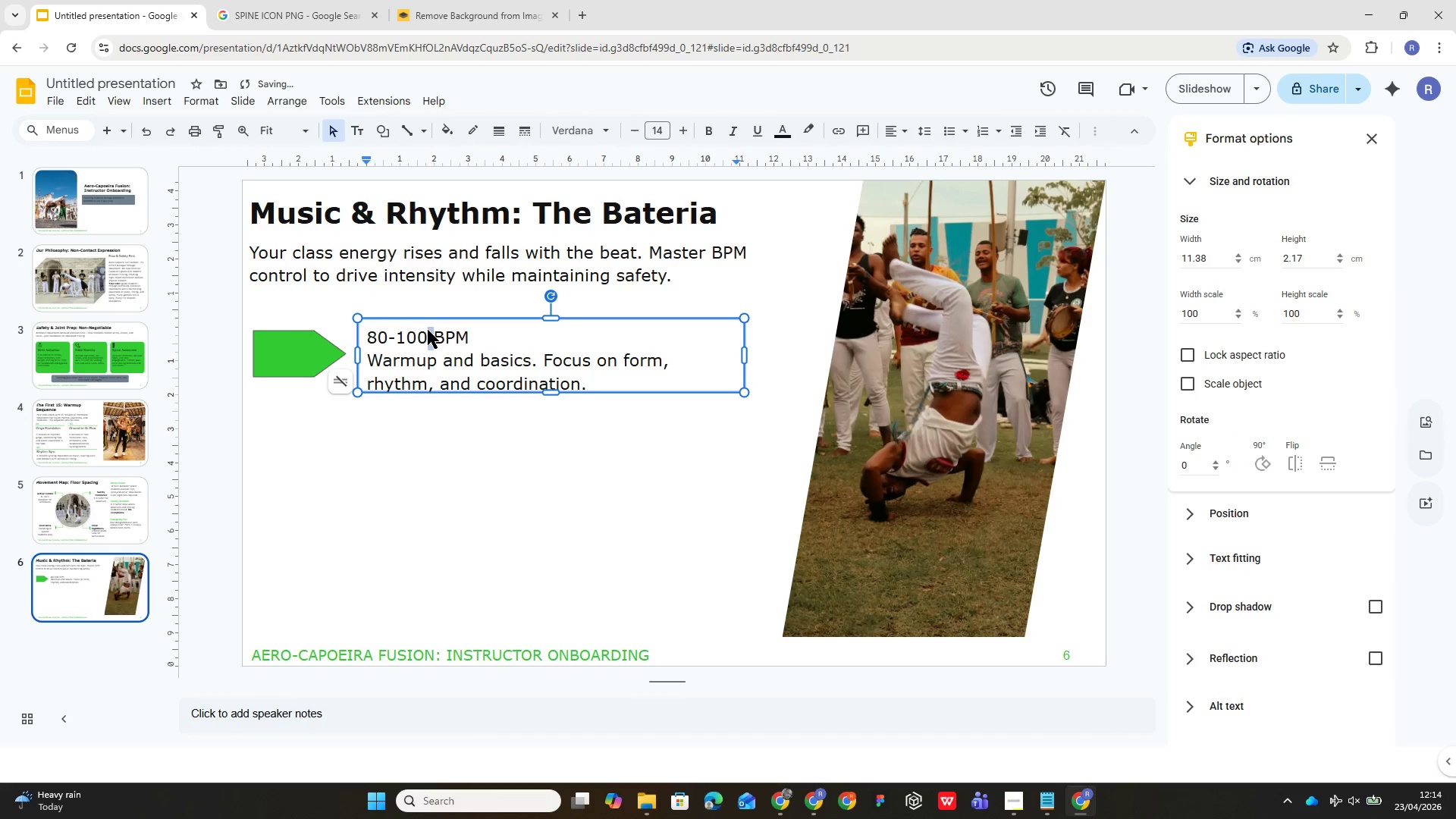 
triple_click([428, 330])
 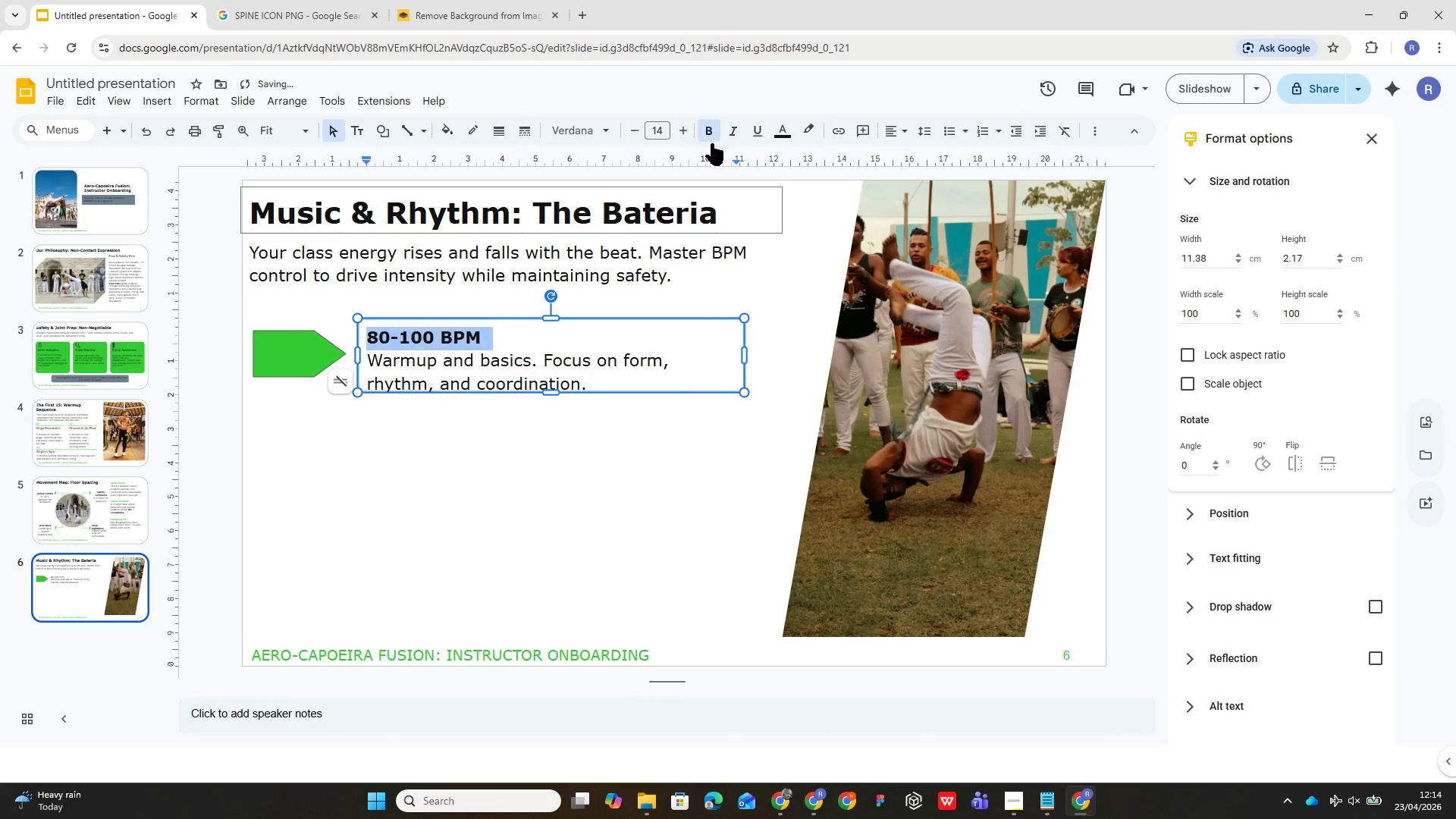 
left_click([550, 540])
 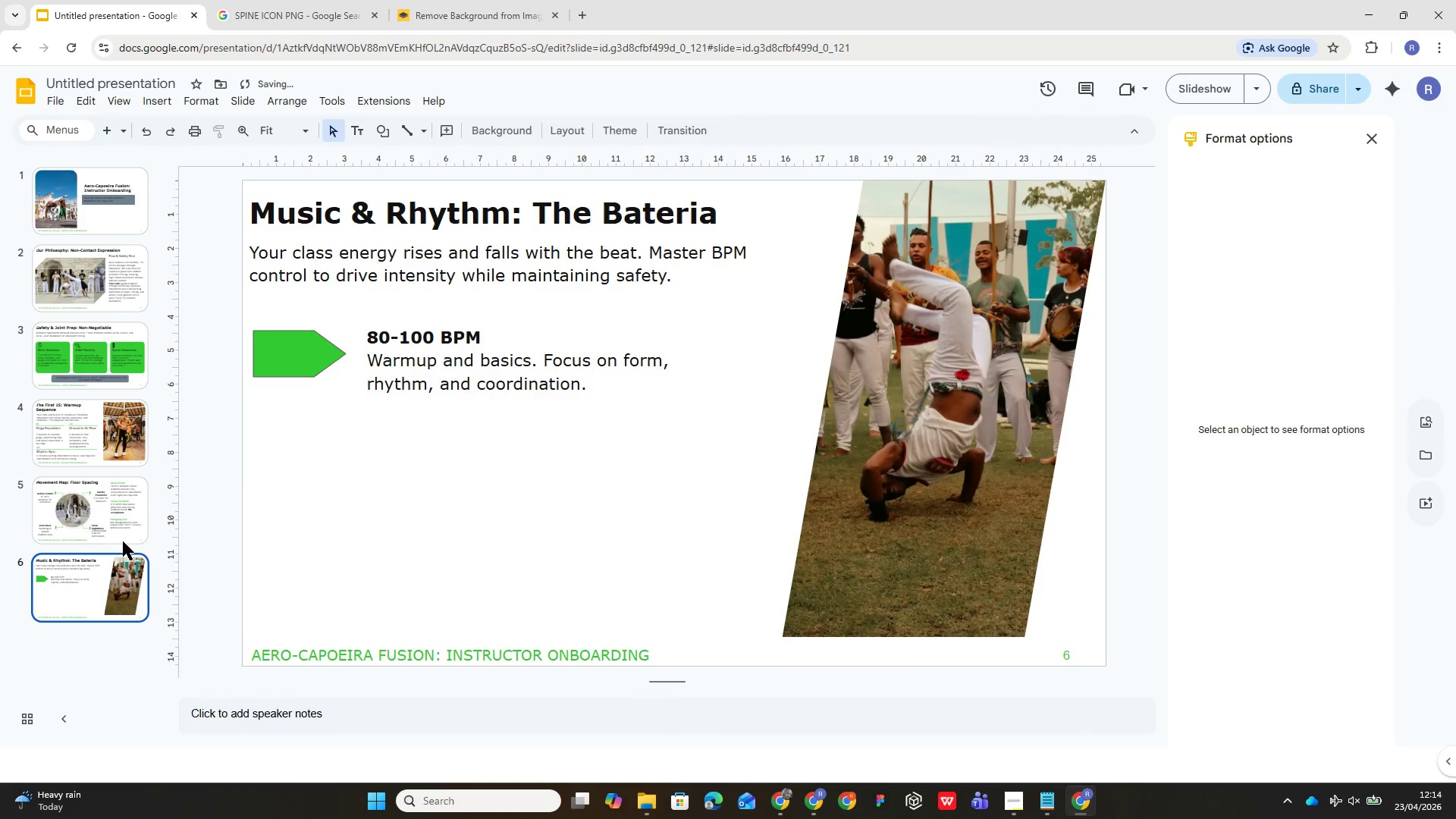 
left_click([123, 539])
 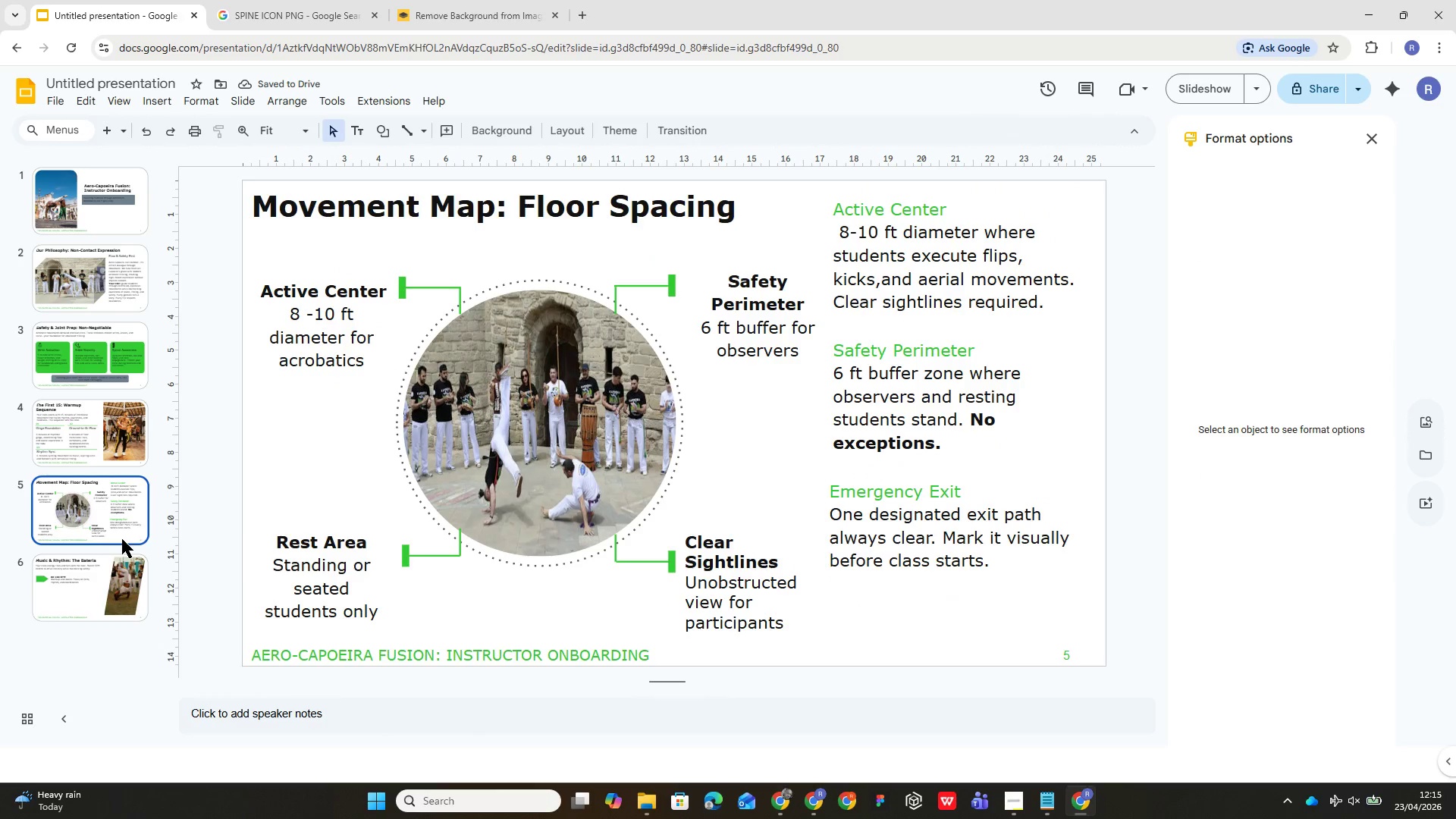 
left_click([102, 610])
 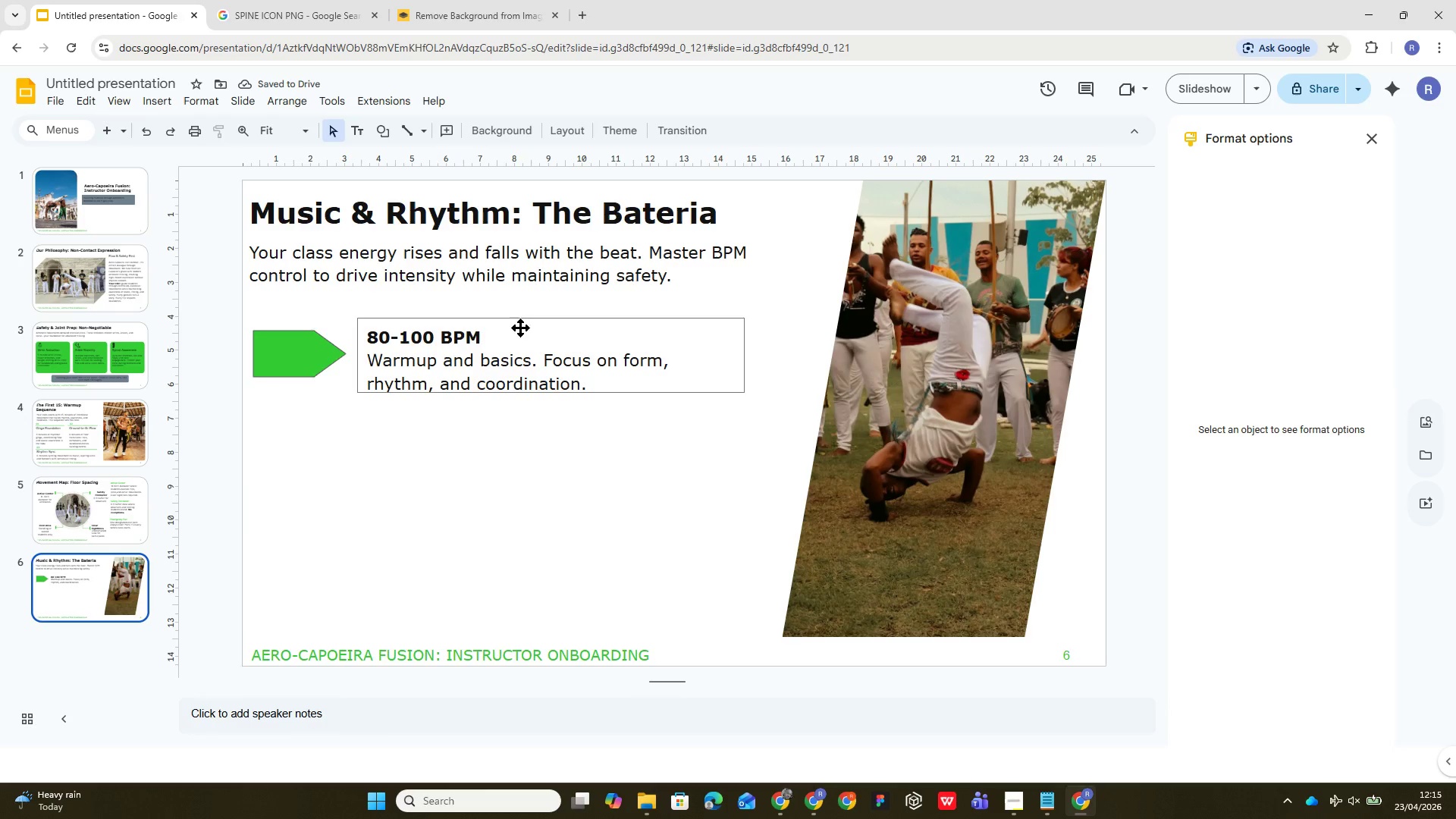 
left_click([532, 461])
 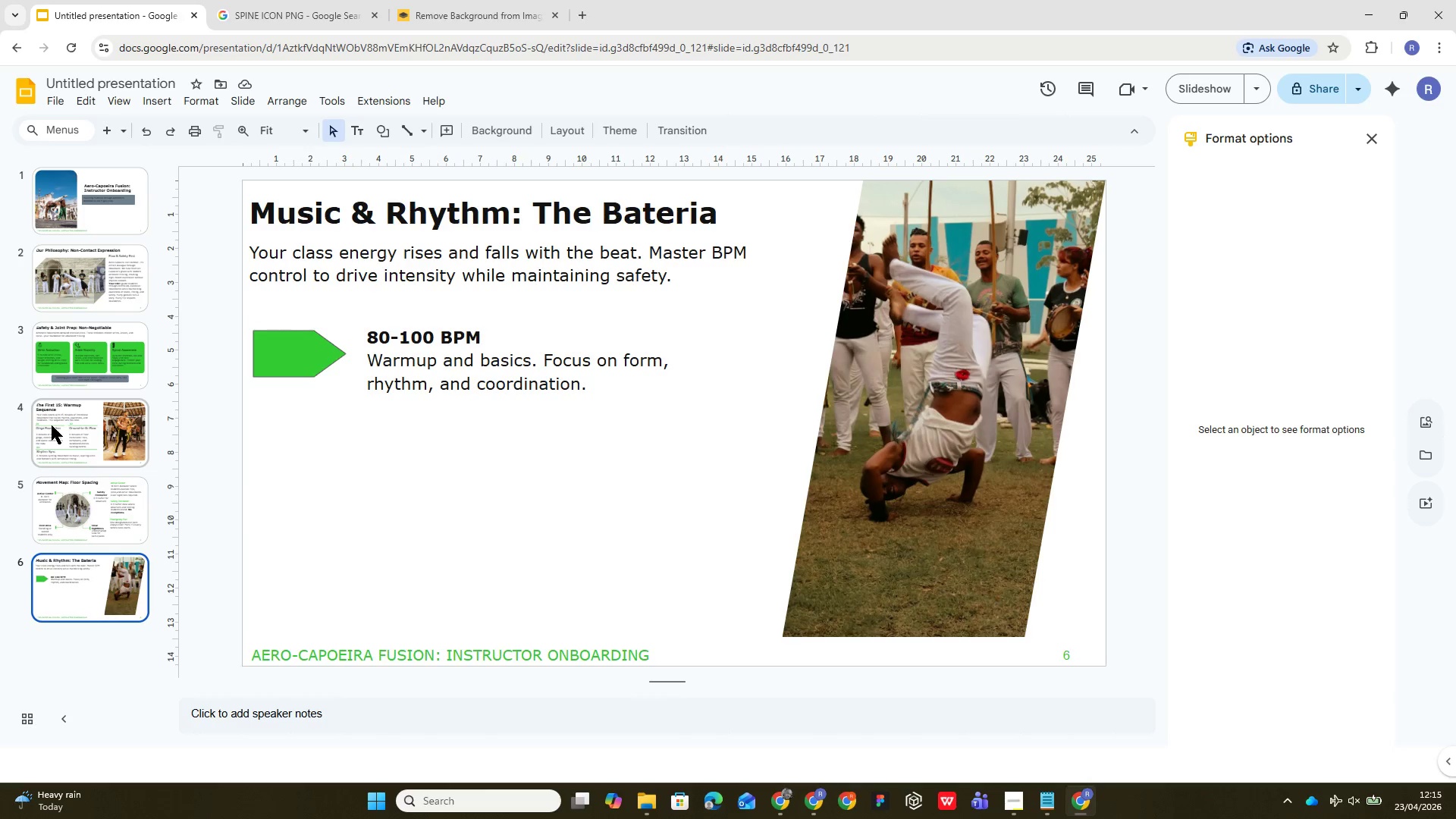 
left_click([87, 246])
 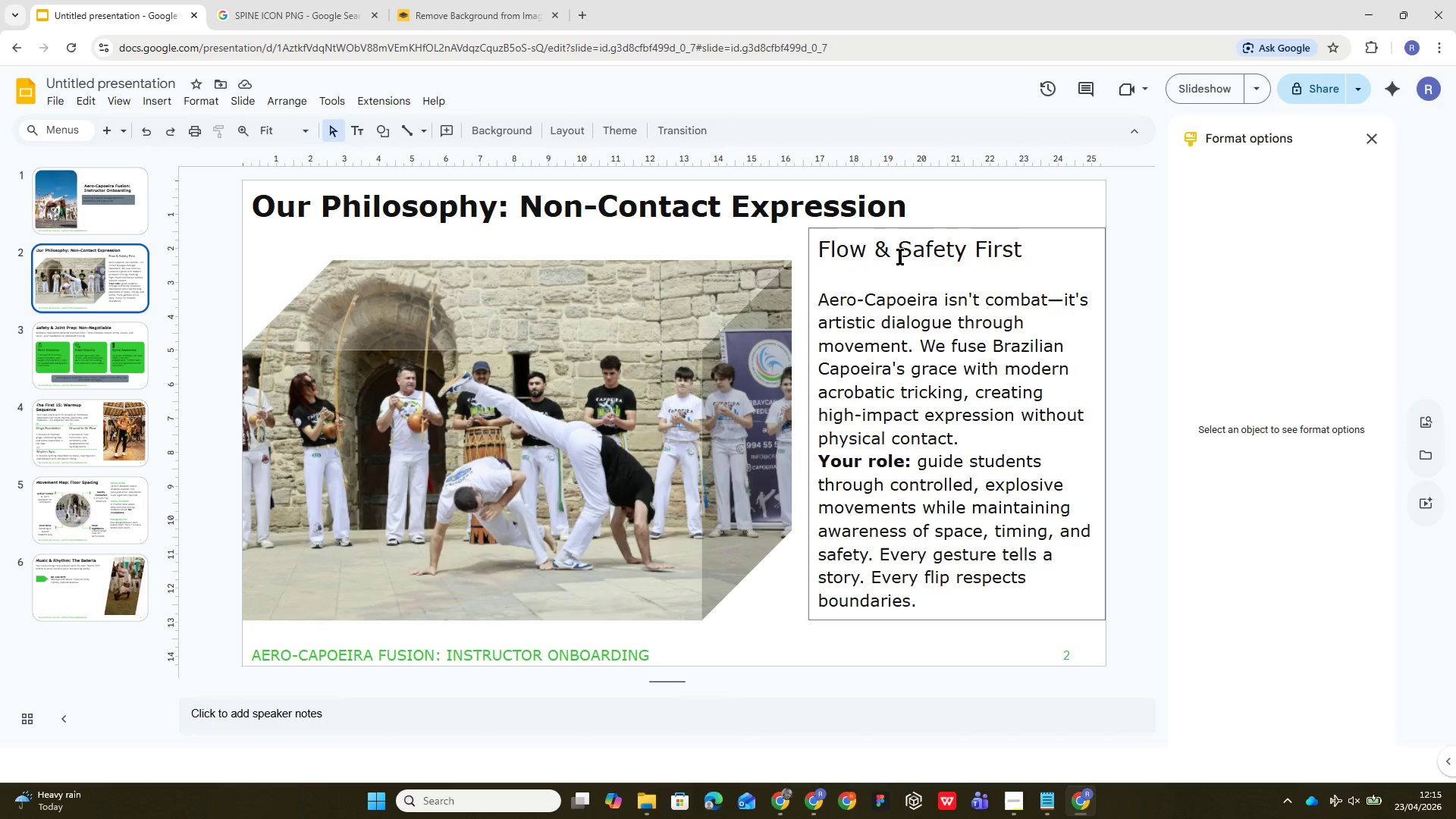 
left_click([902, 239])
 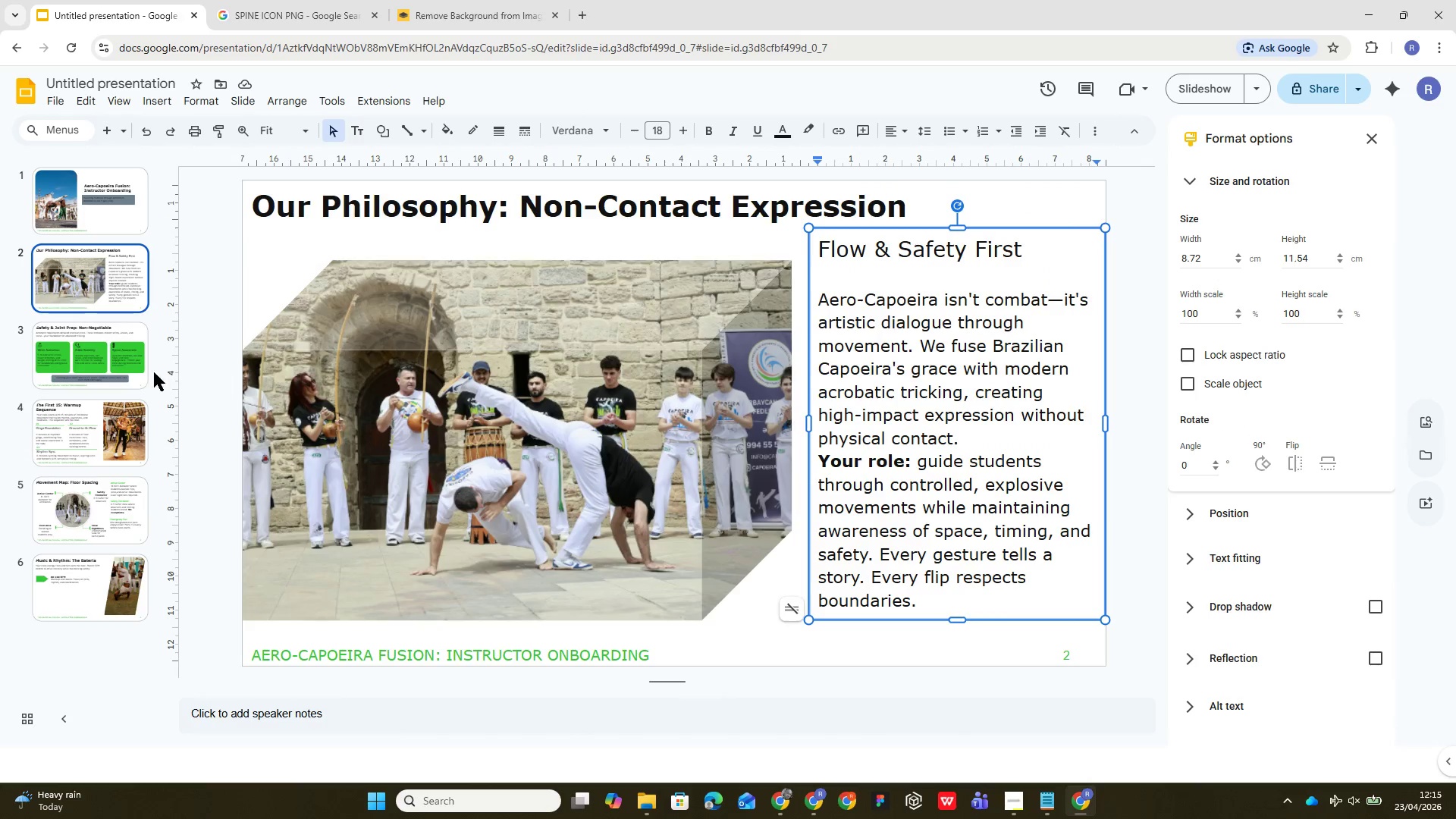 
left_click([101, 371])
 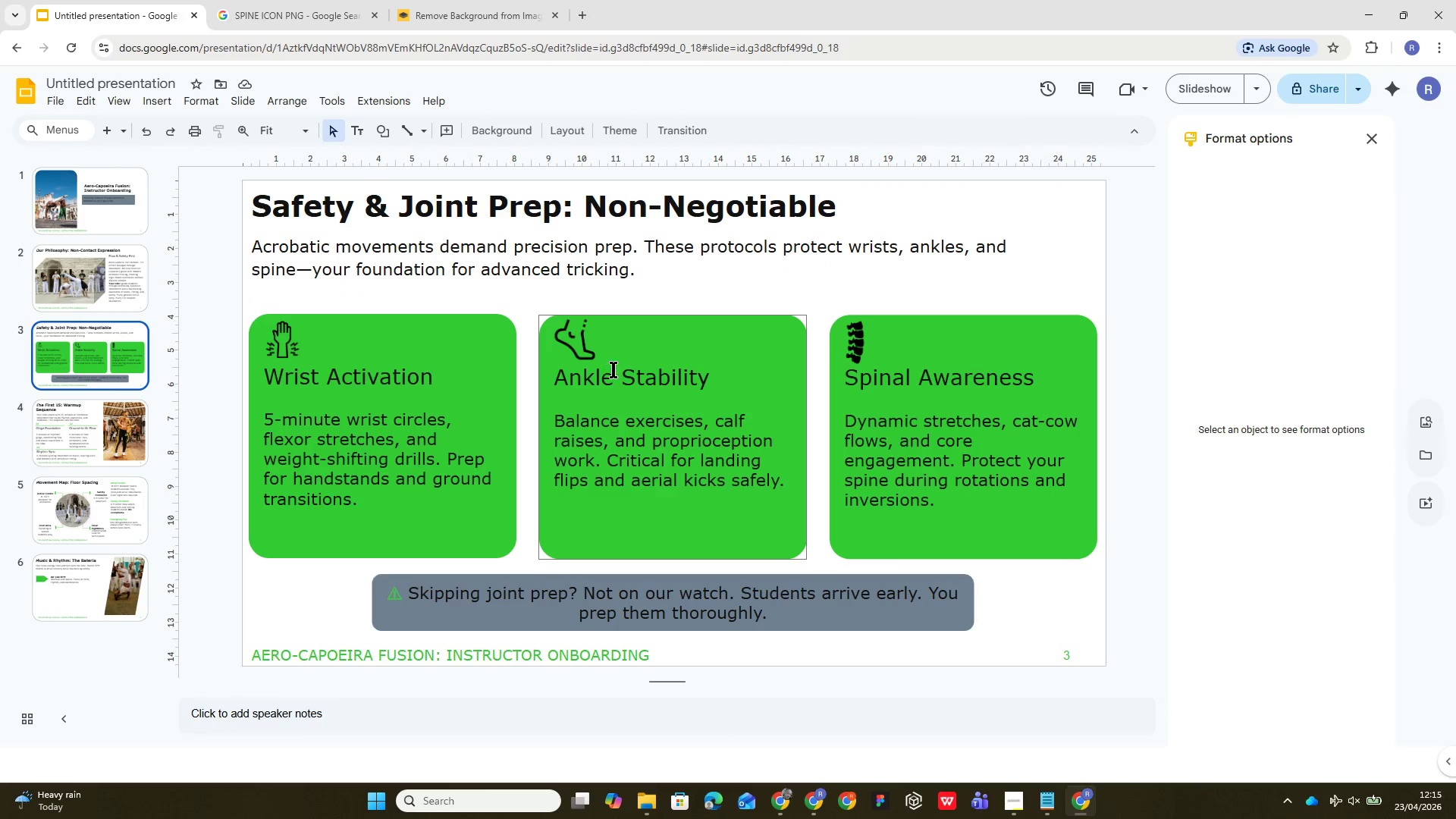 
left_click([612, 381])
 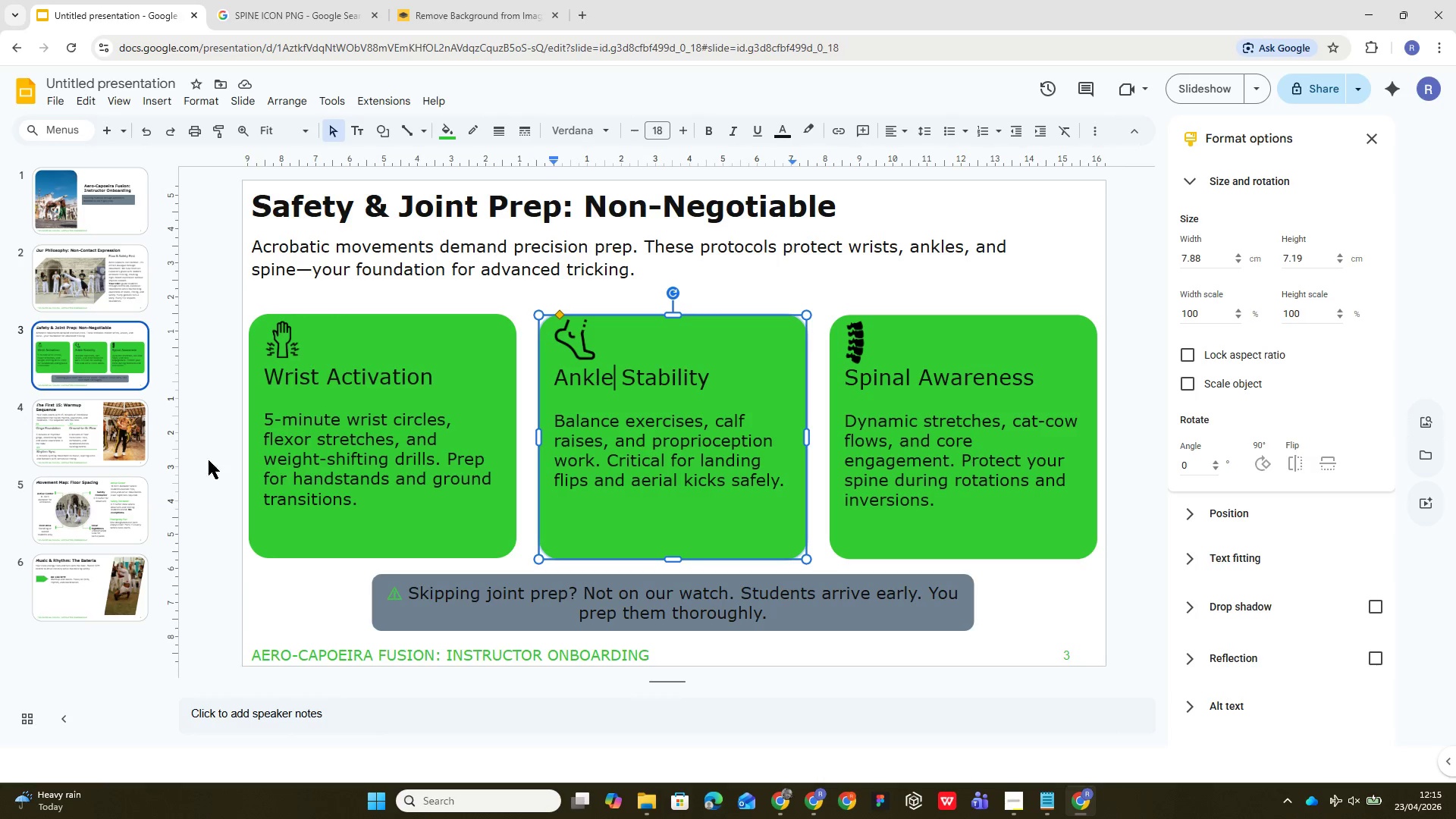 
left_click([87, 501])
 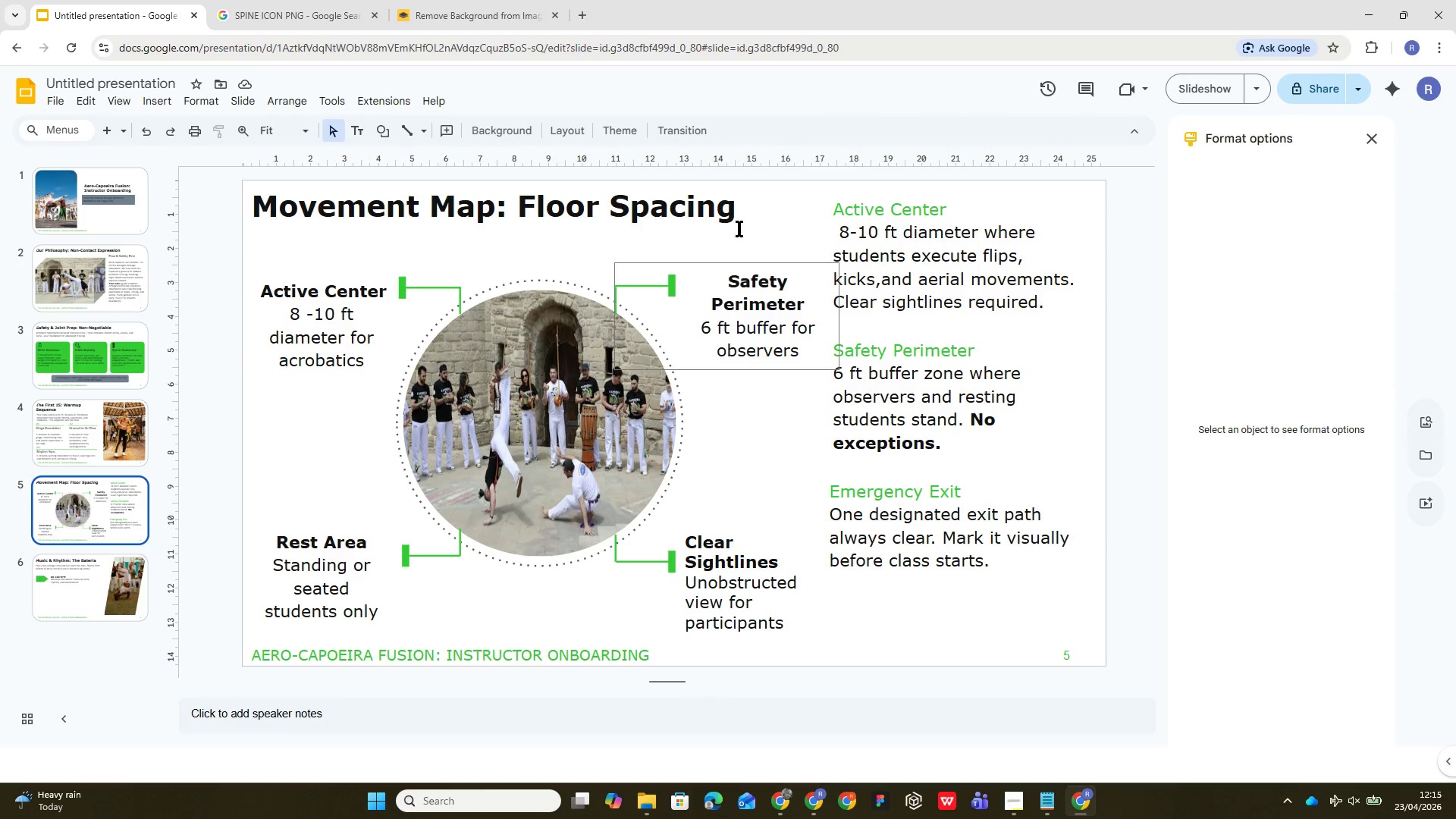 
left_click([852, 205])
 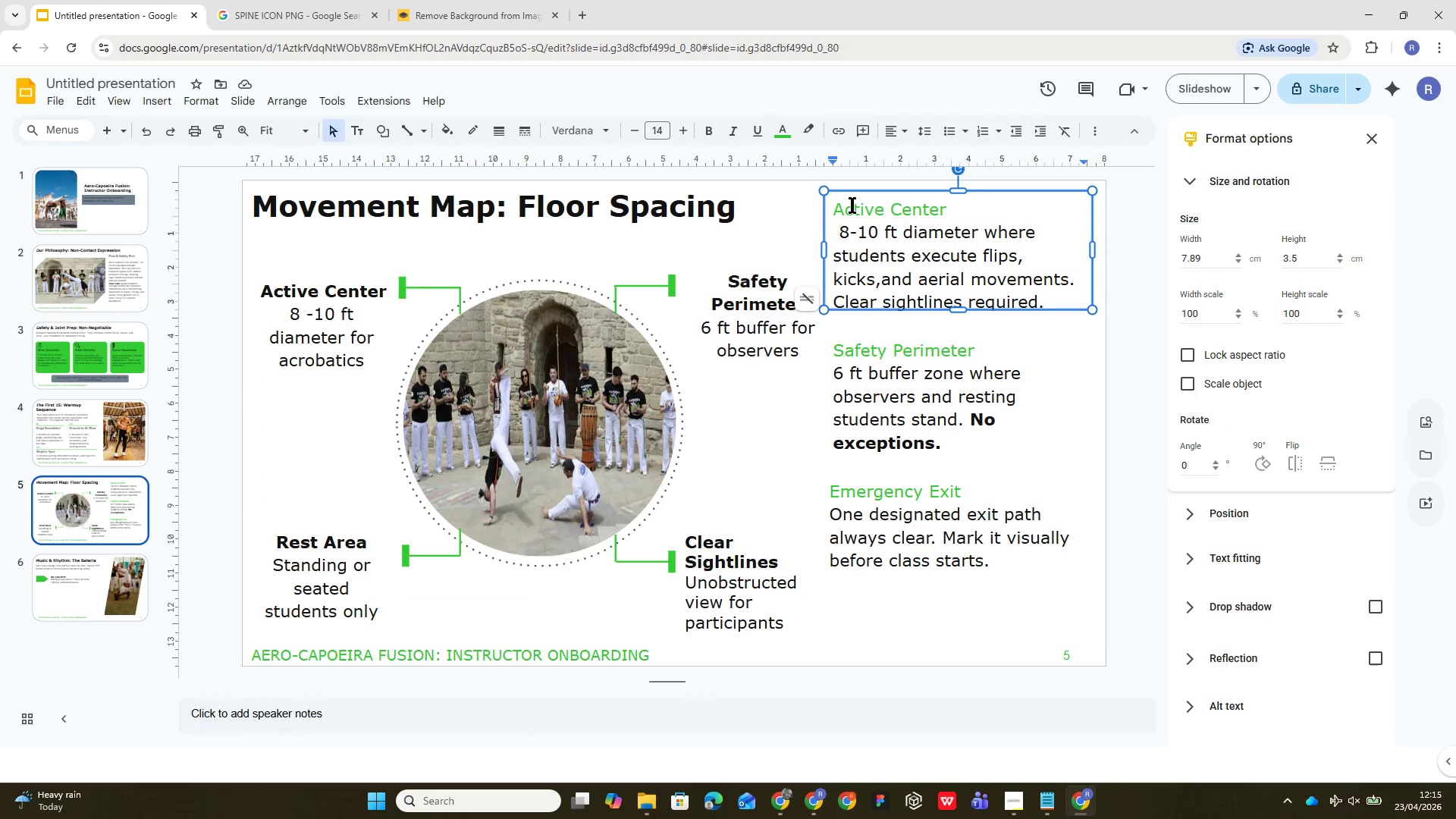 
double_click([852, 205])
 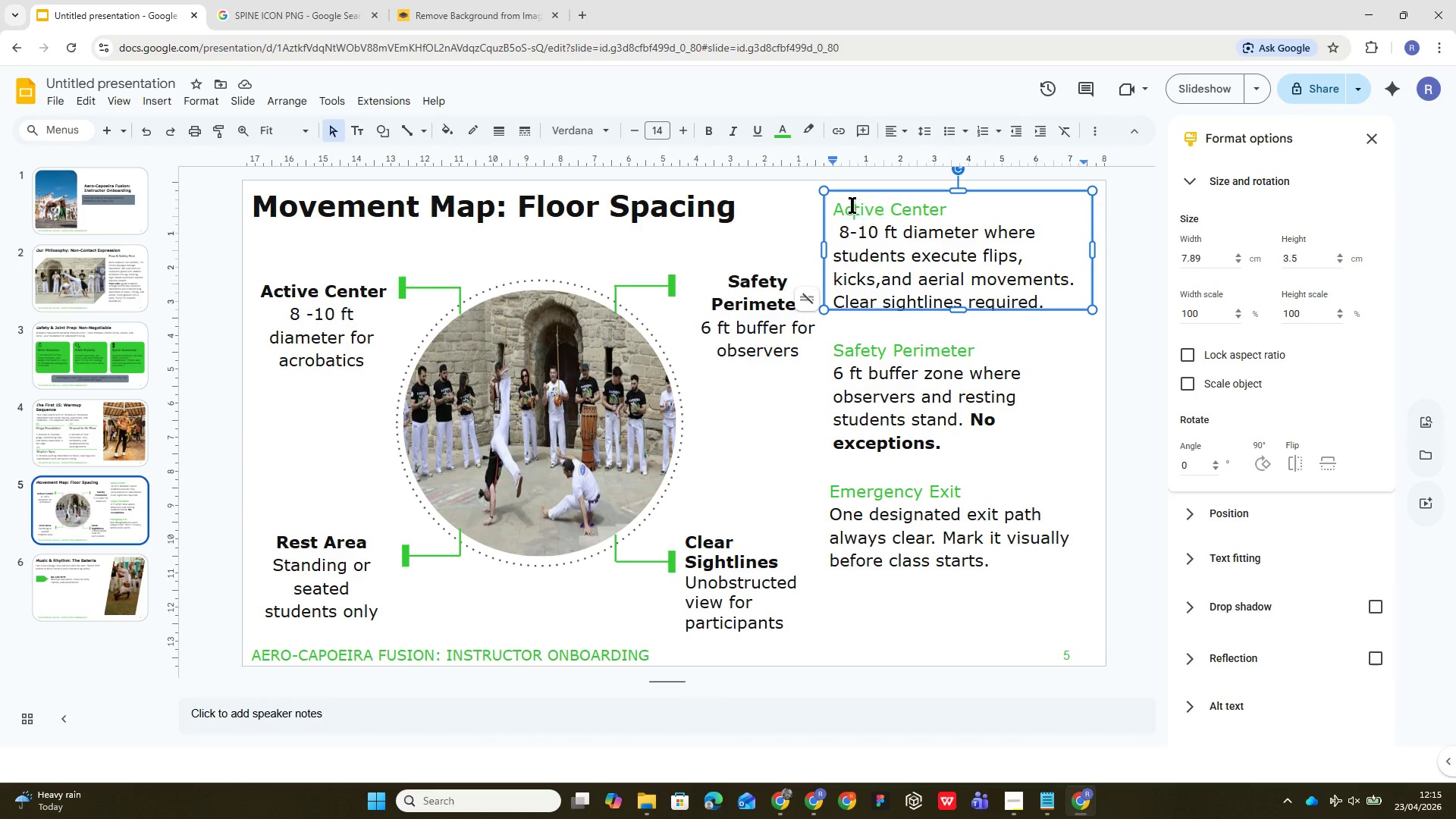 
double_click([852, 205])
 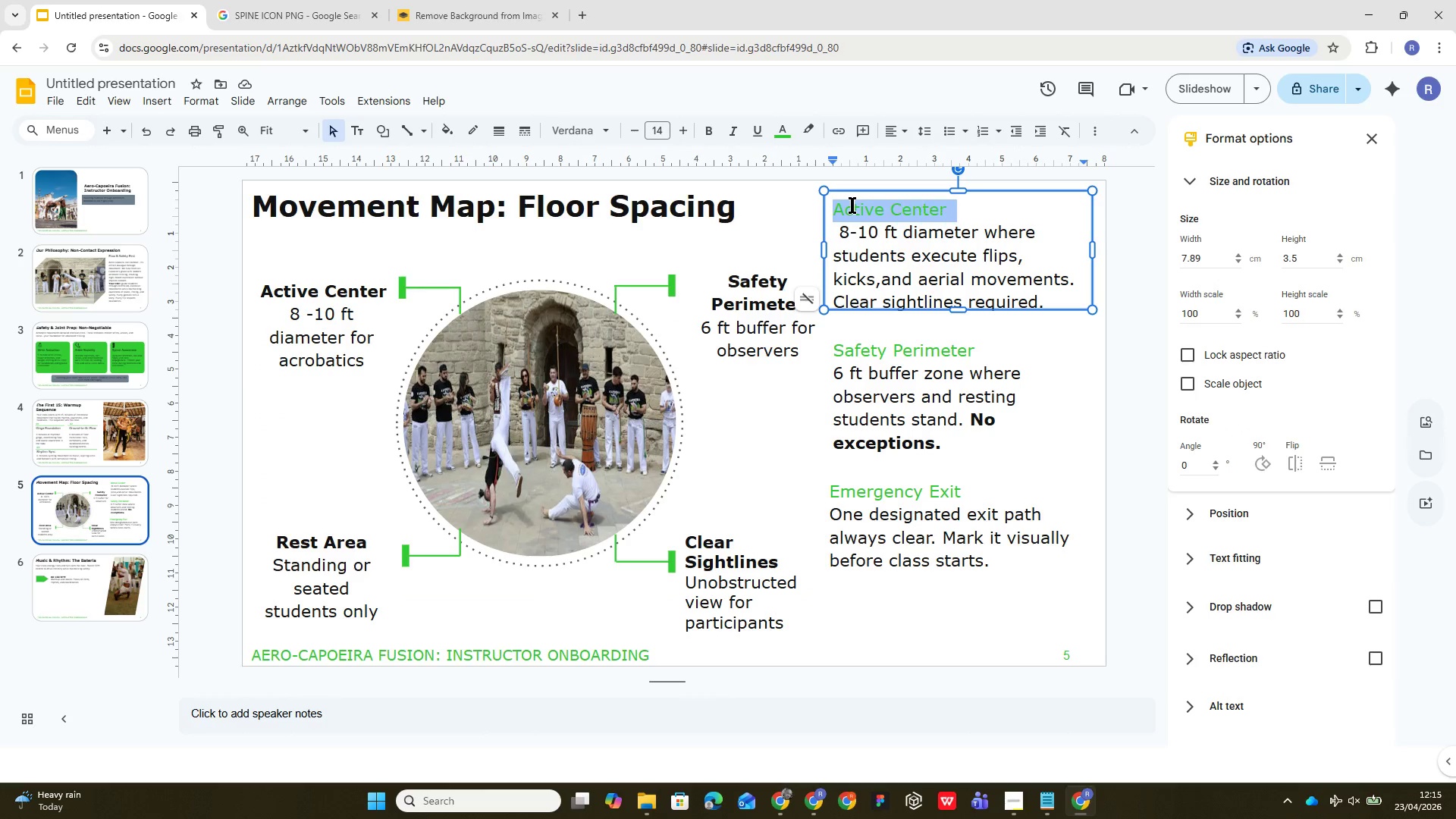 
triple_click([852, 205])
 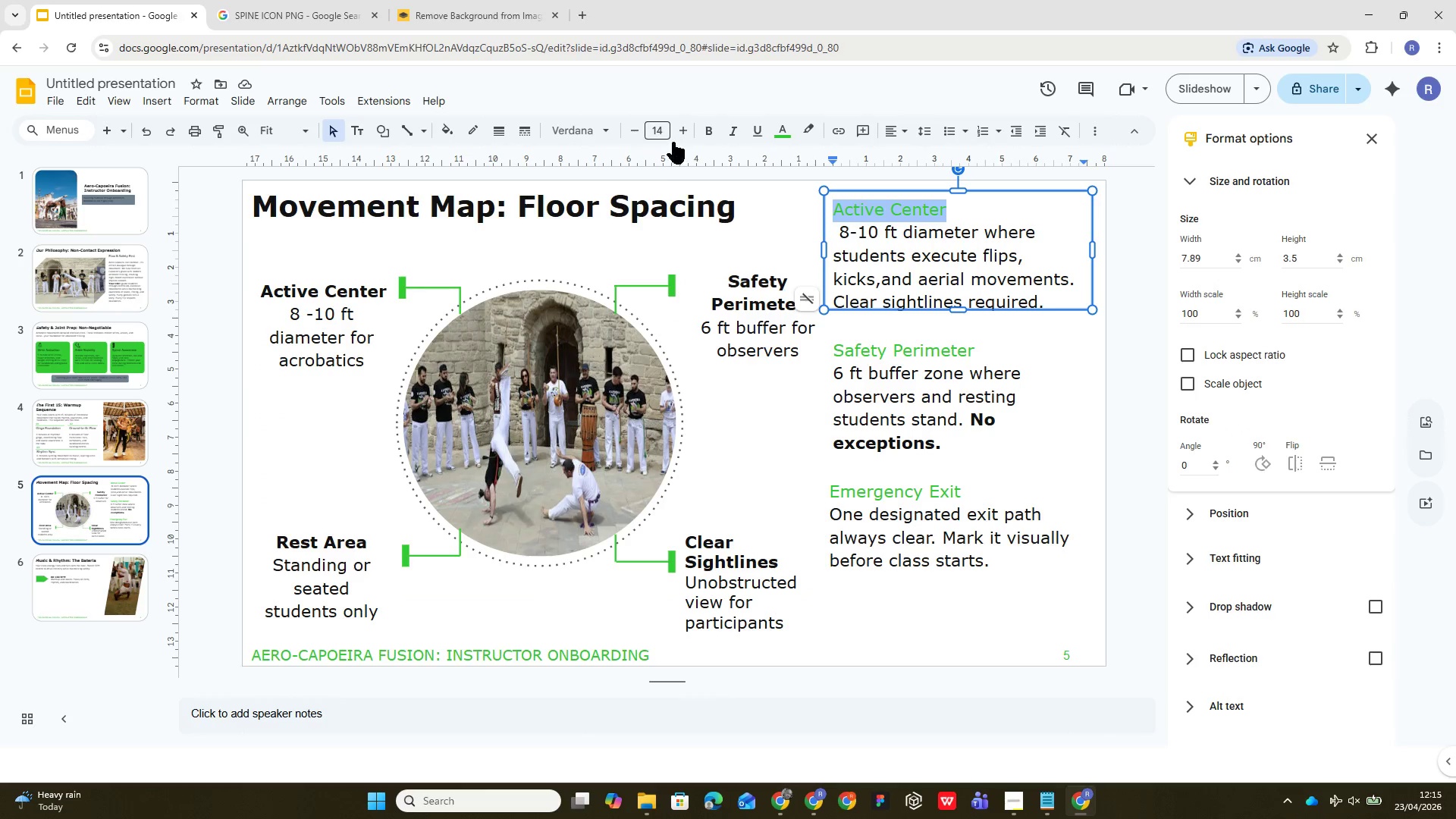 
left_click([657, 130])
 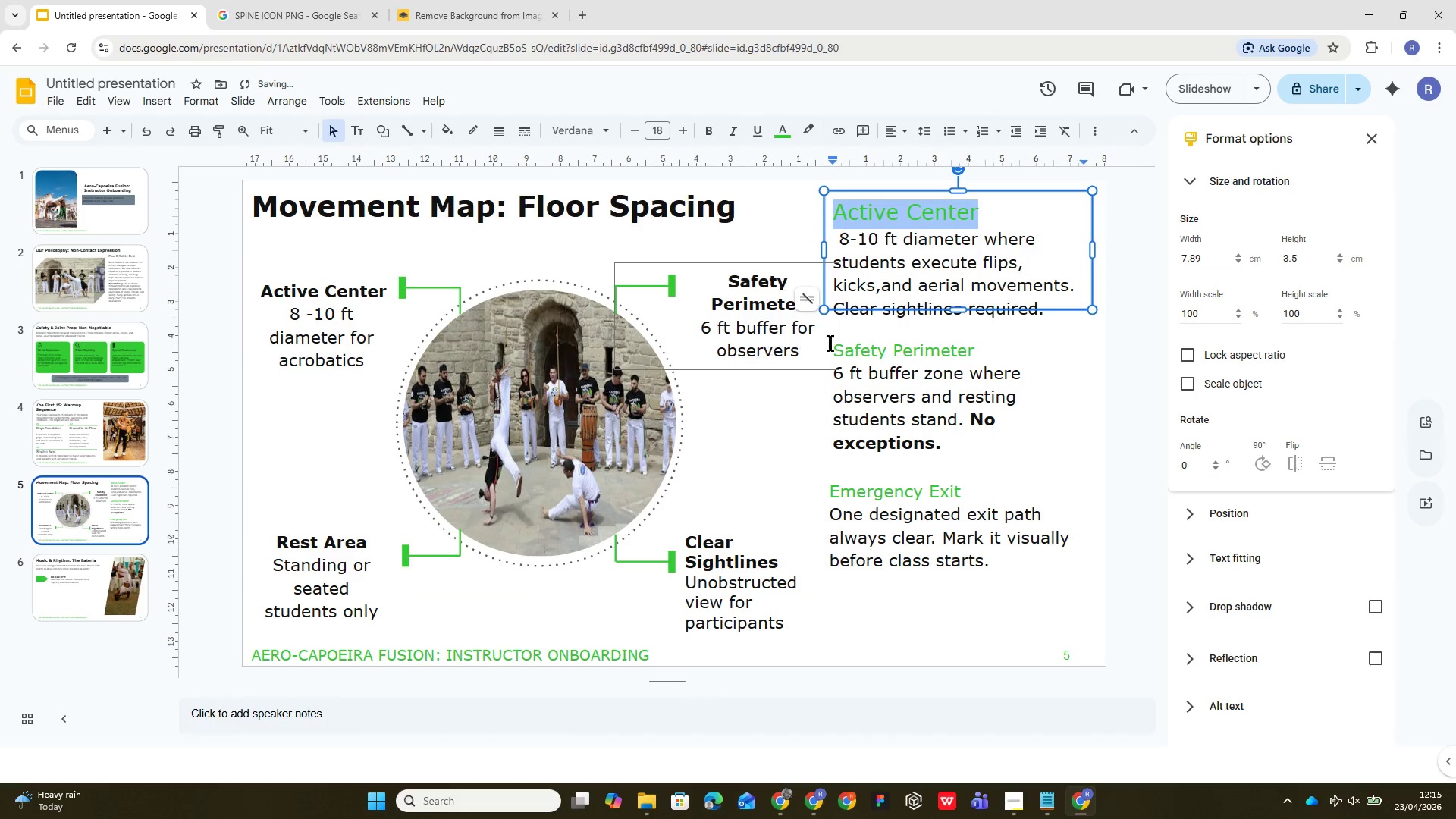 
left_click([893, 366])
 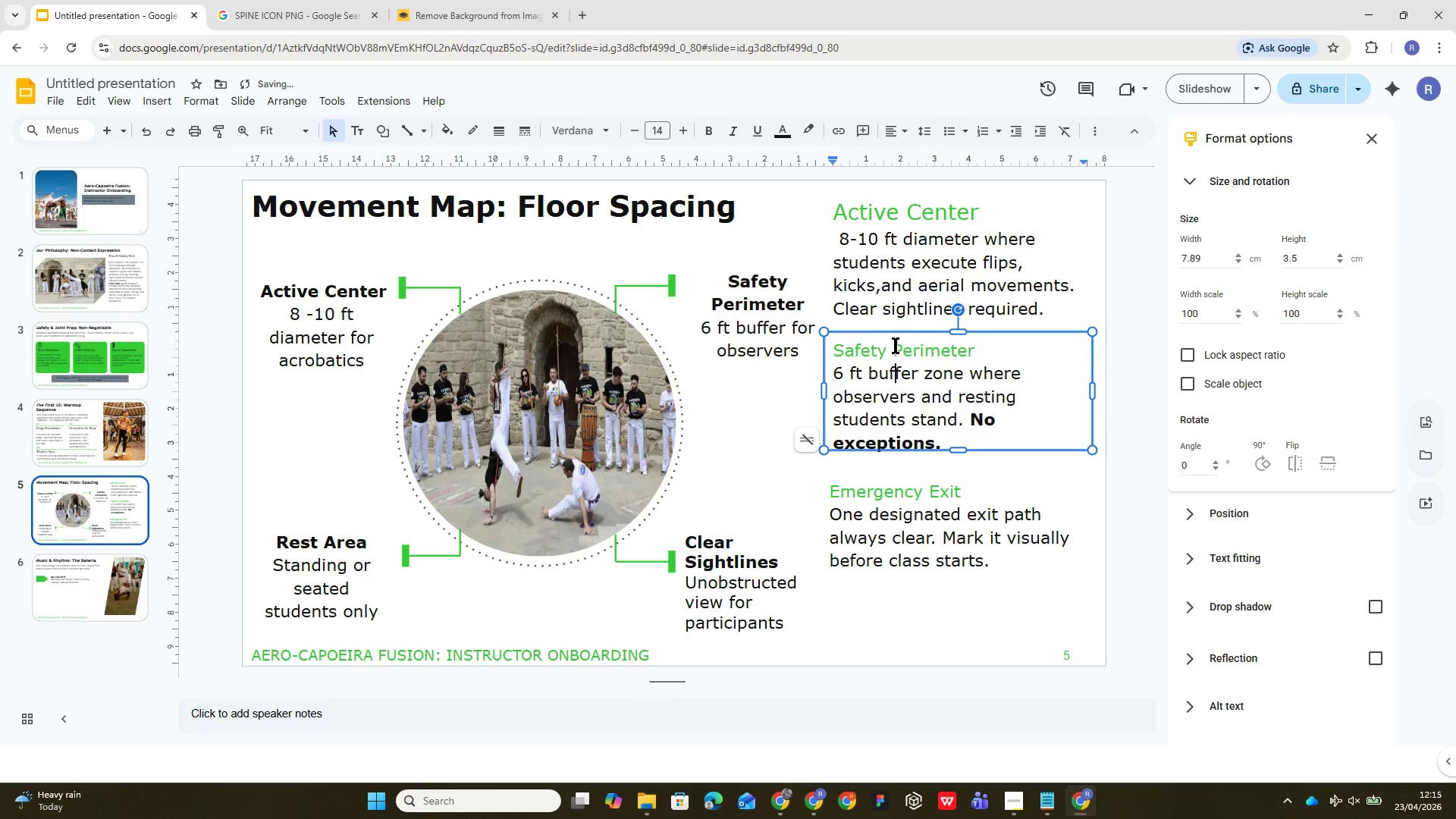 
double_click([896, 345])
 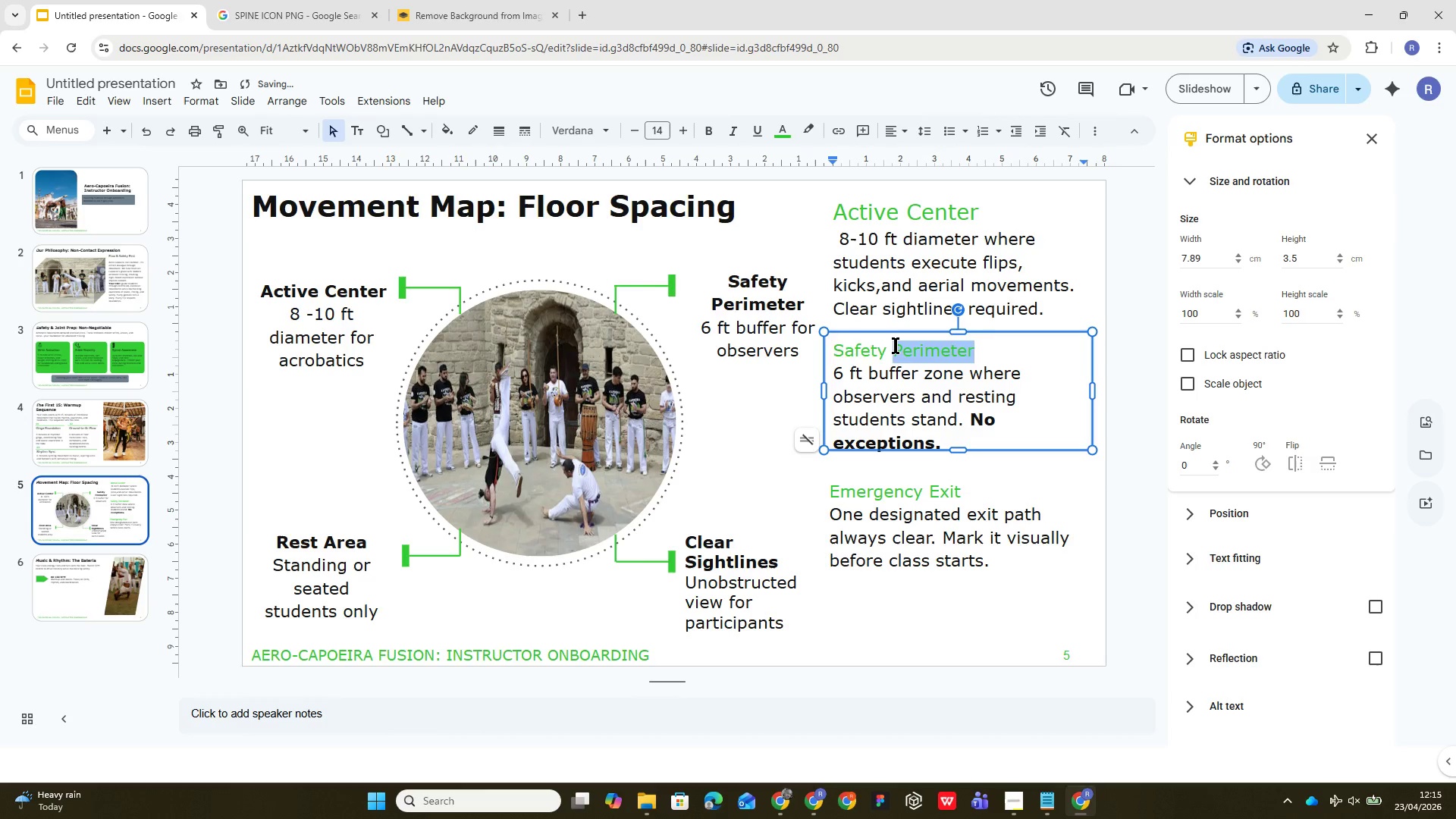 
triple_click([896, 345])
 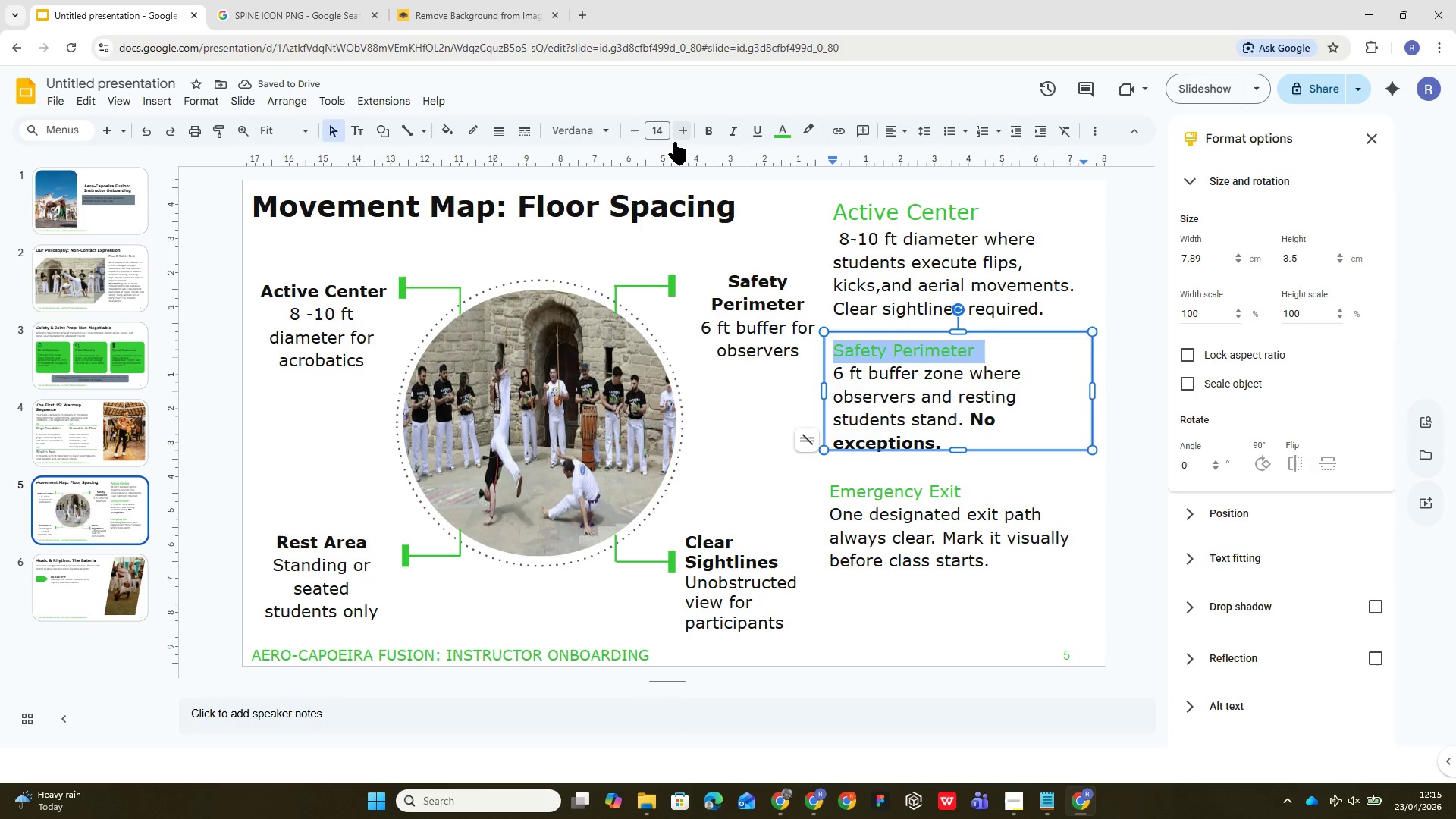 
left_click([659, 134])
 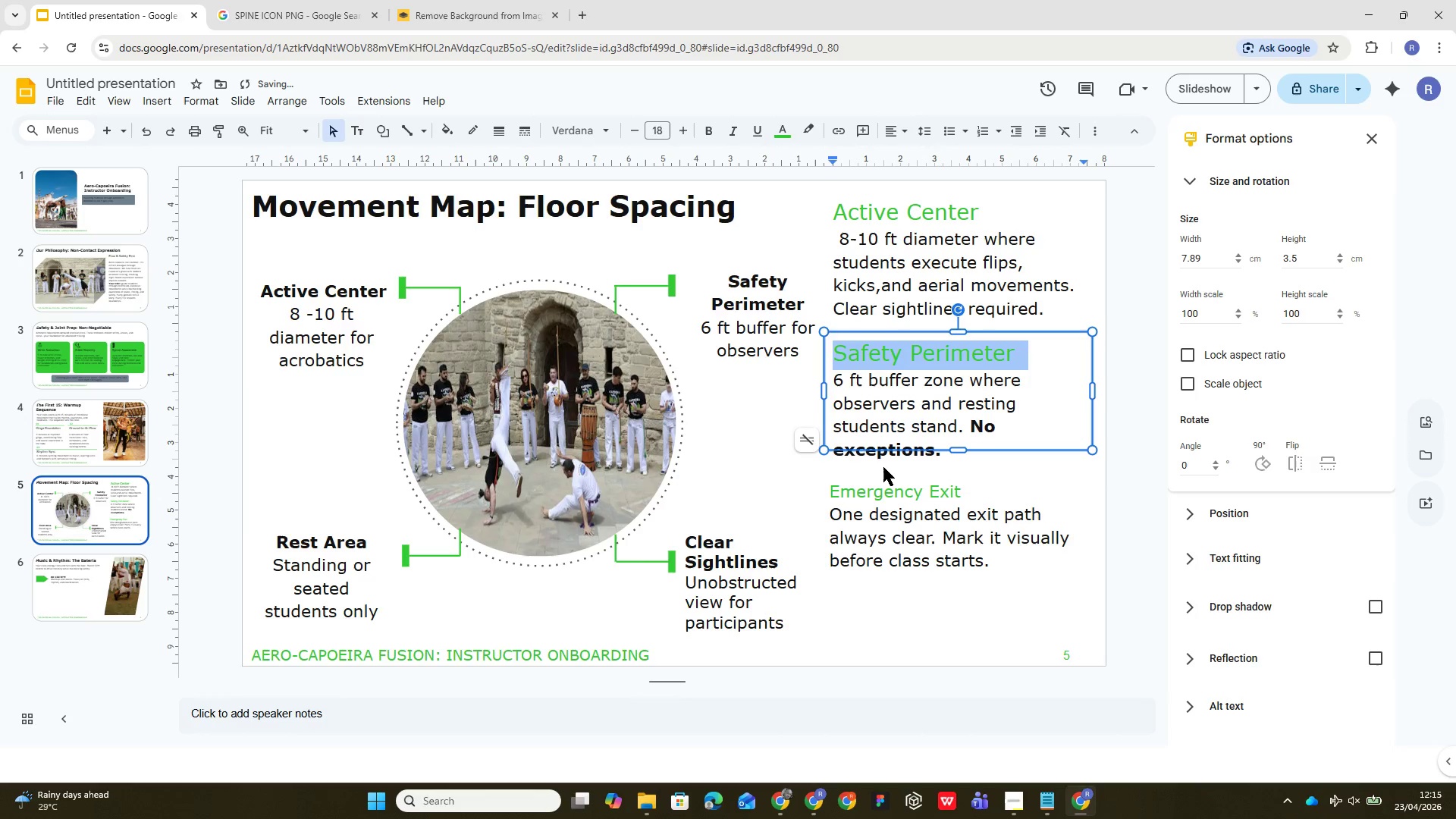 
double_click([886, 492])
 